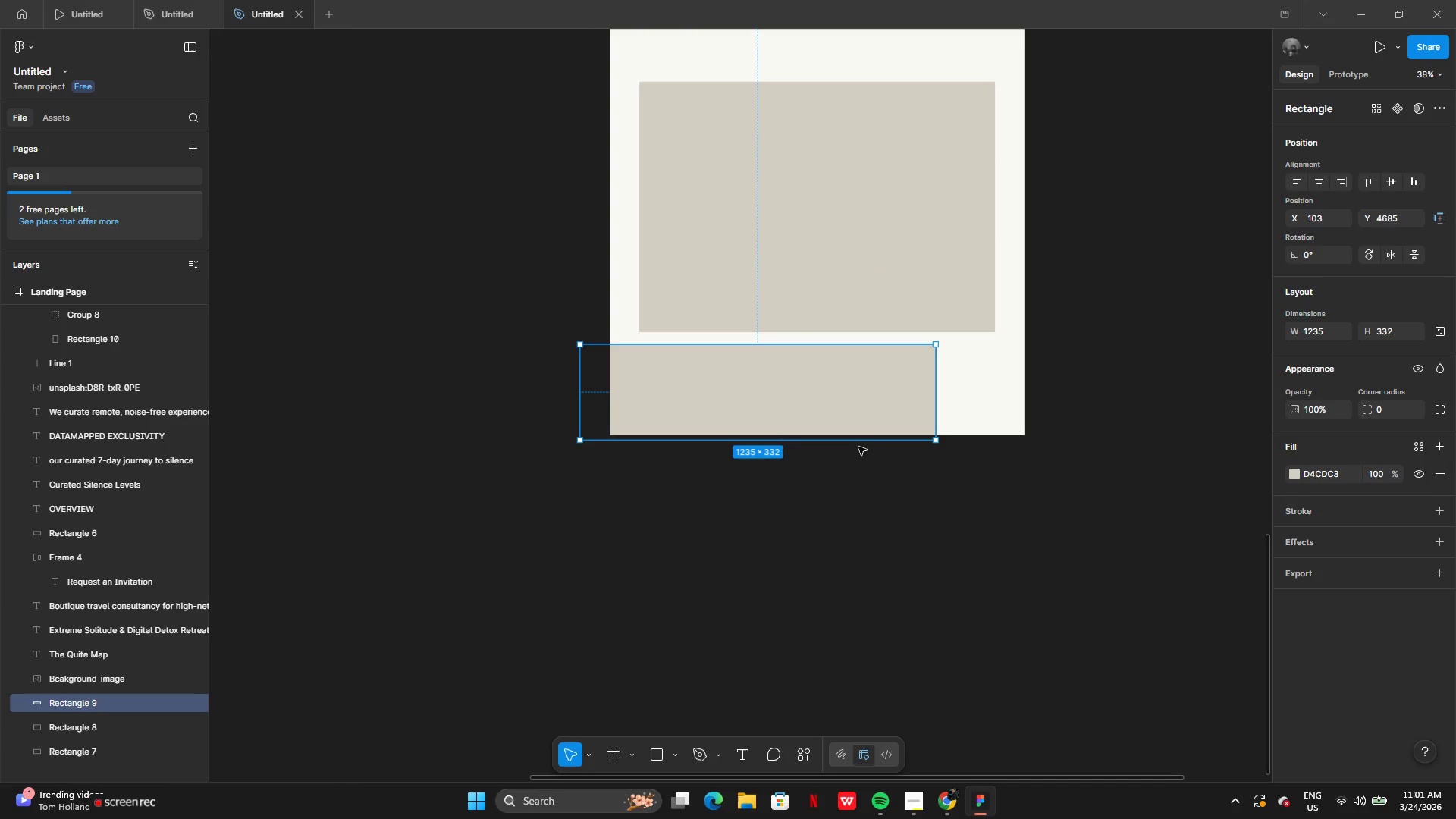 
left_click_drag(start_coordinate=[859, 445], to_coordinate=[859, 438])
 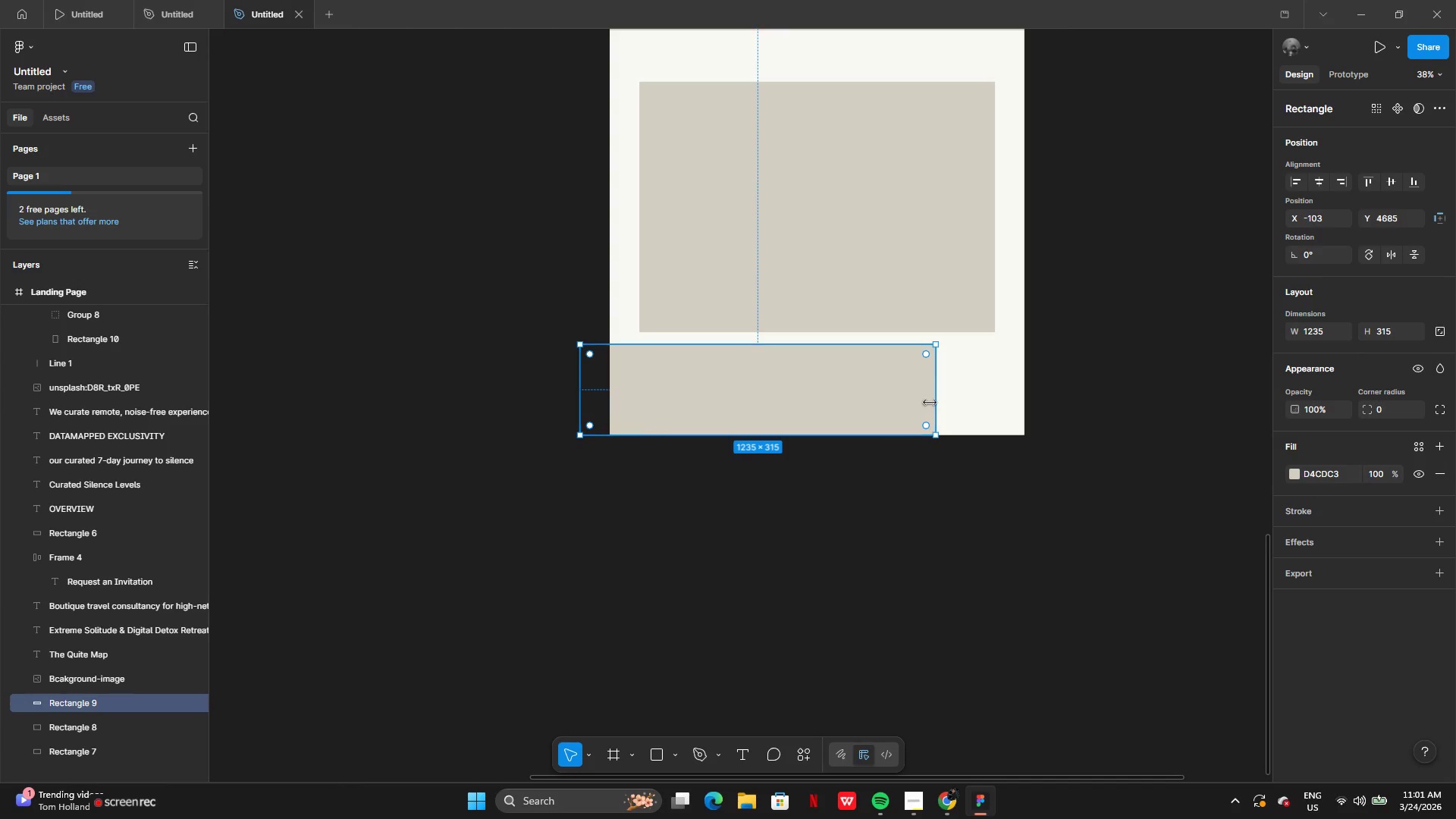 
left_click([930, 403])
 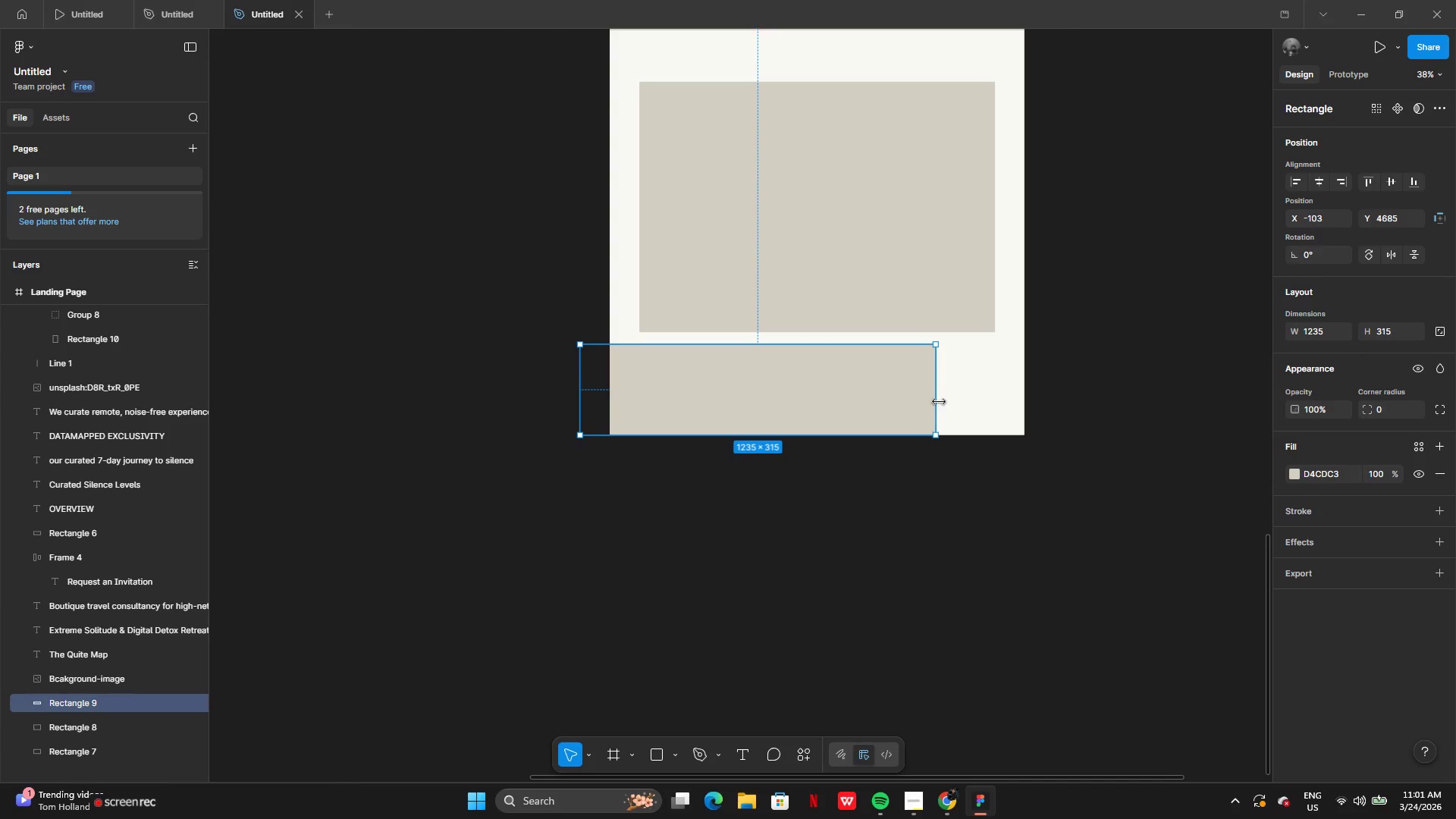 
left_click_drag(start_coordinate=[939, 402], to_coordinate=[1026, 394])
 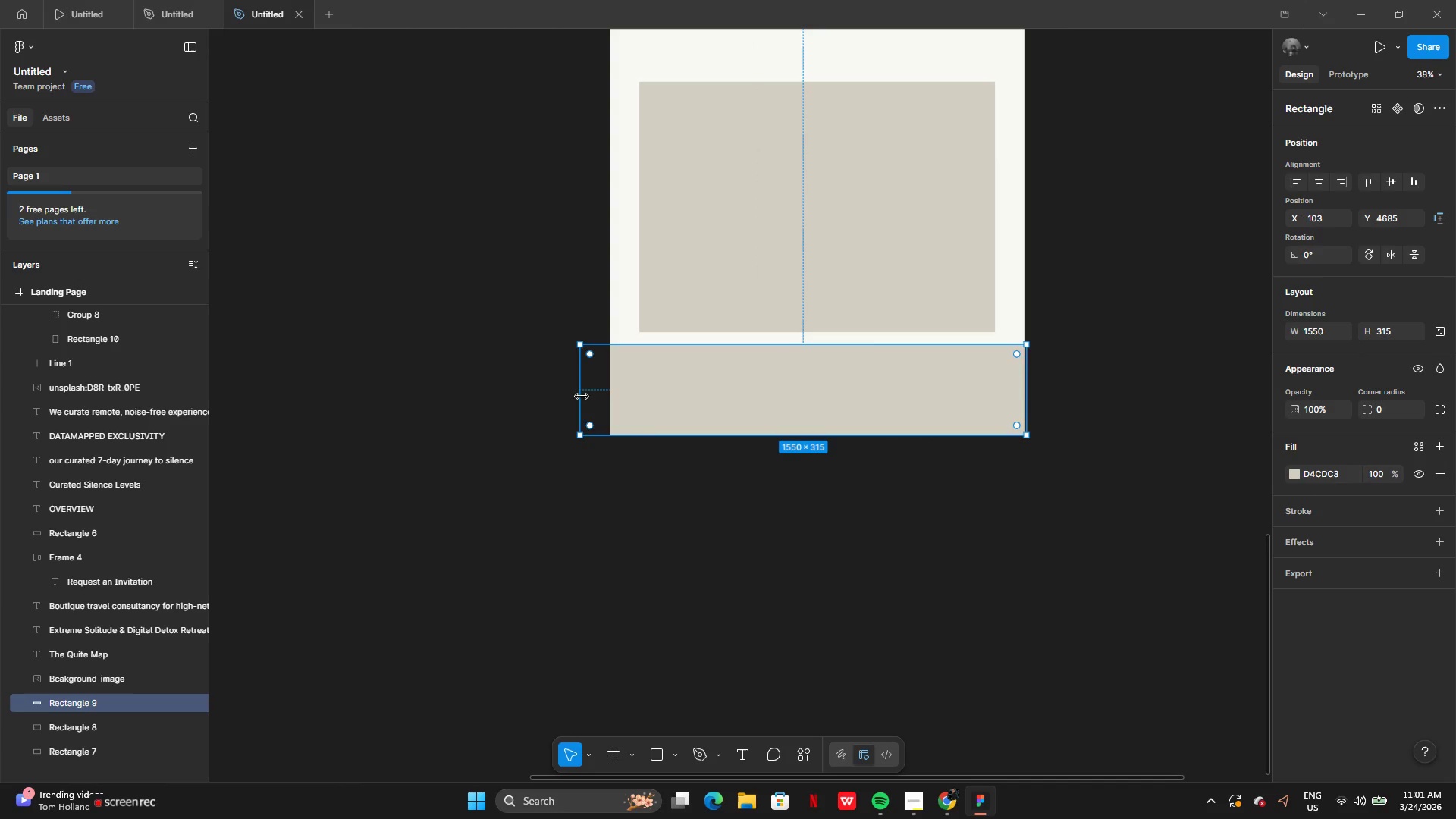 
left_click_drag(start_coordinate=[582, 396], to_coordinate=[605, 401])
 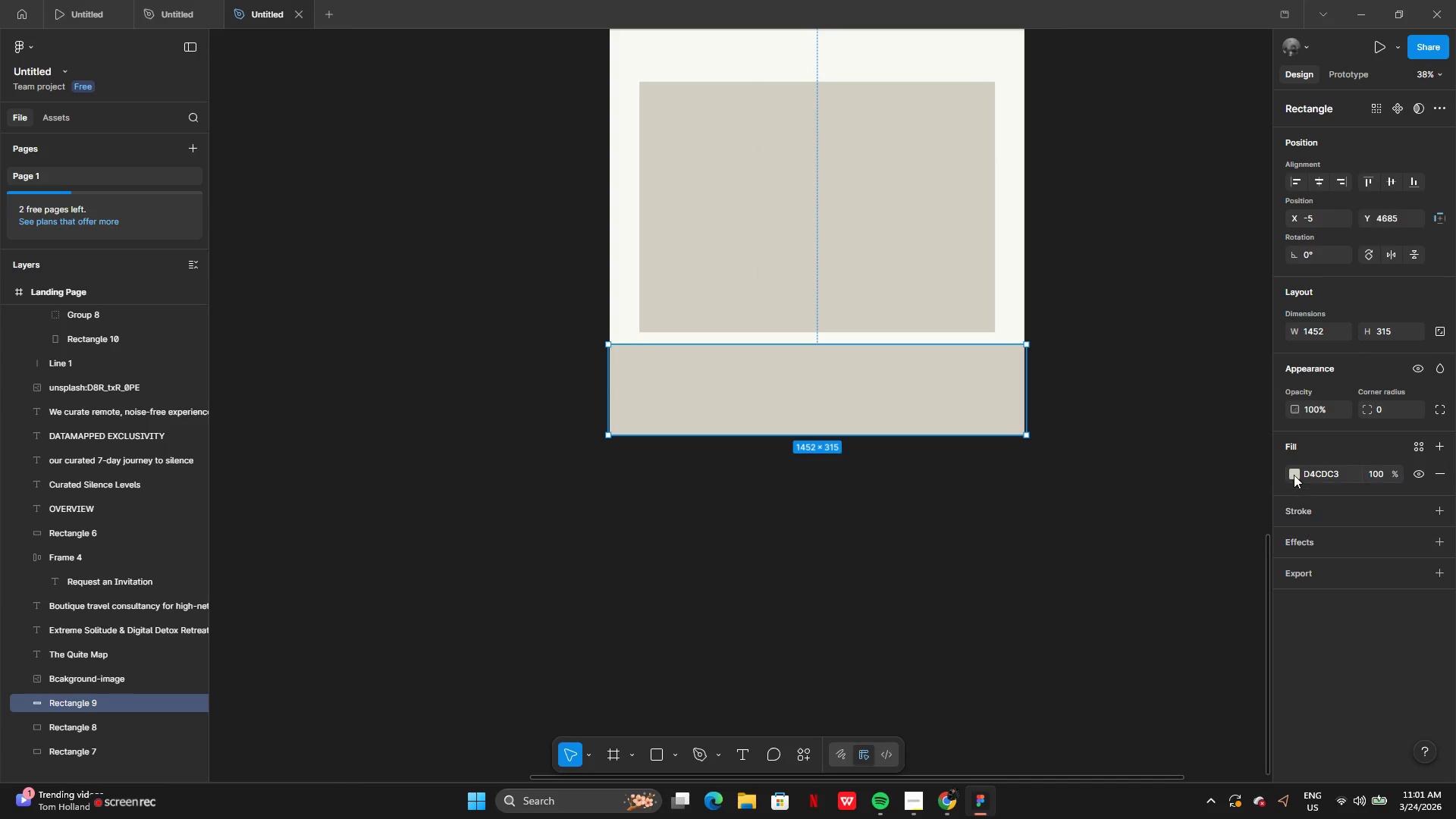 
left_click([1293, 475])
 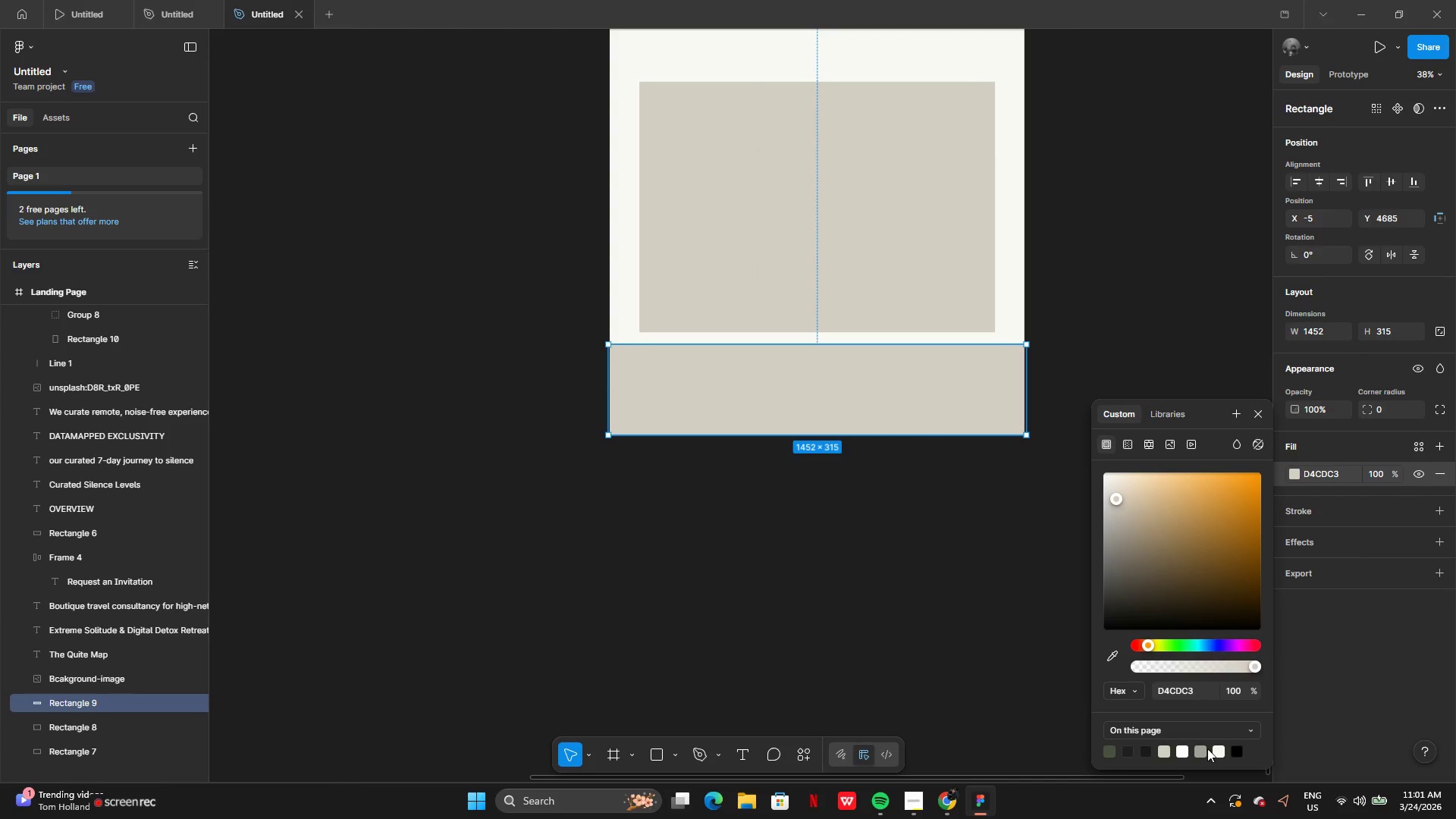 
left_click([1205, 748])
 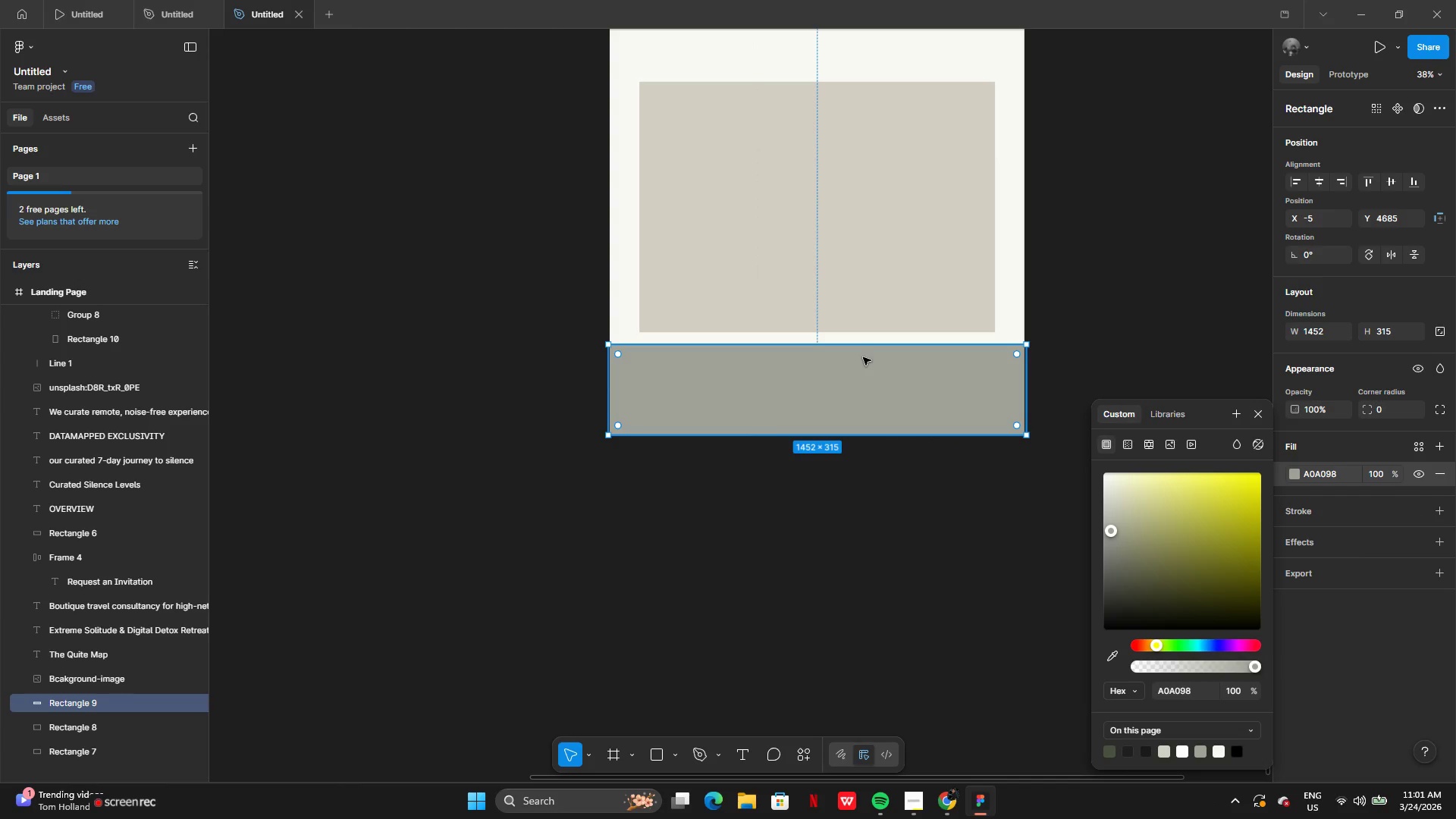 
left_click_drag(start_coordinate=[863, 347], to_coordinate=[864, 388])
 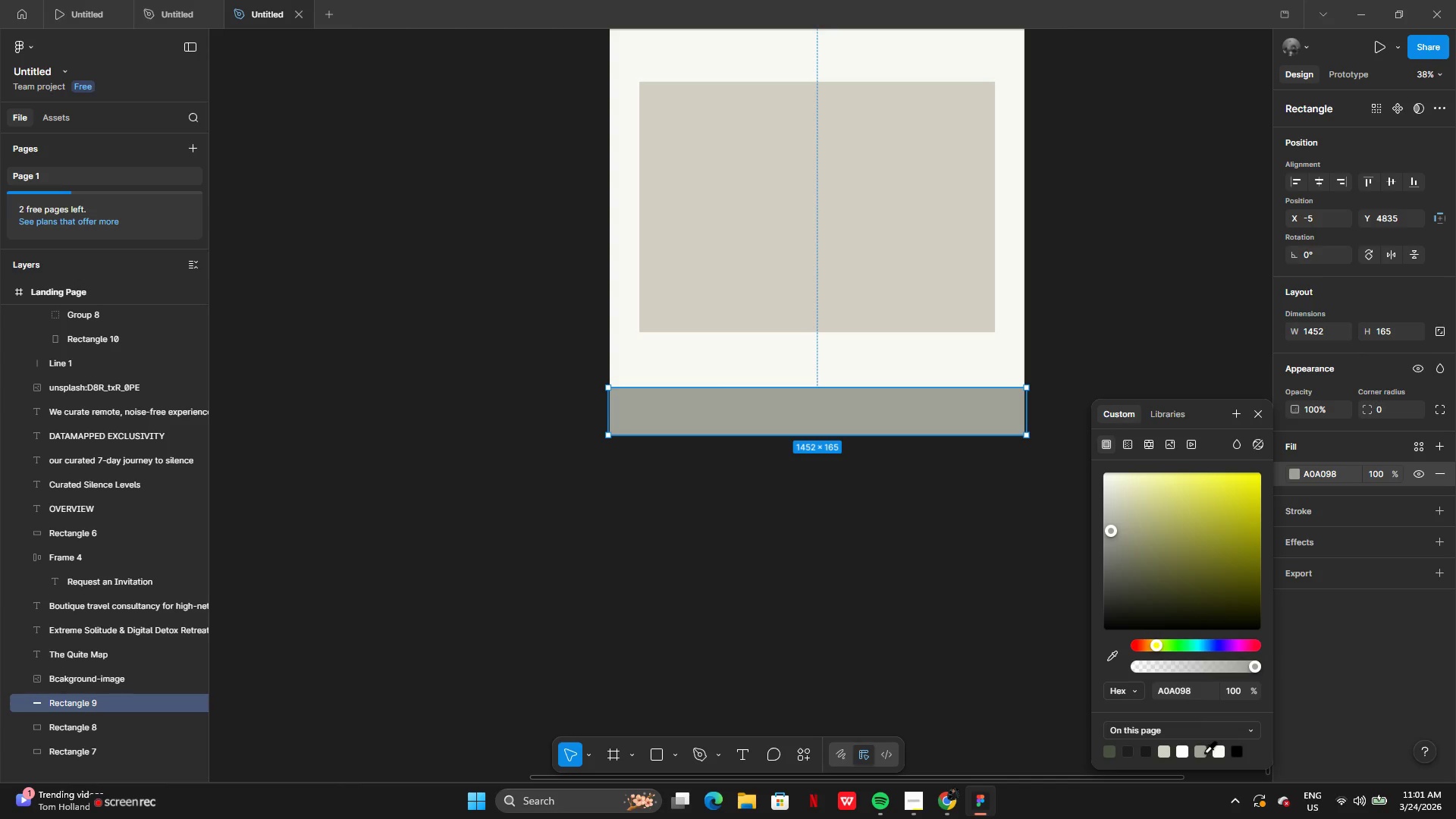 
left_click([1204, 752])
 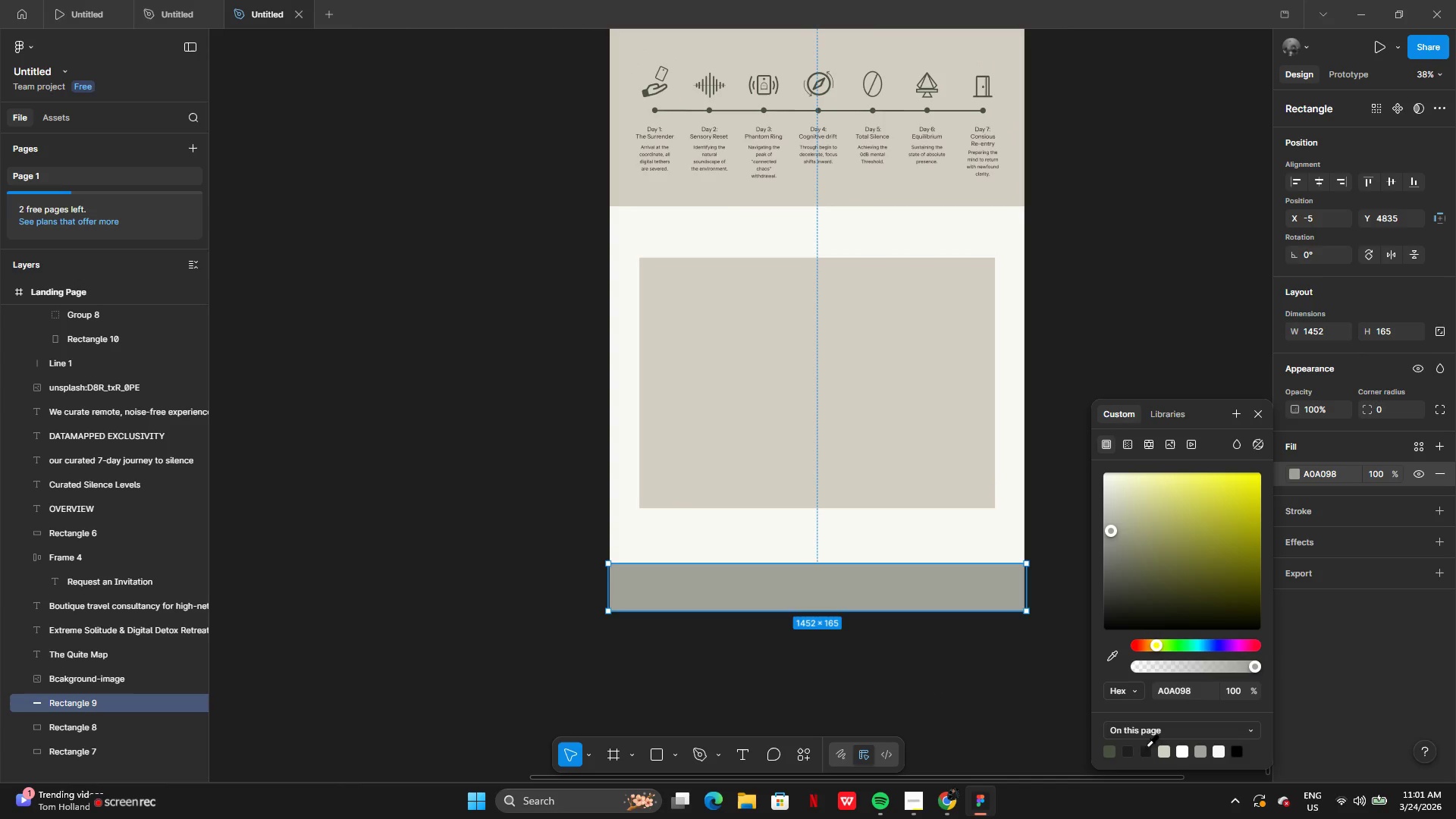 
left_click([1122, 747])
 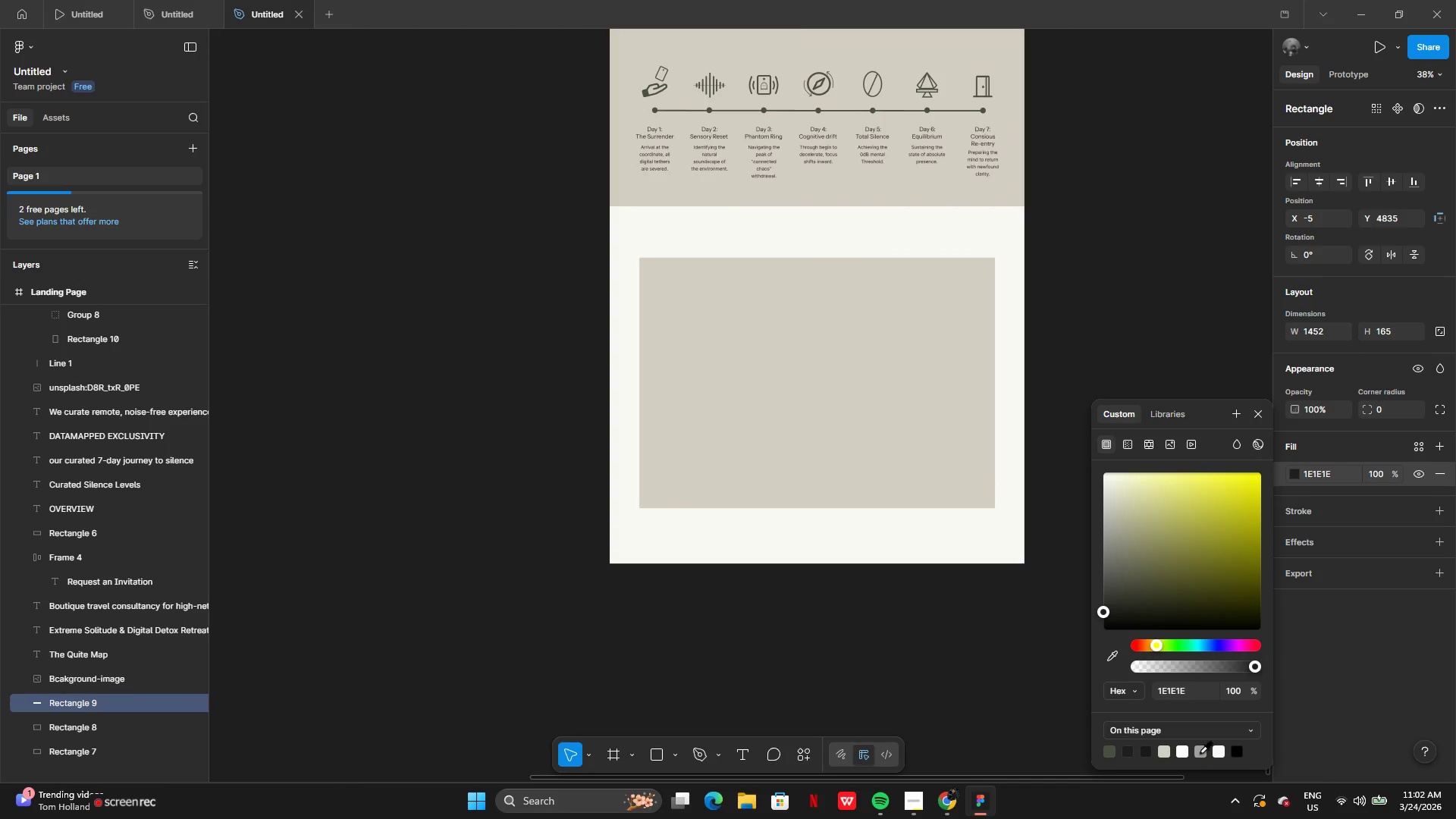 
left_click([1201, 751])
 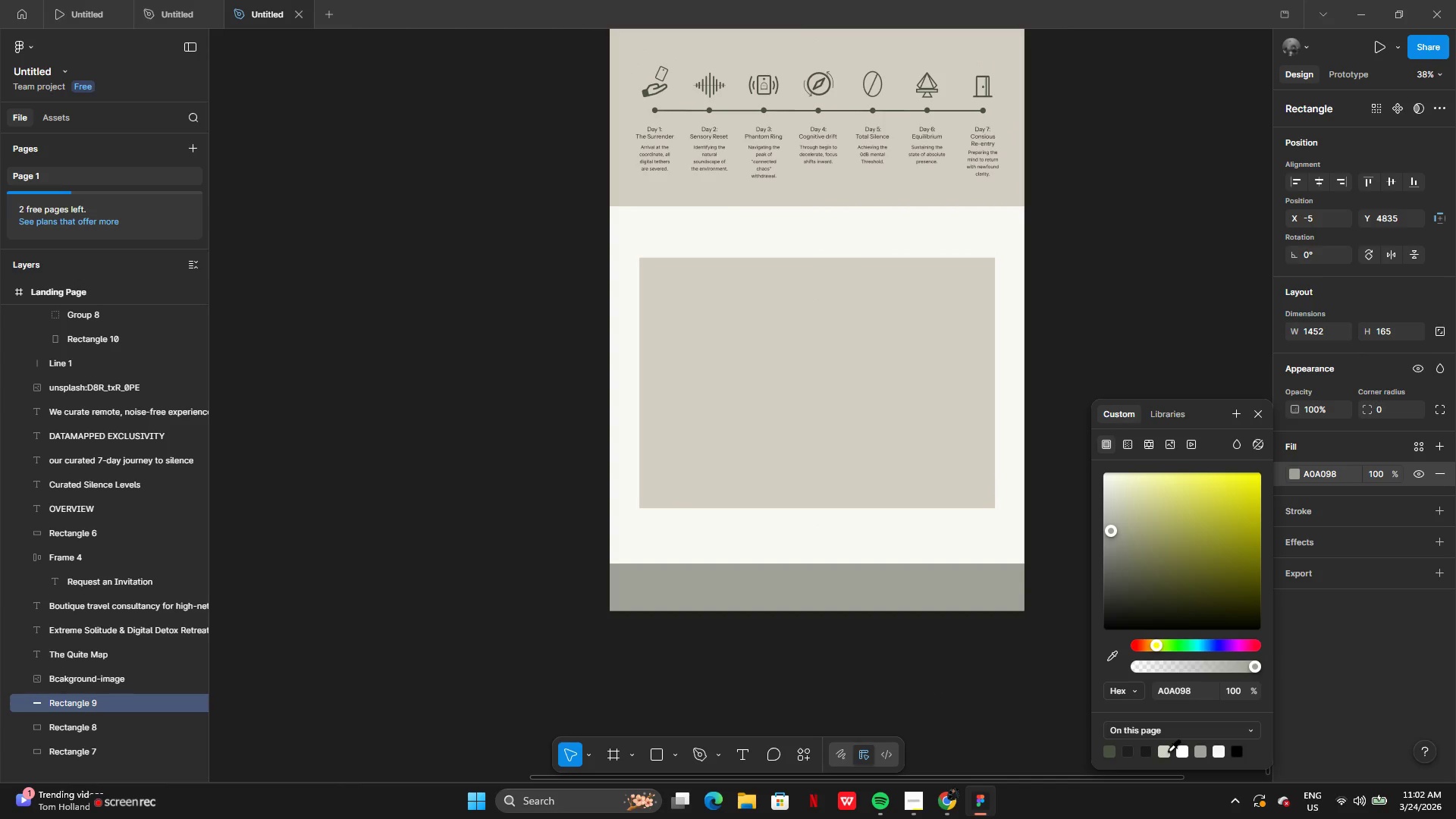 
left_click([1168, 751])
 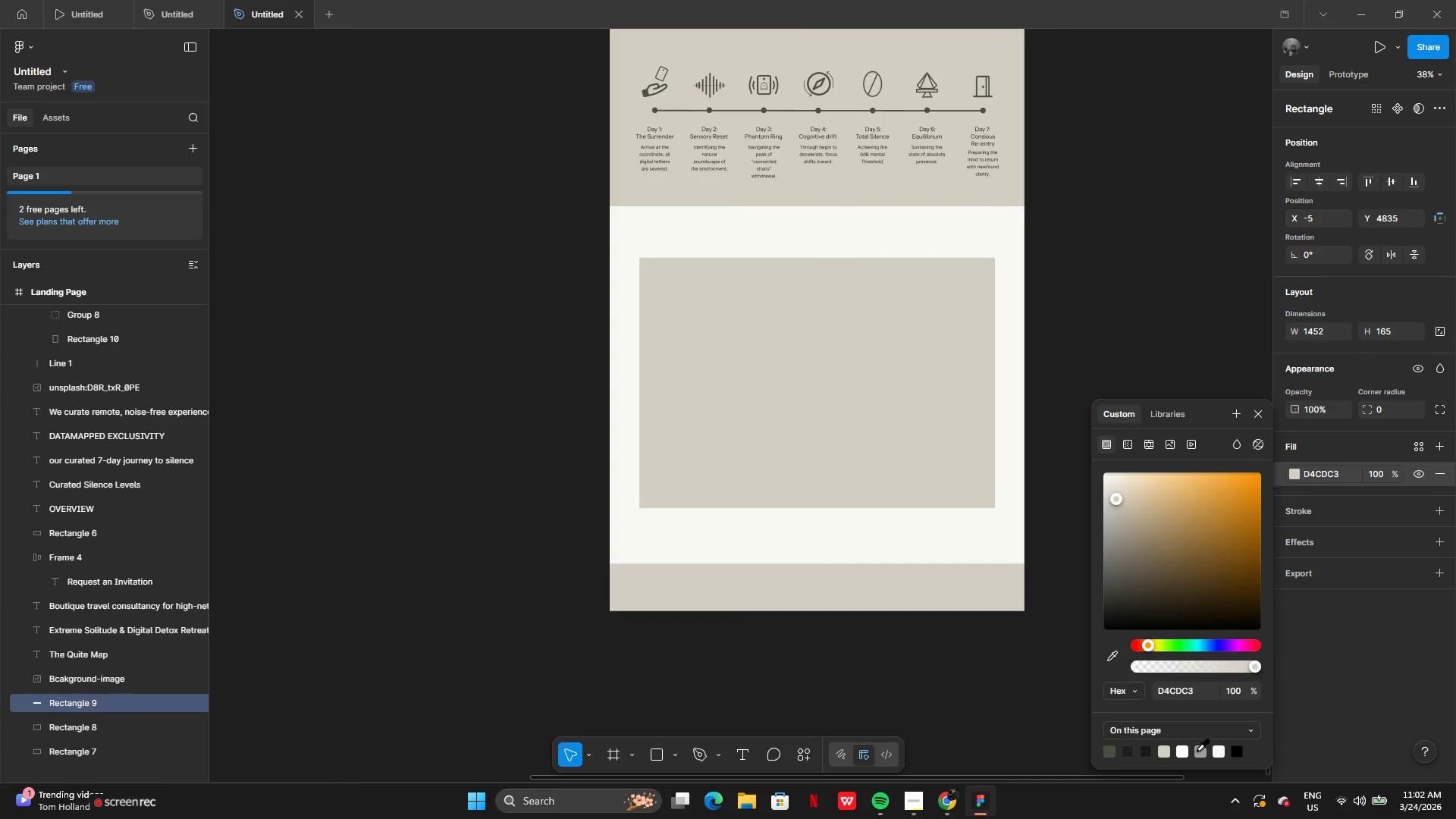 
left_click([1198, 750])
 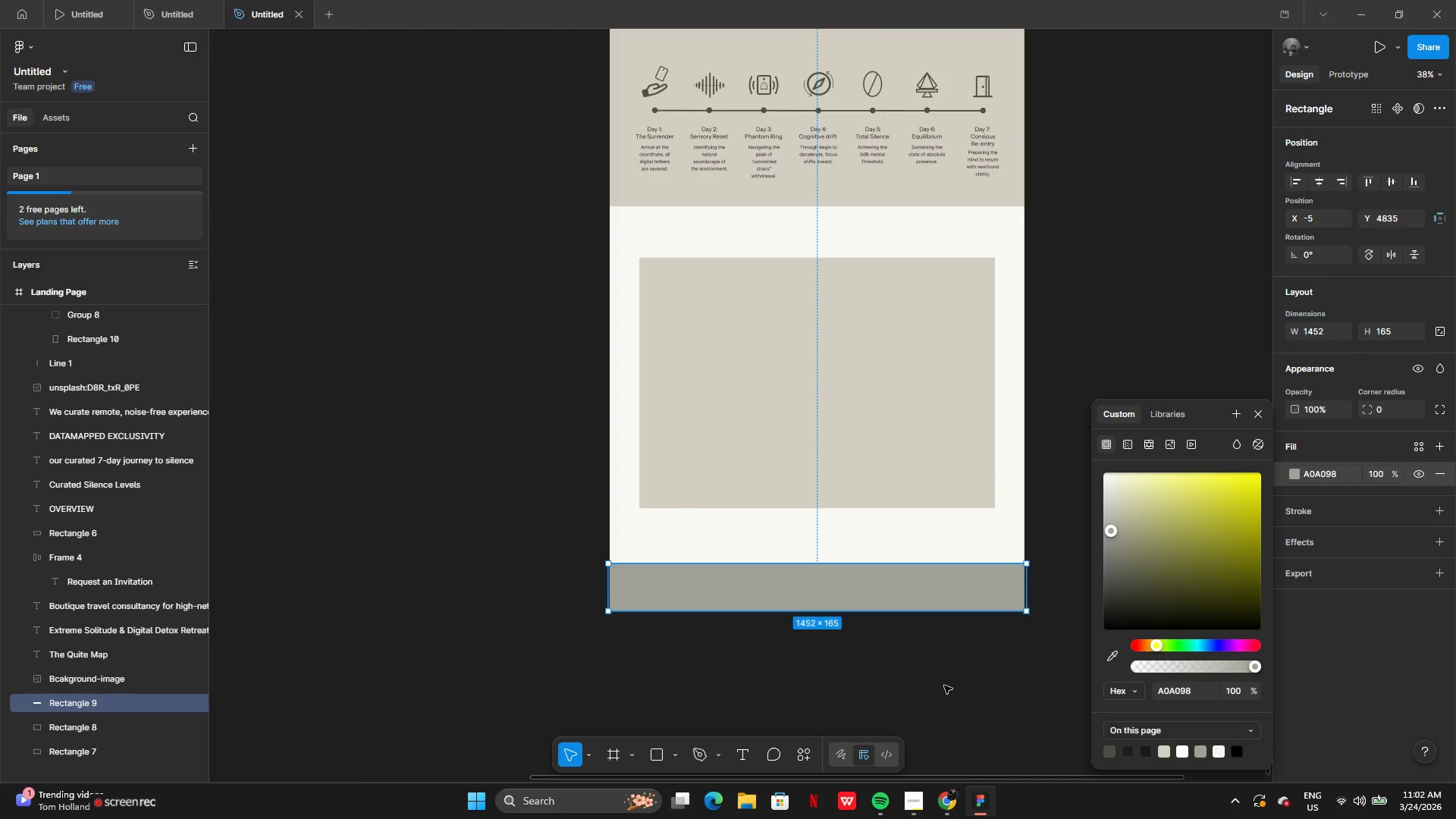 
left_click([944, 686])
 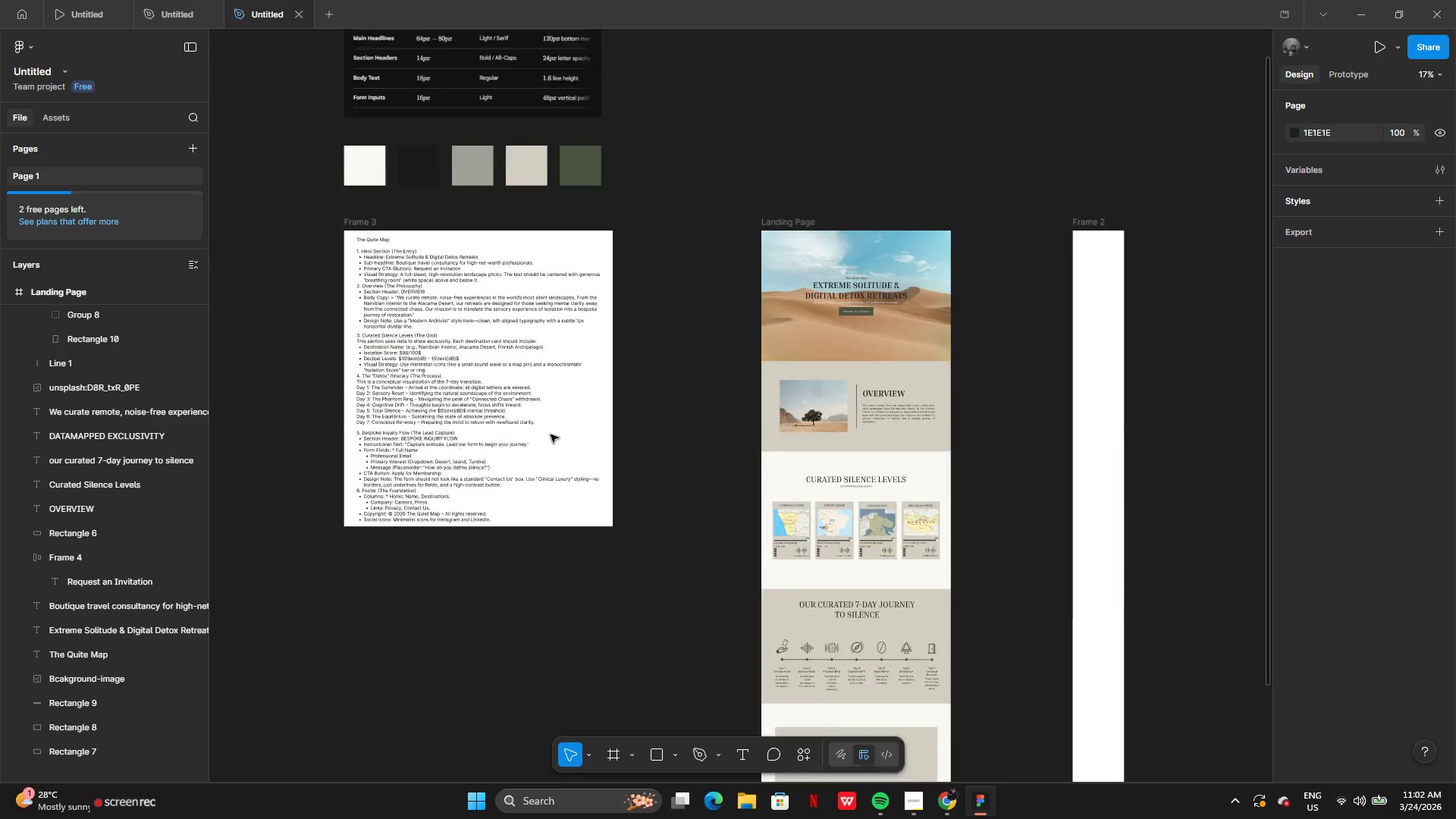 
wait(7.81)
 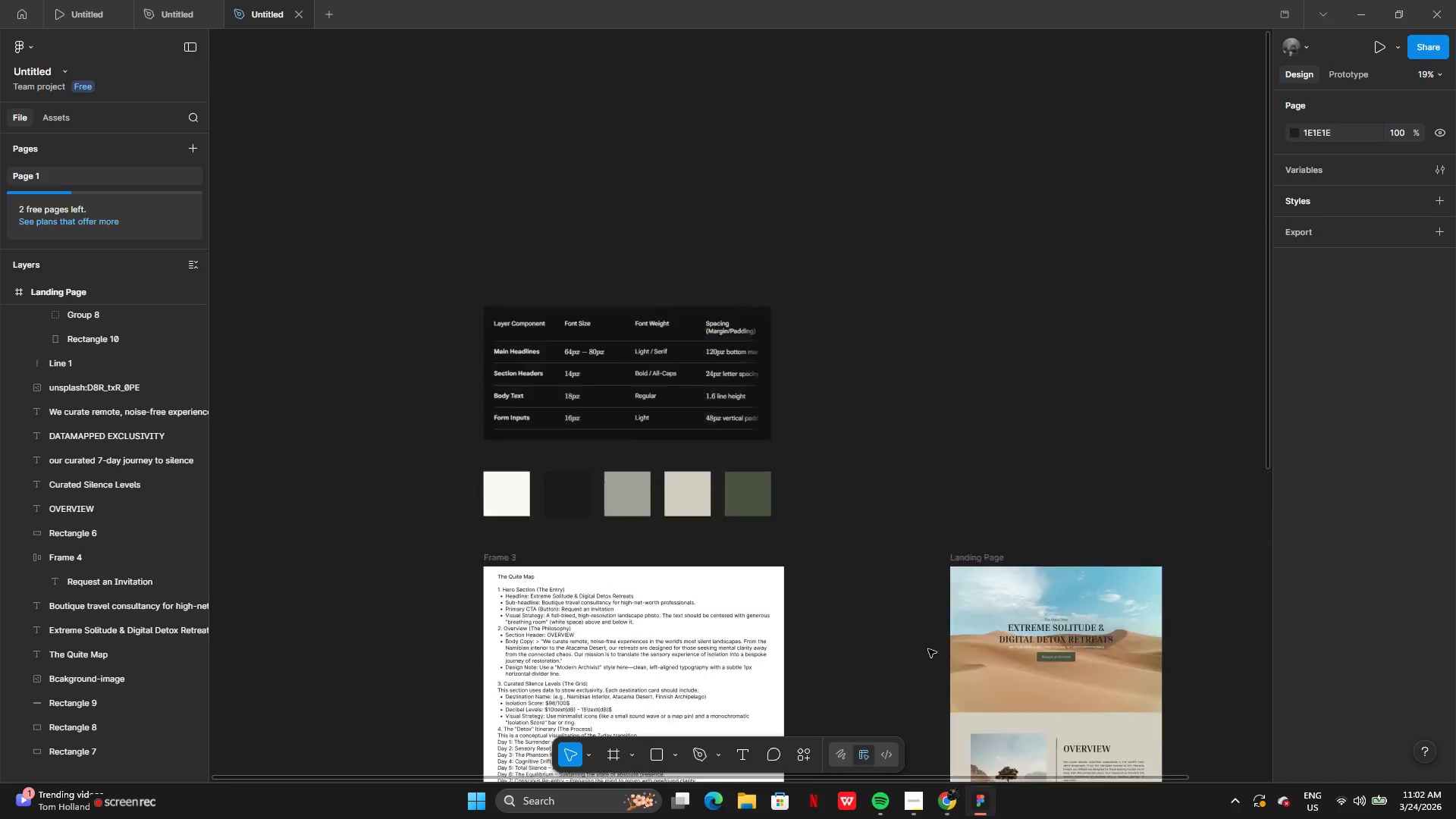 
left_click([795, 371])
 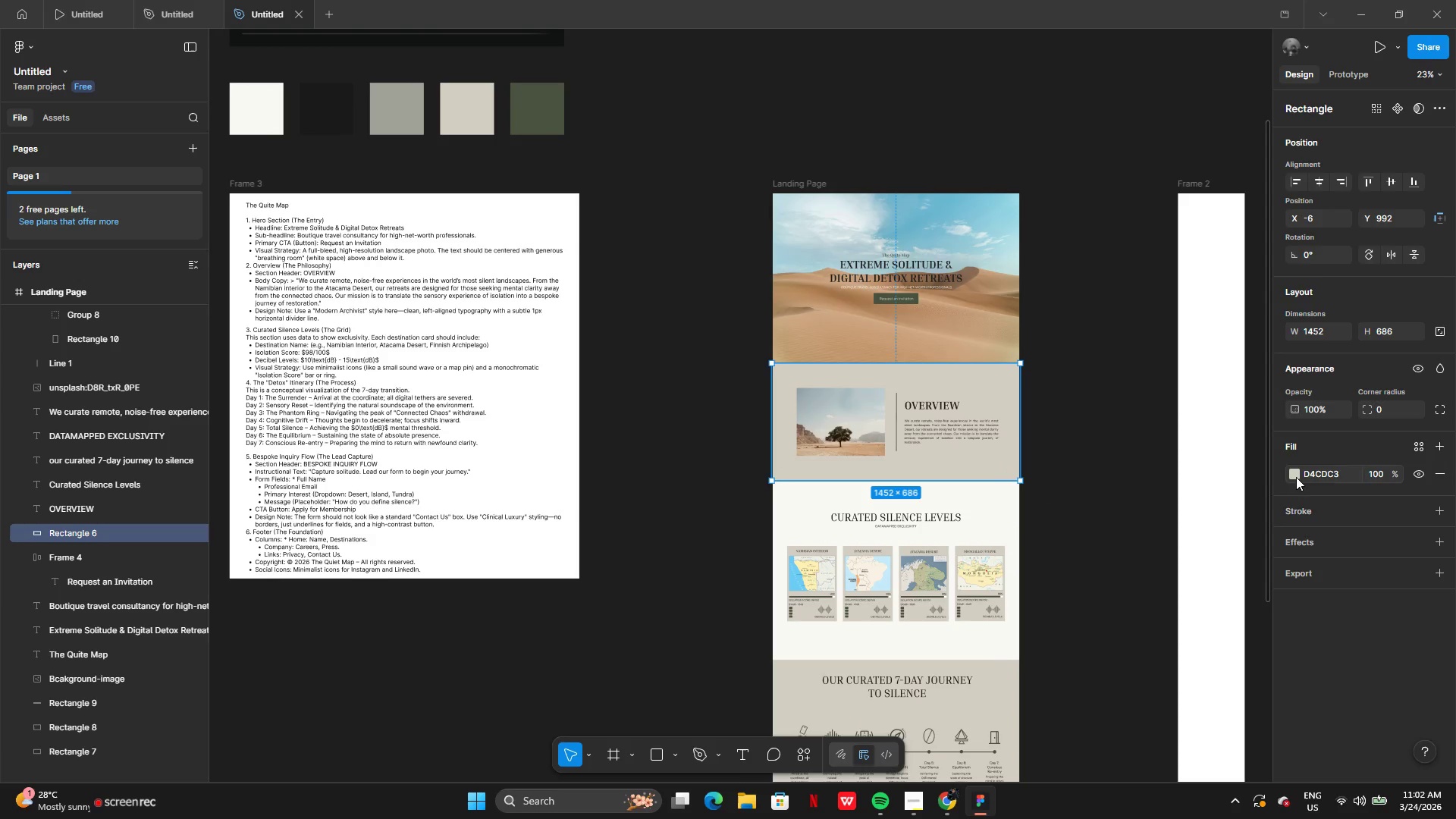 
left_click([1297, 477])
 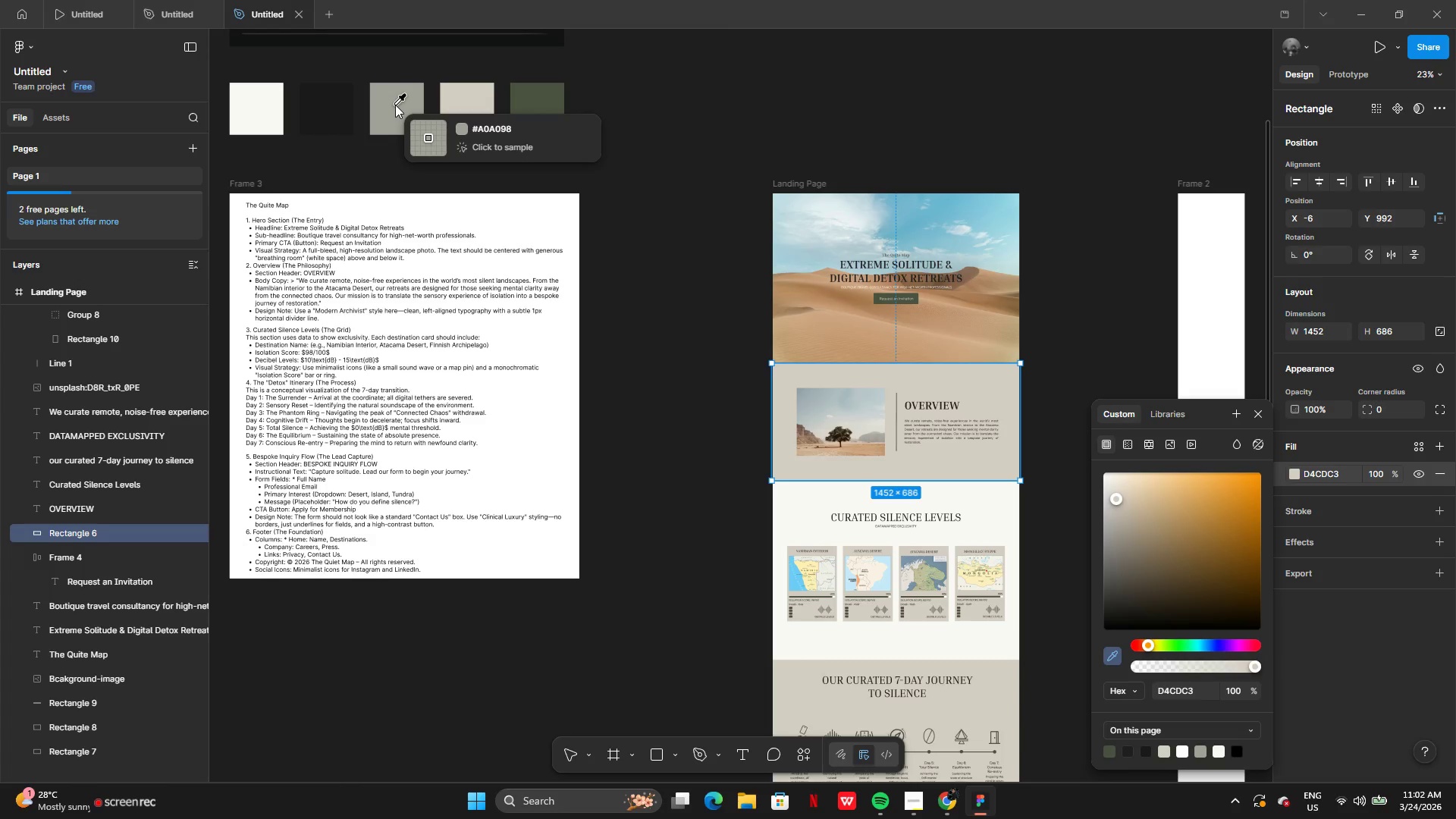 
wait(7.89)
 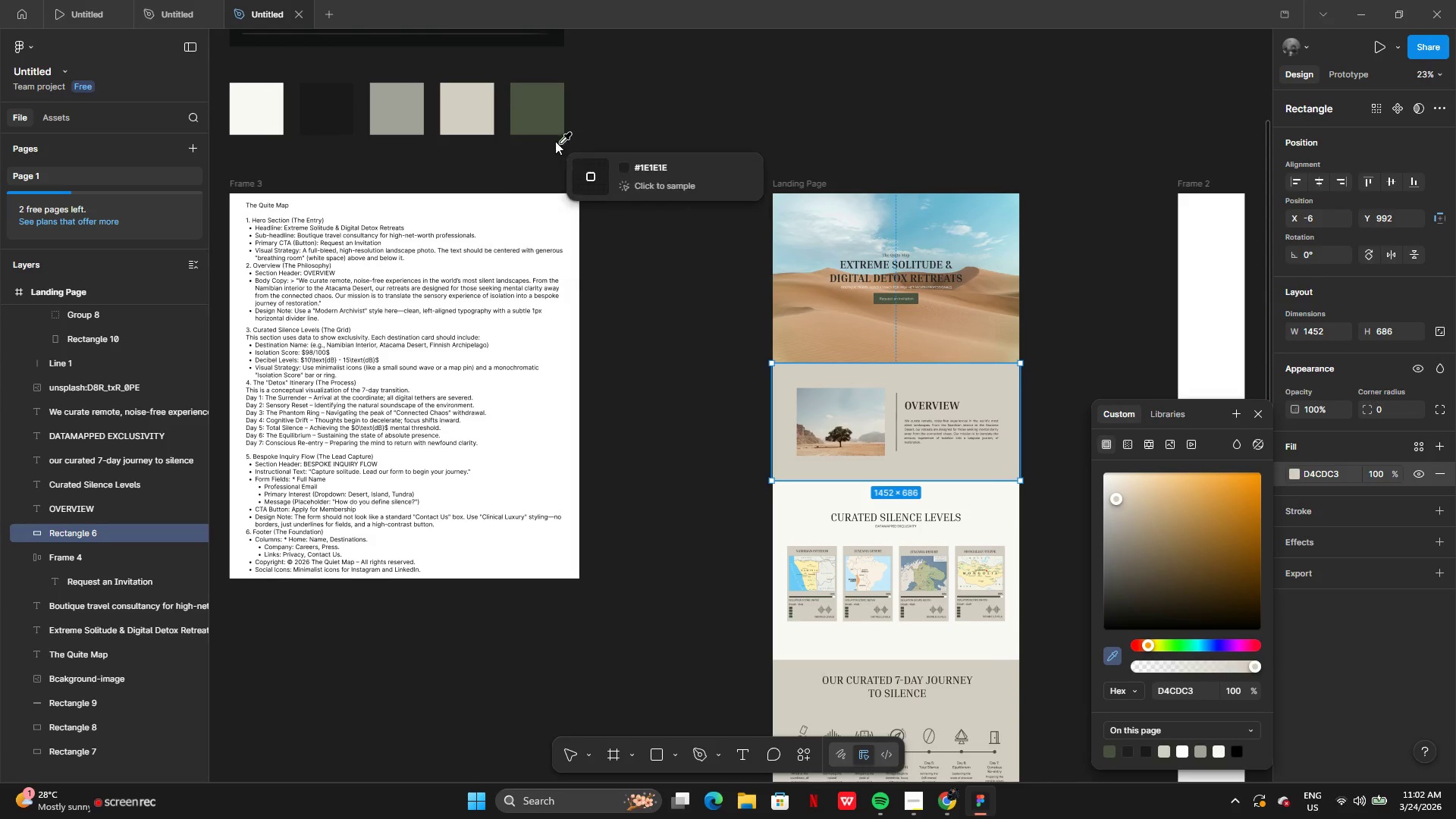 
left_click([395, 105])
 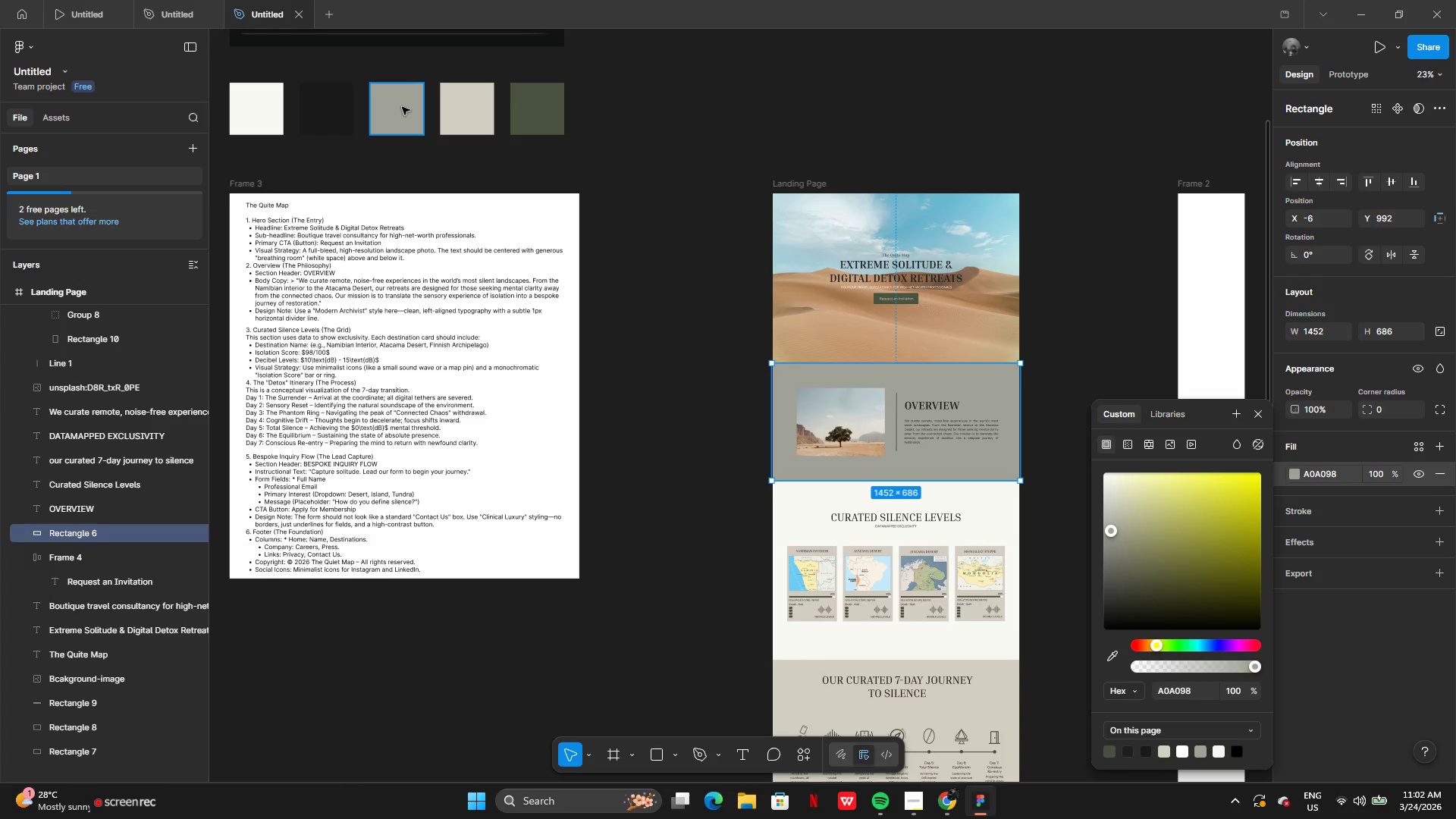 
key(Control+Z)
 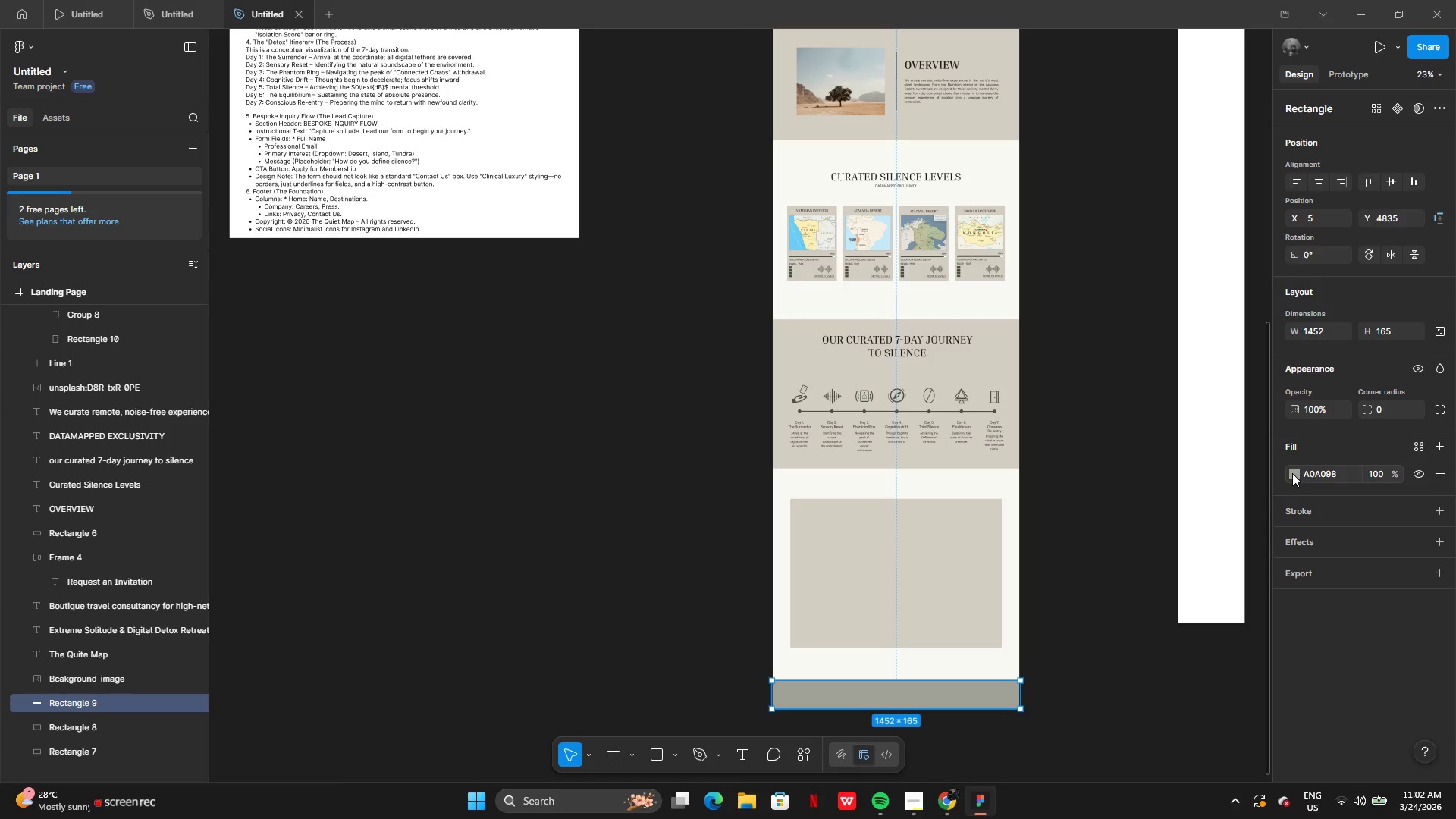 
wait(6.95)
 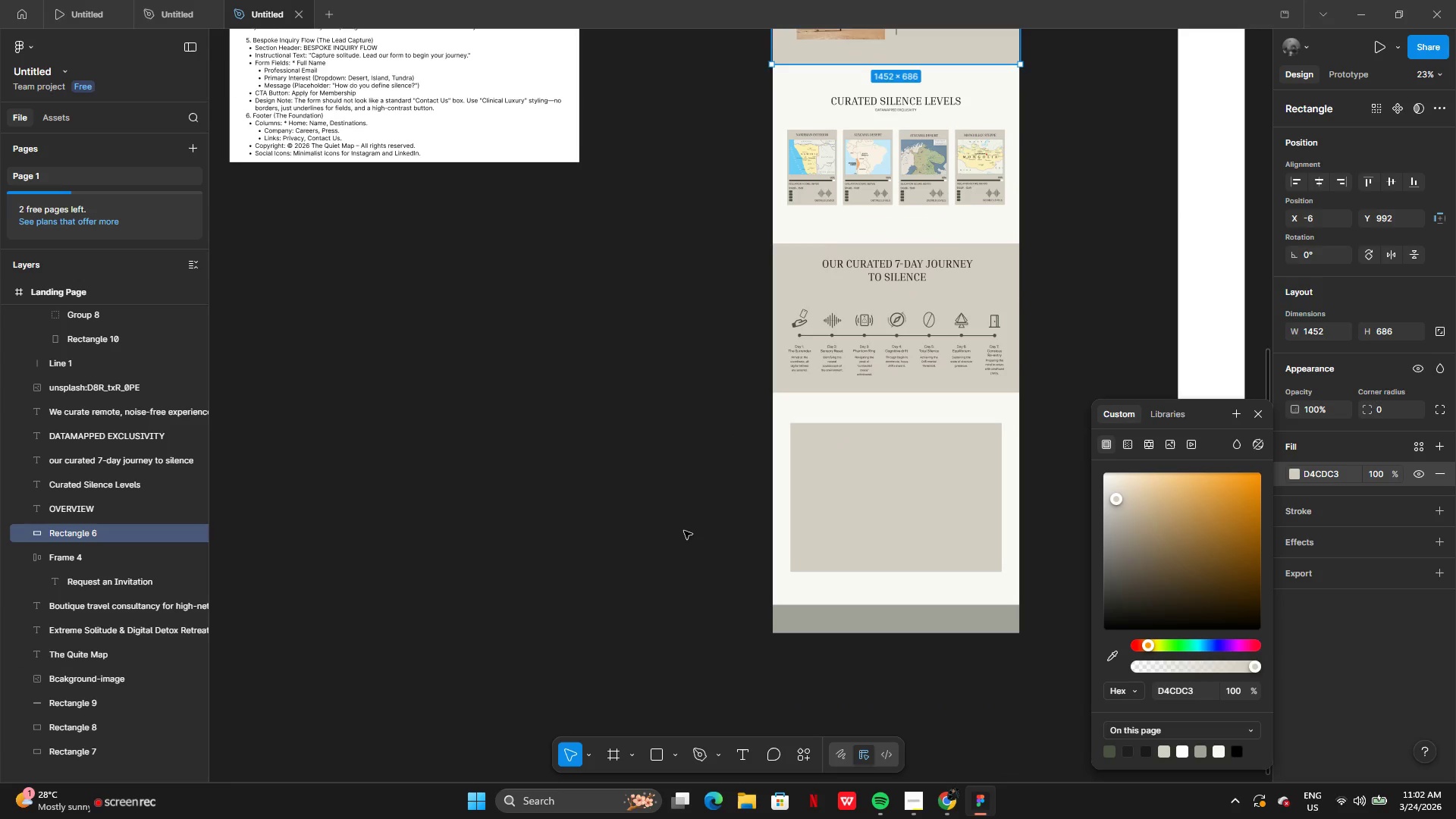 
left_click([1295, 472])
 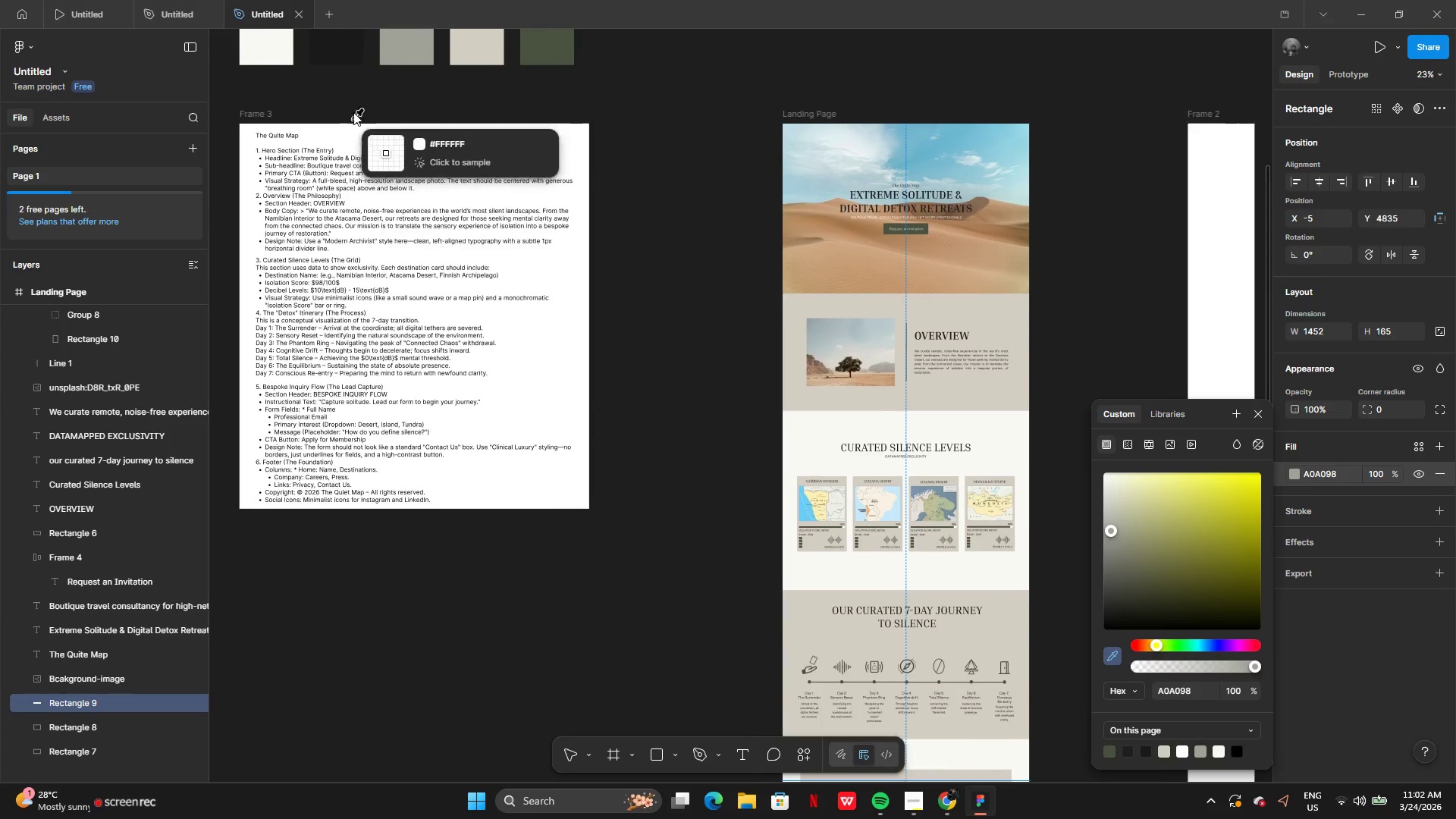 
left_click([406, 44])
 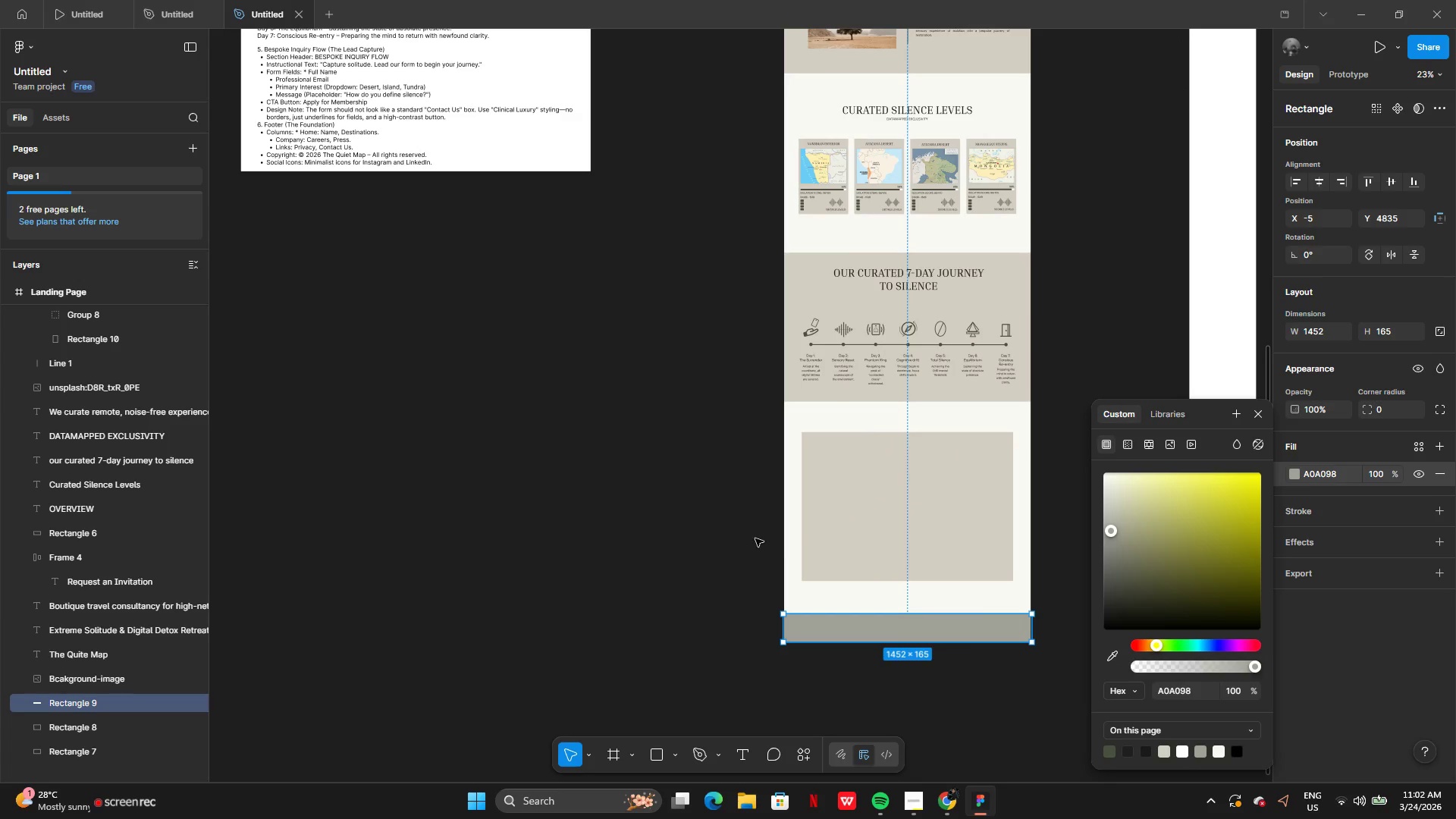 
left_click([710, 538])
 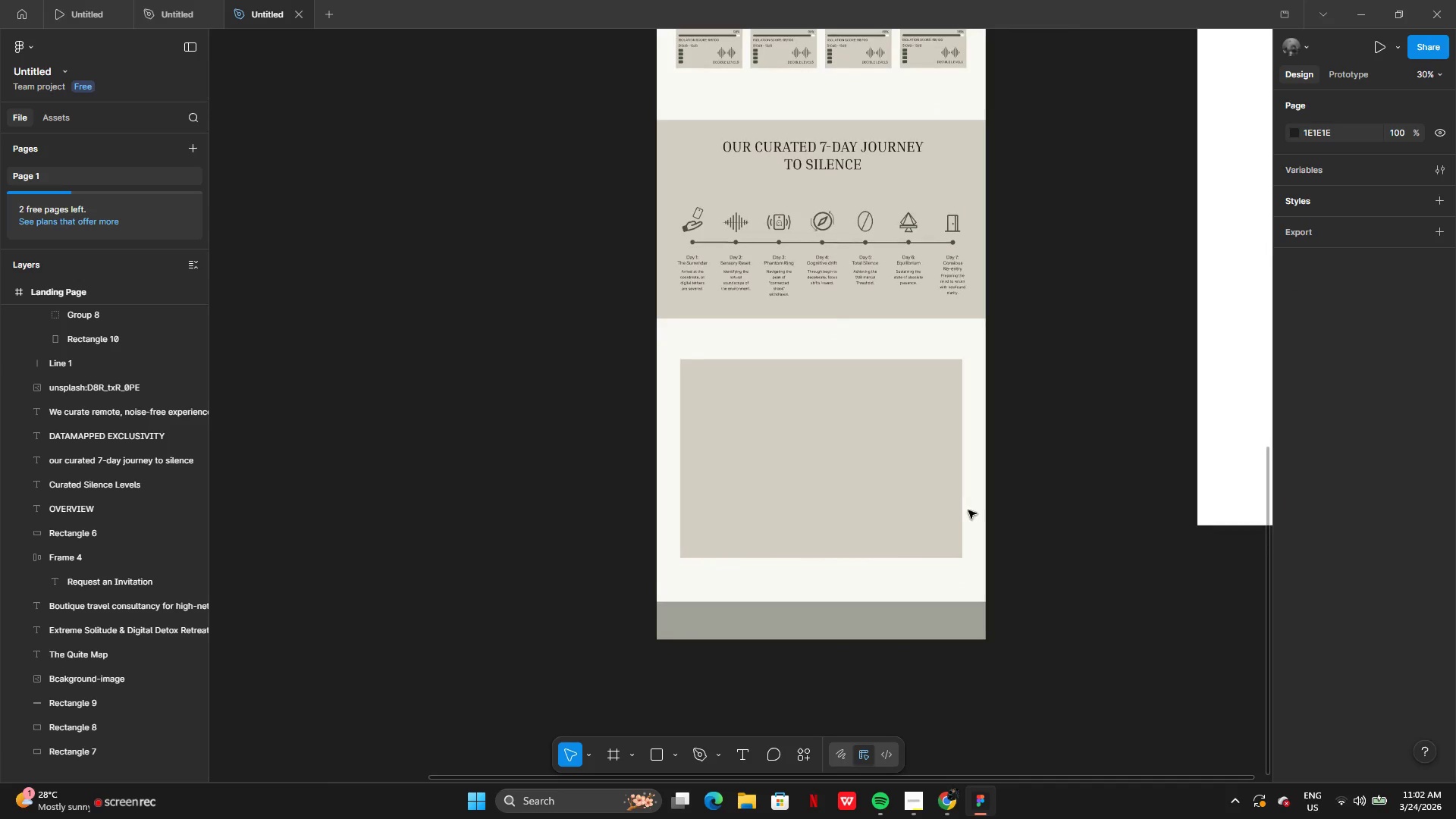 
left_click([877, 479])
 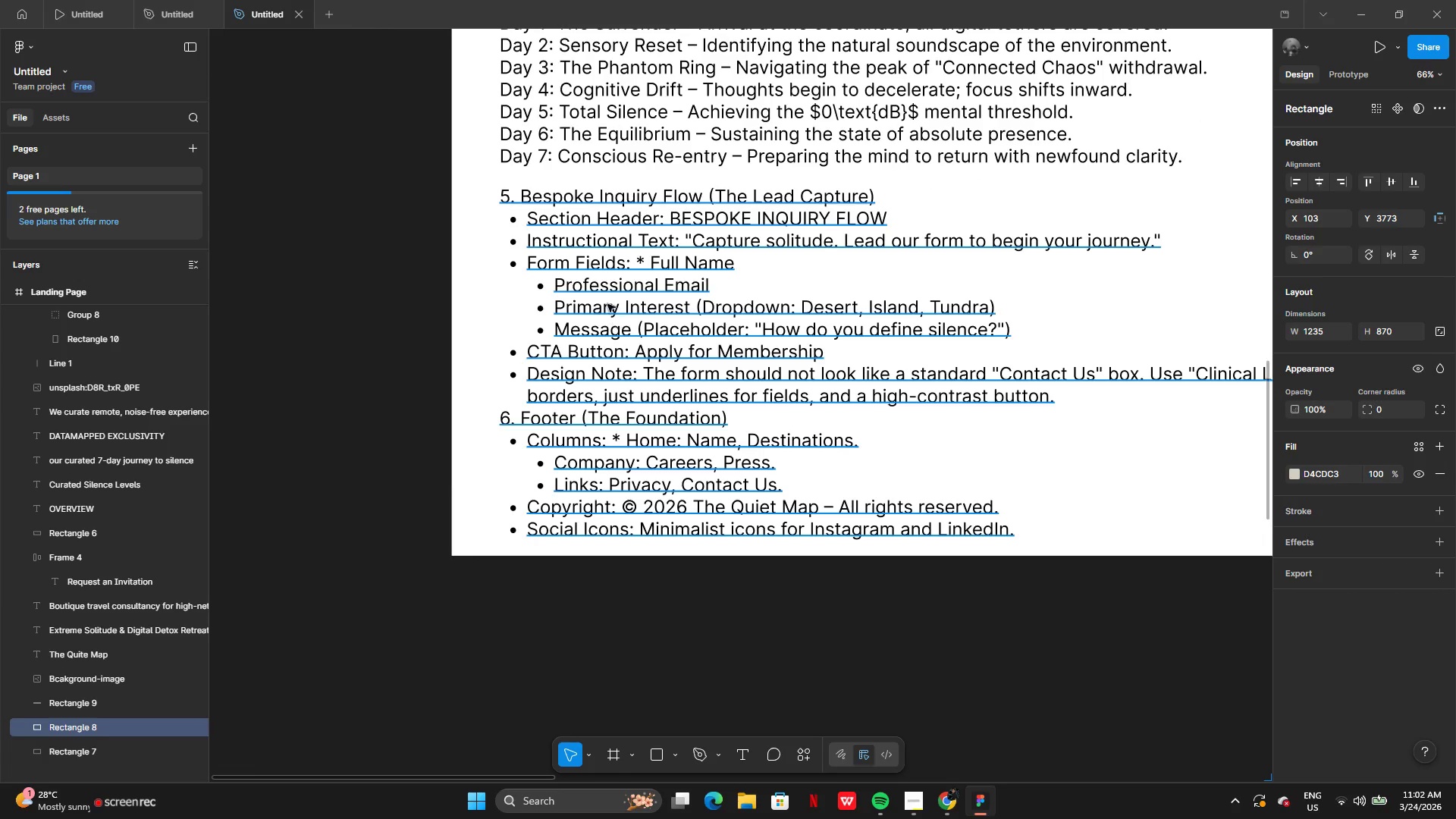 
wait(7.27)
 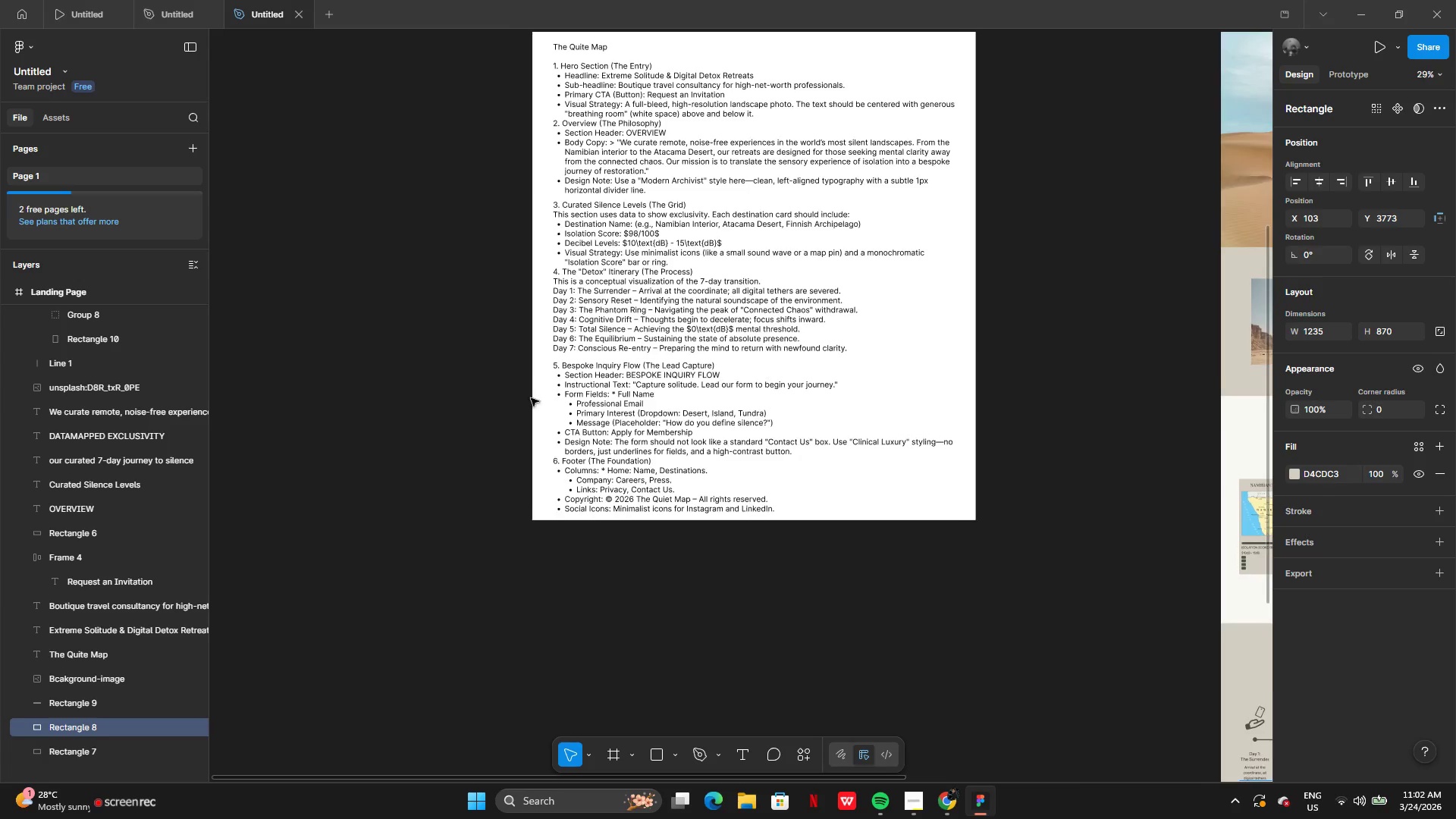 
double_click([679, 258])
 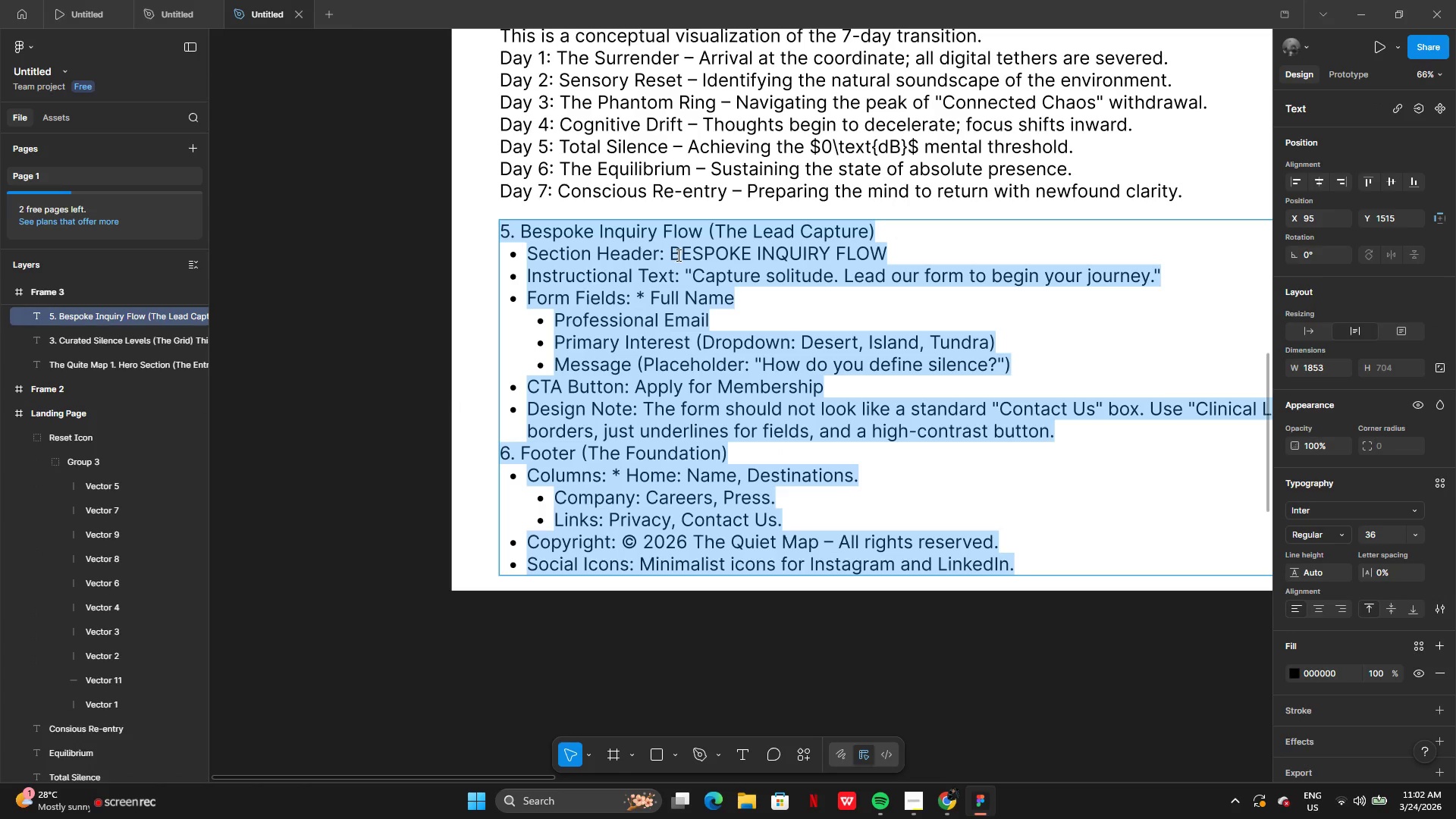 
left_click([677, 255])
 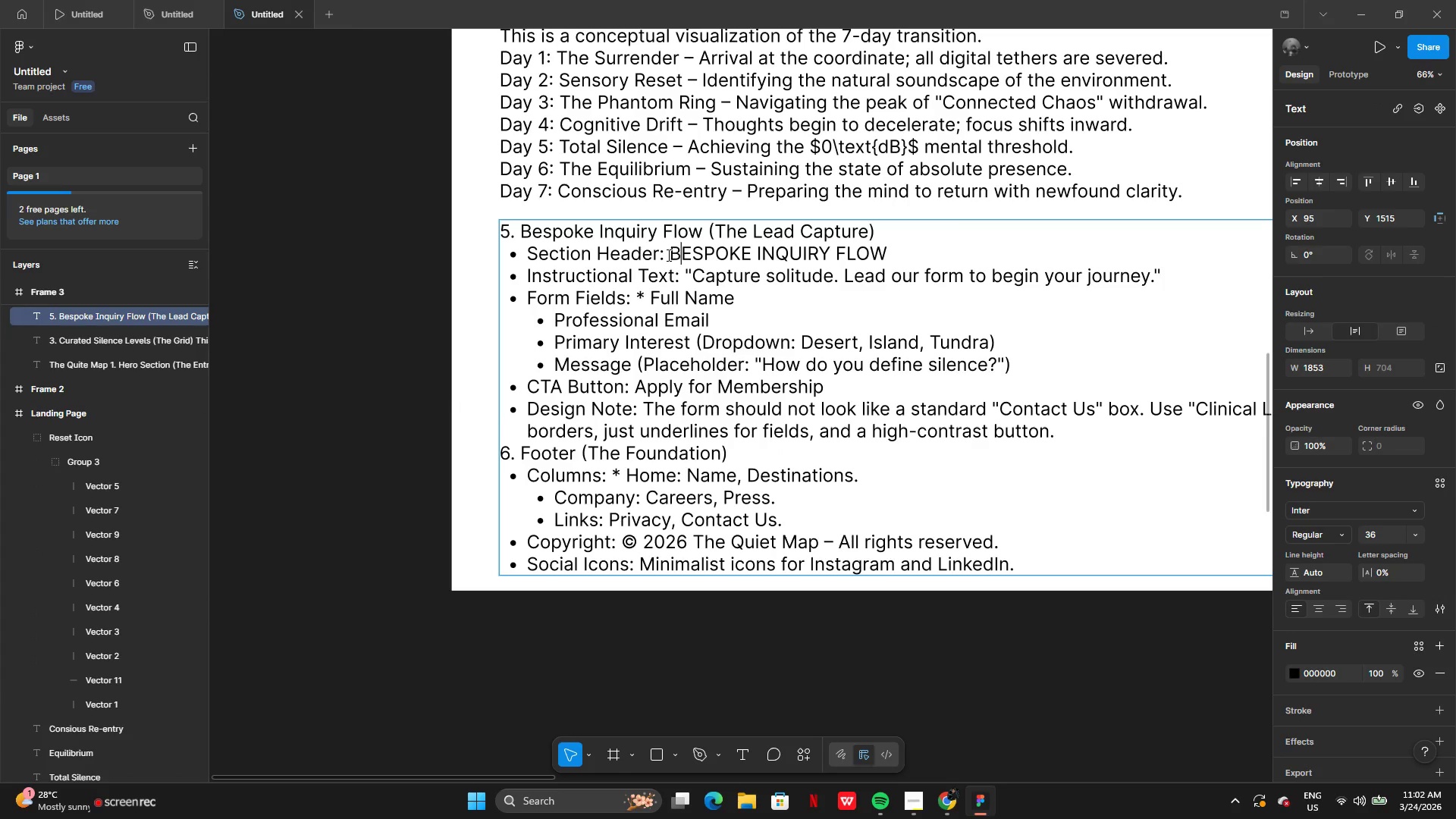 
left_click([667, 255])
 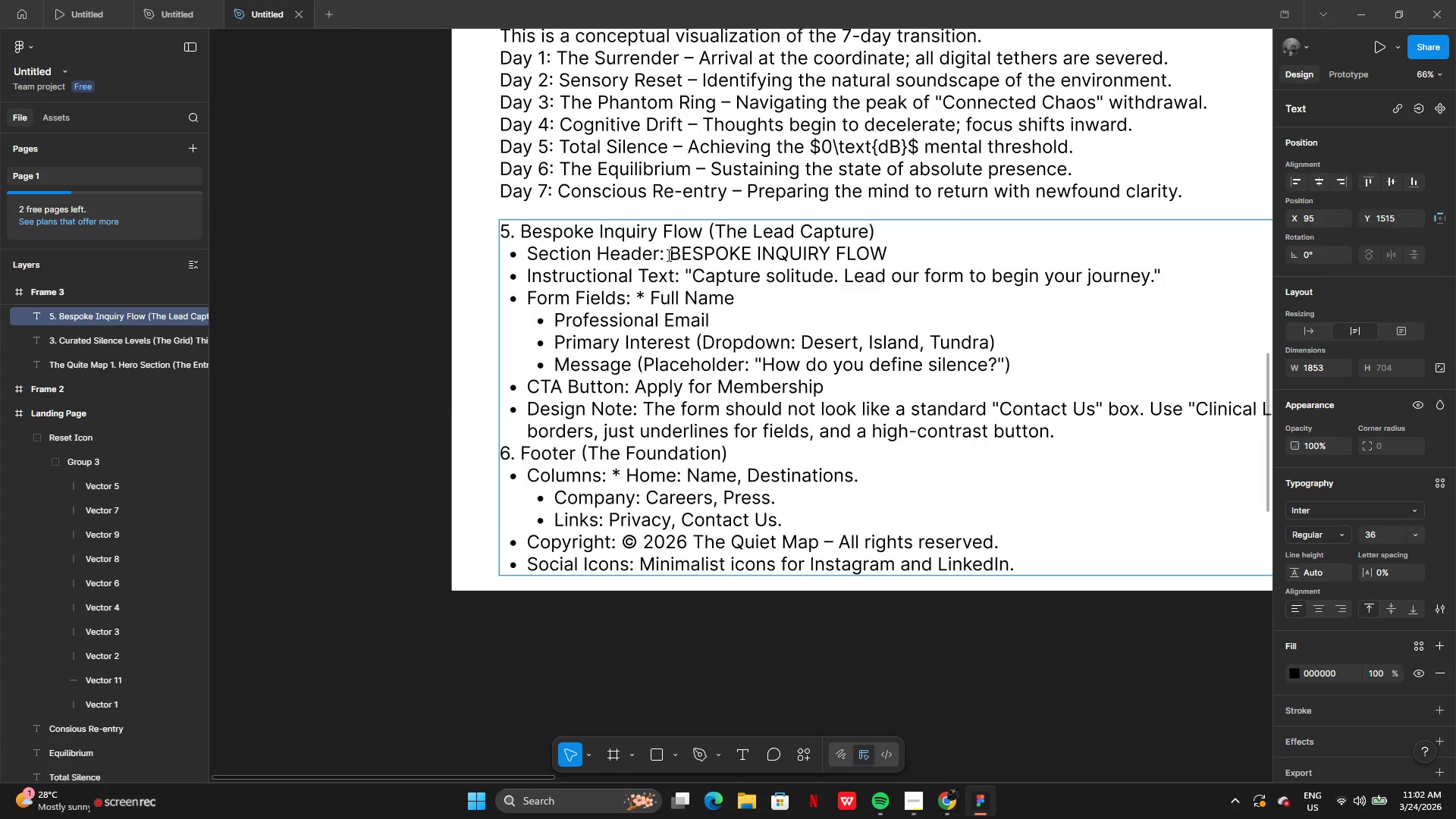 
left_click_drag(start_coordinate=[667, 255], to_coordinate=[905, 252])
 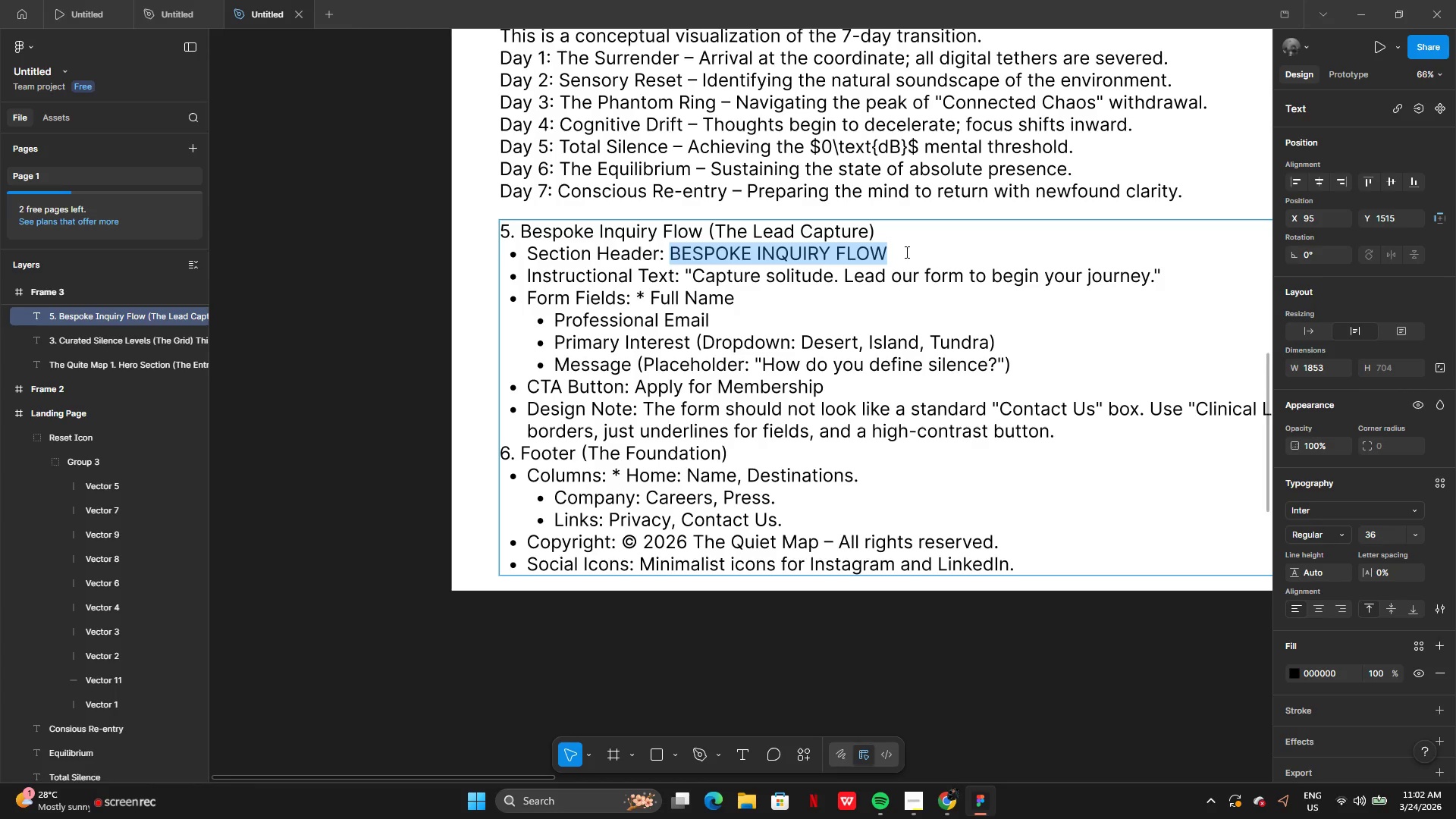 
key(Control+C)
 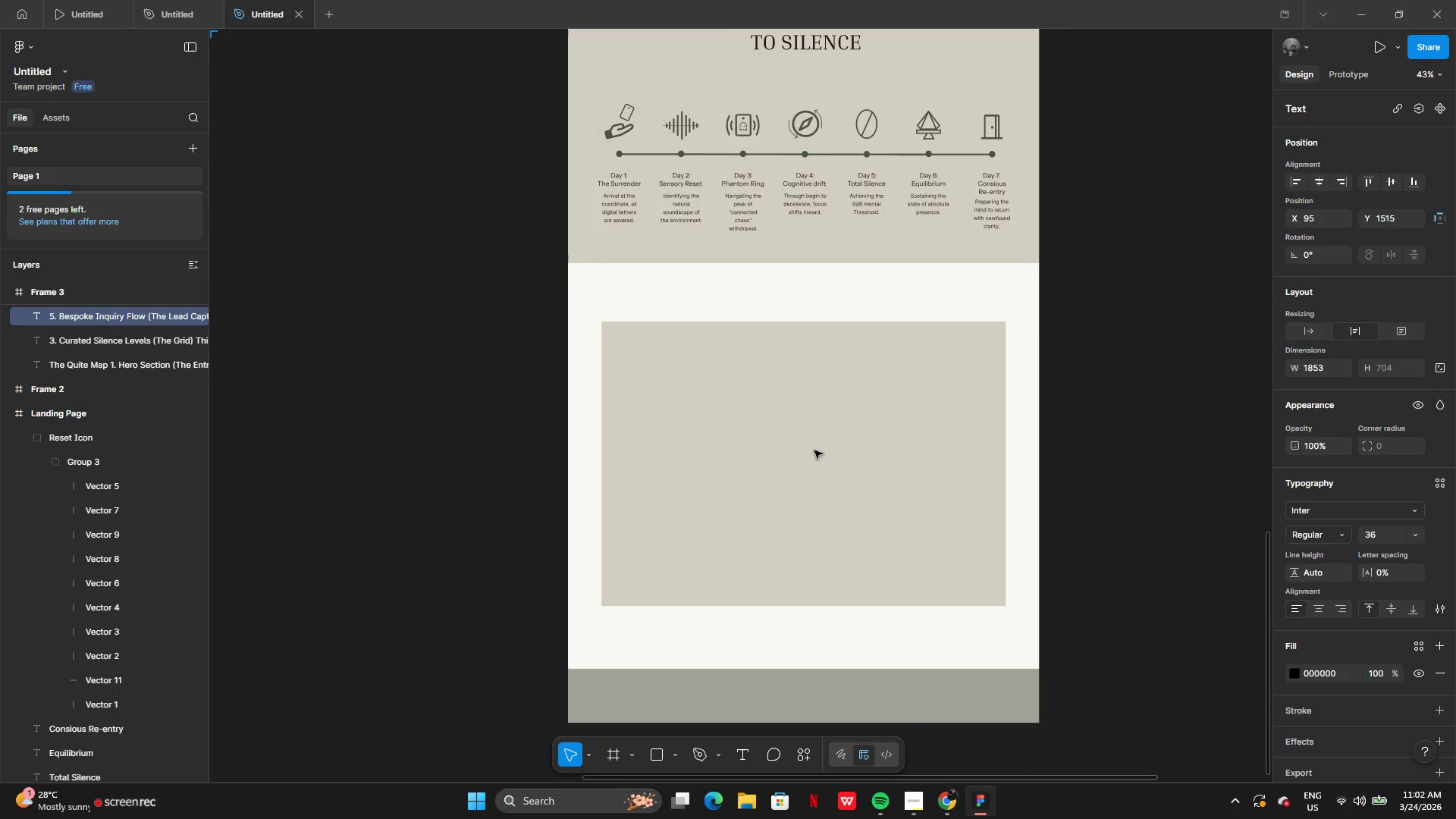 
wait(5.41)
 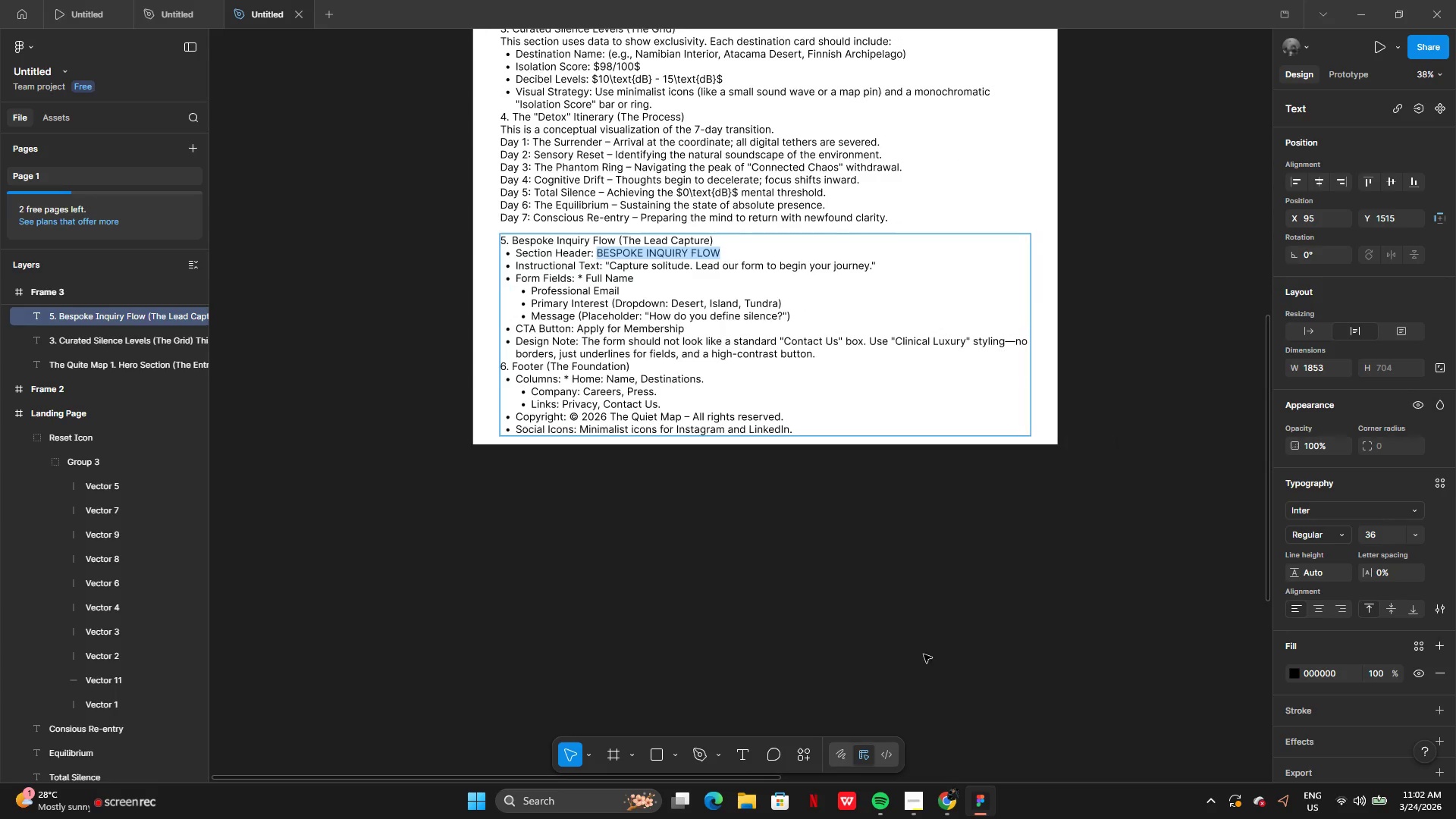 
left_click([813, 435])
 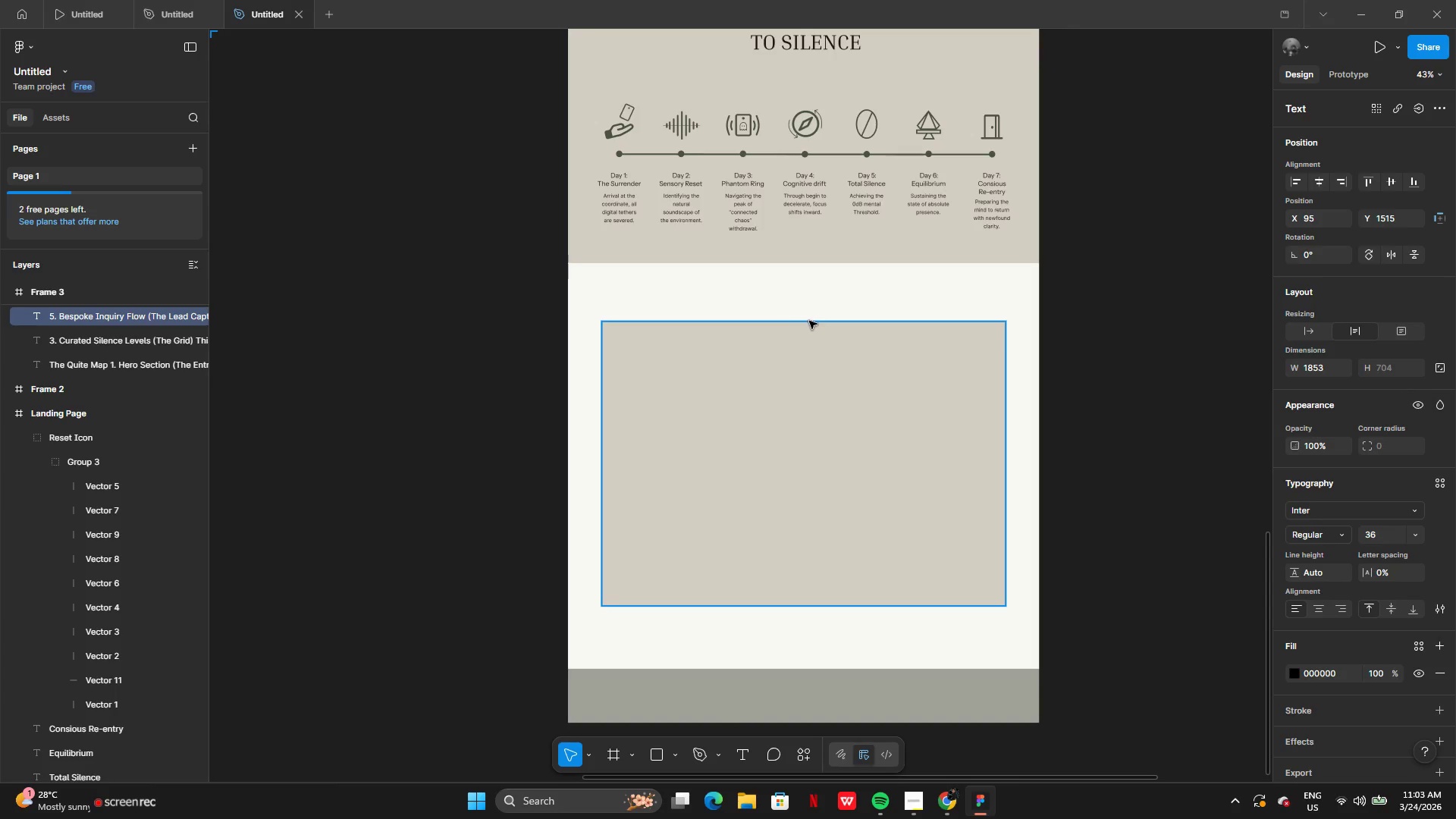 
left_click_drag(start_coordinate=[809, 322], to_coordinate=[811, 365])
 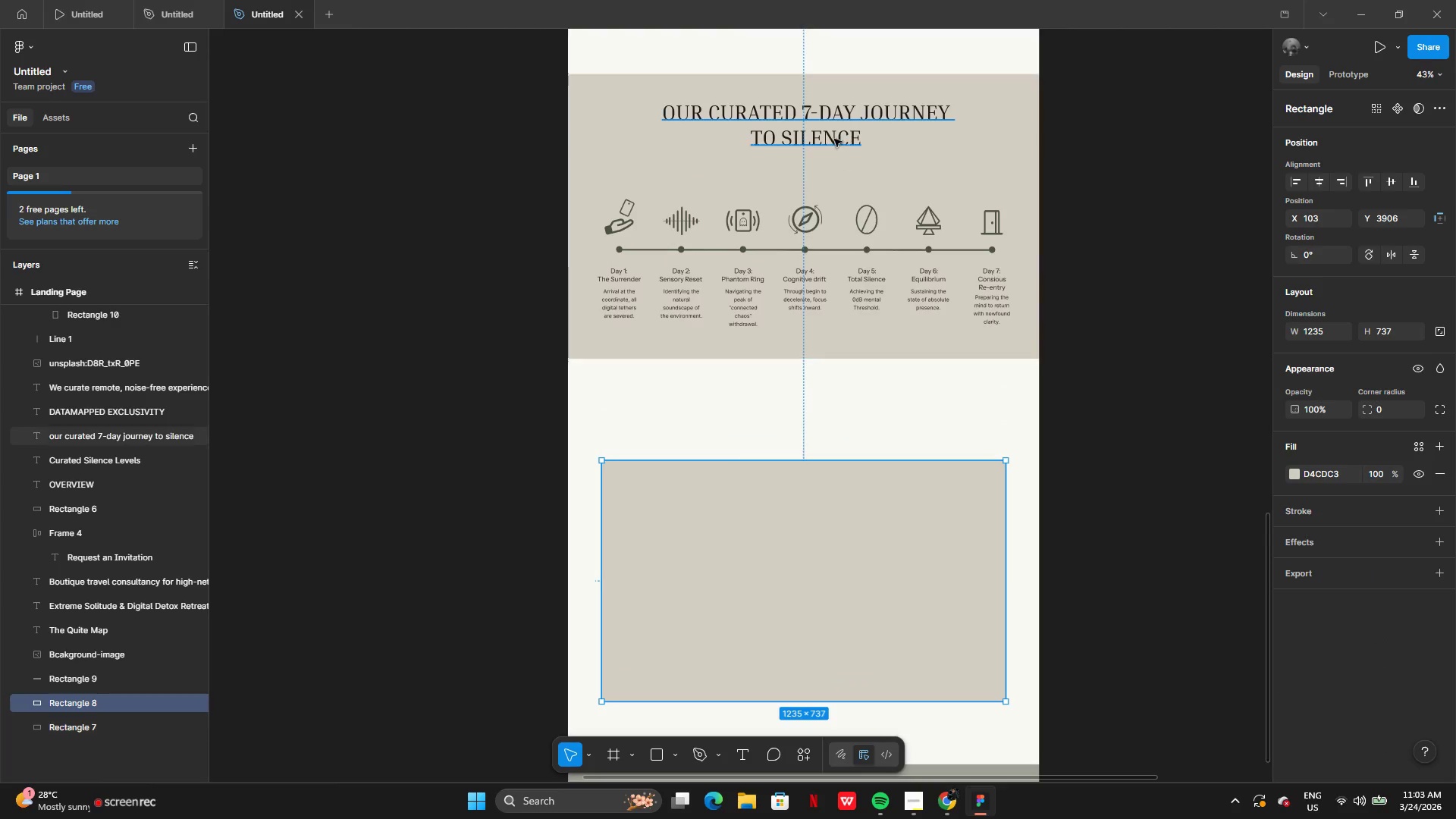 
left_click([828, 132])
 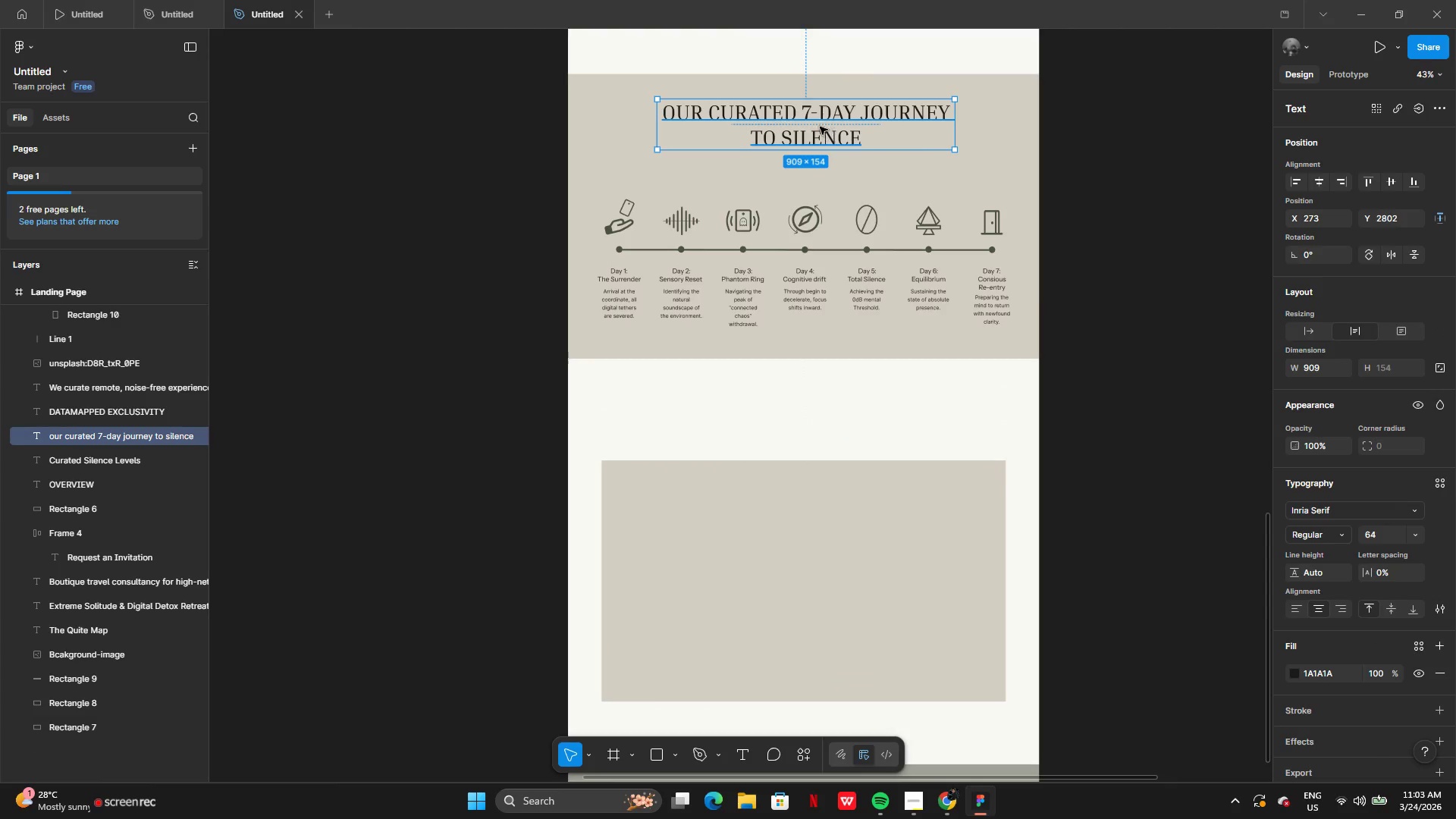 
hold_key(key=AltLeft, duration=0.36)
left_click_drag(start_coordinate=[819, 121], to_coordinate=[808, 173])
 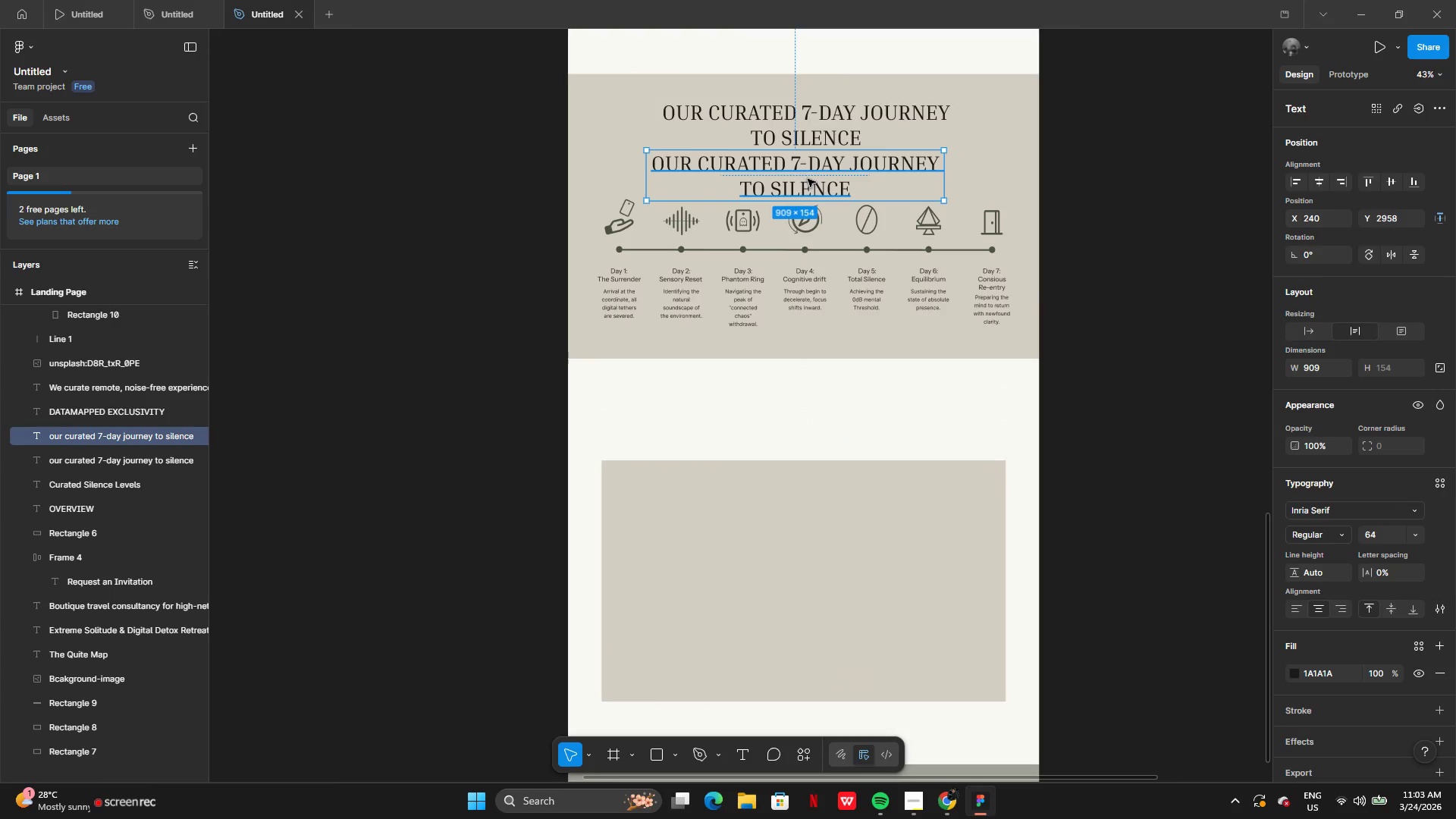 
left_click_drag(start_coordinate=[808, 179], to_coordinate=[811, 425])
 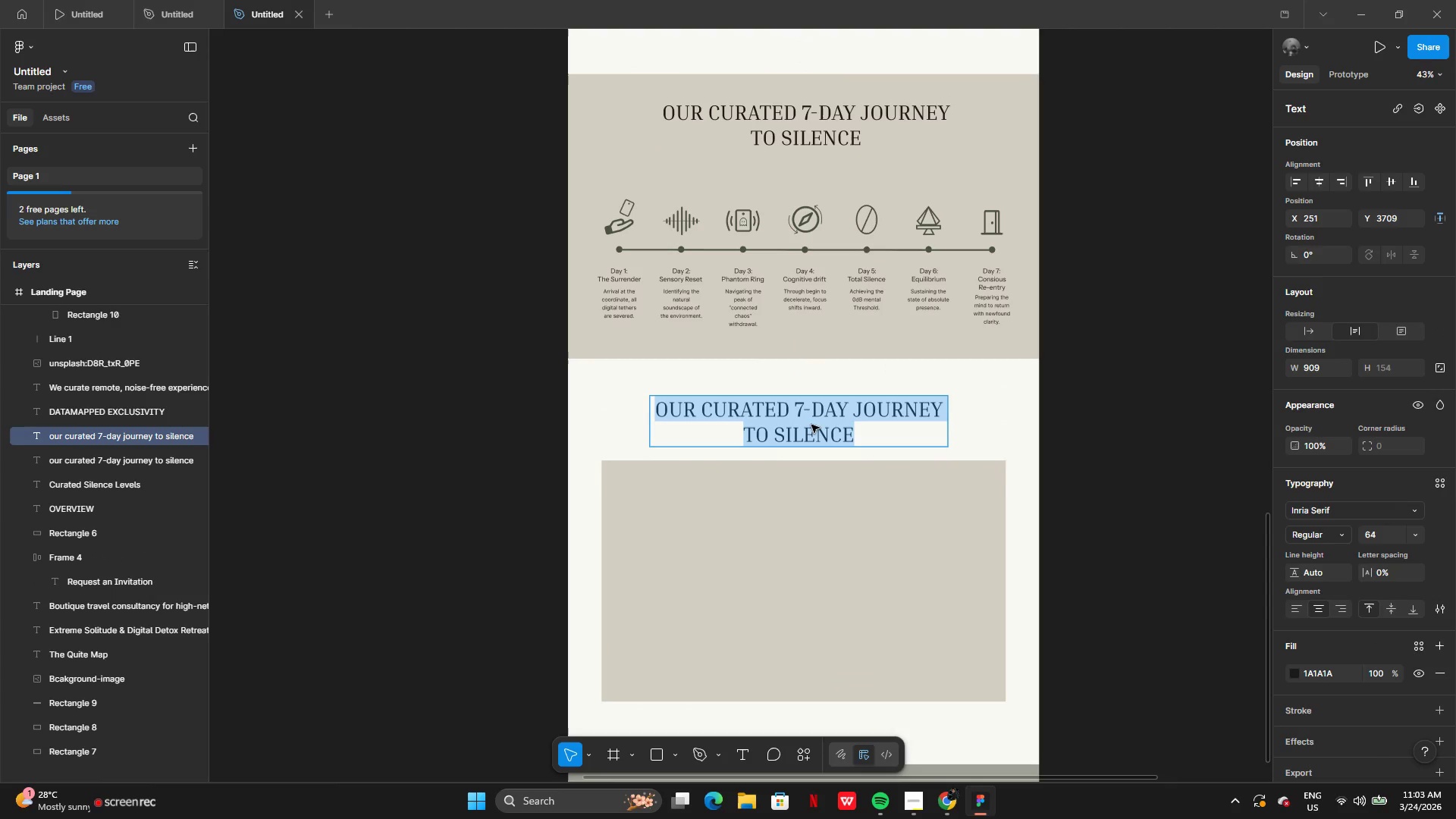 
double_click([811, 425])
 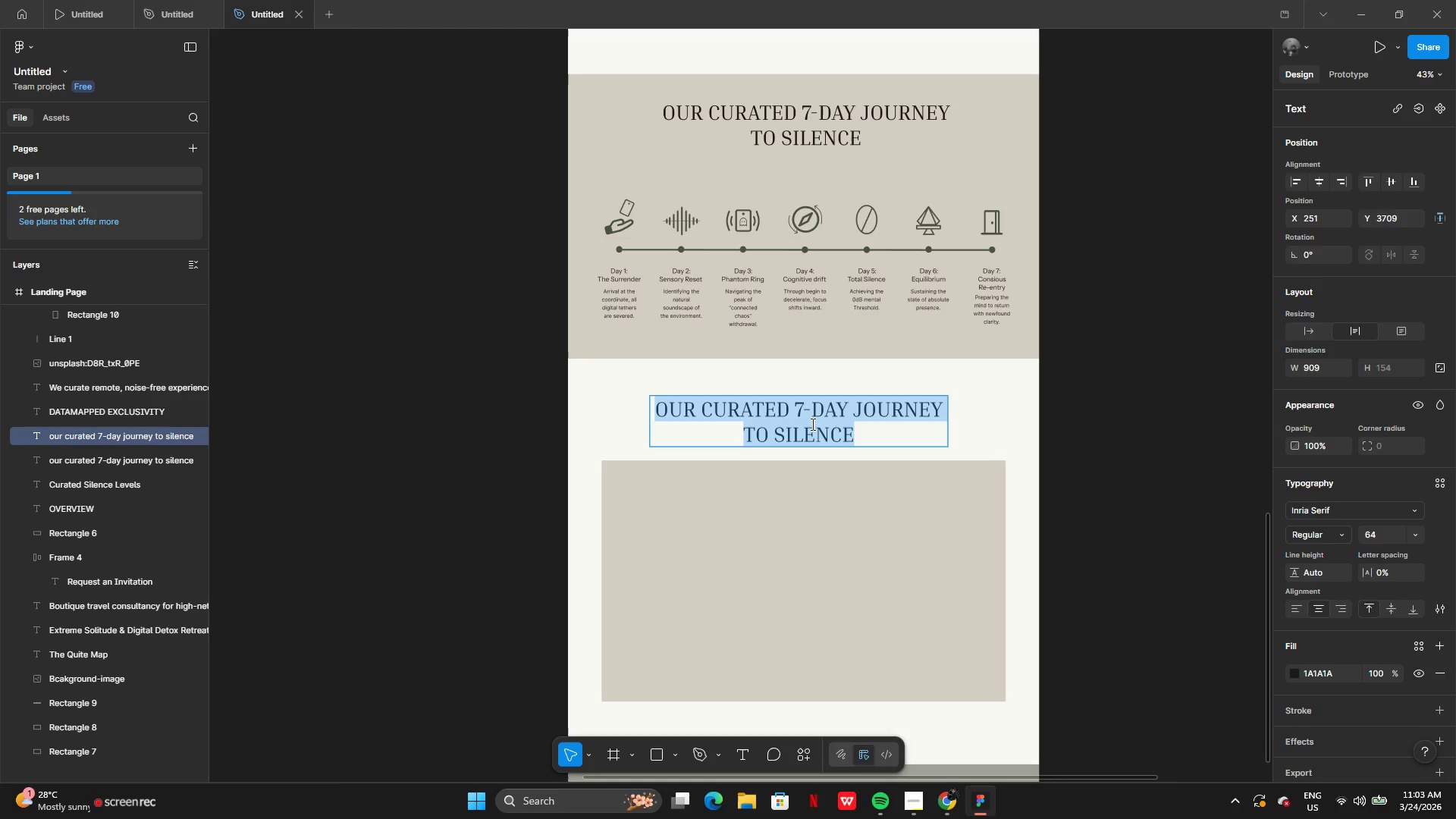 
key(Control+V)
 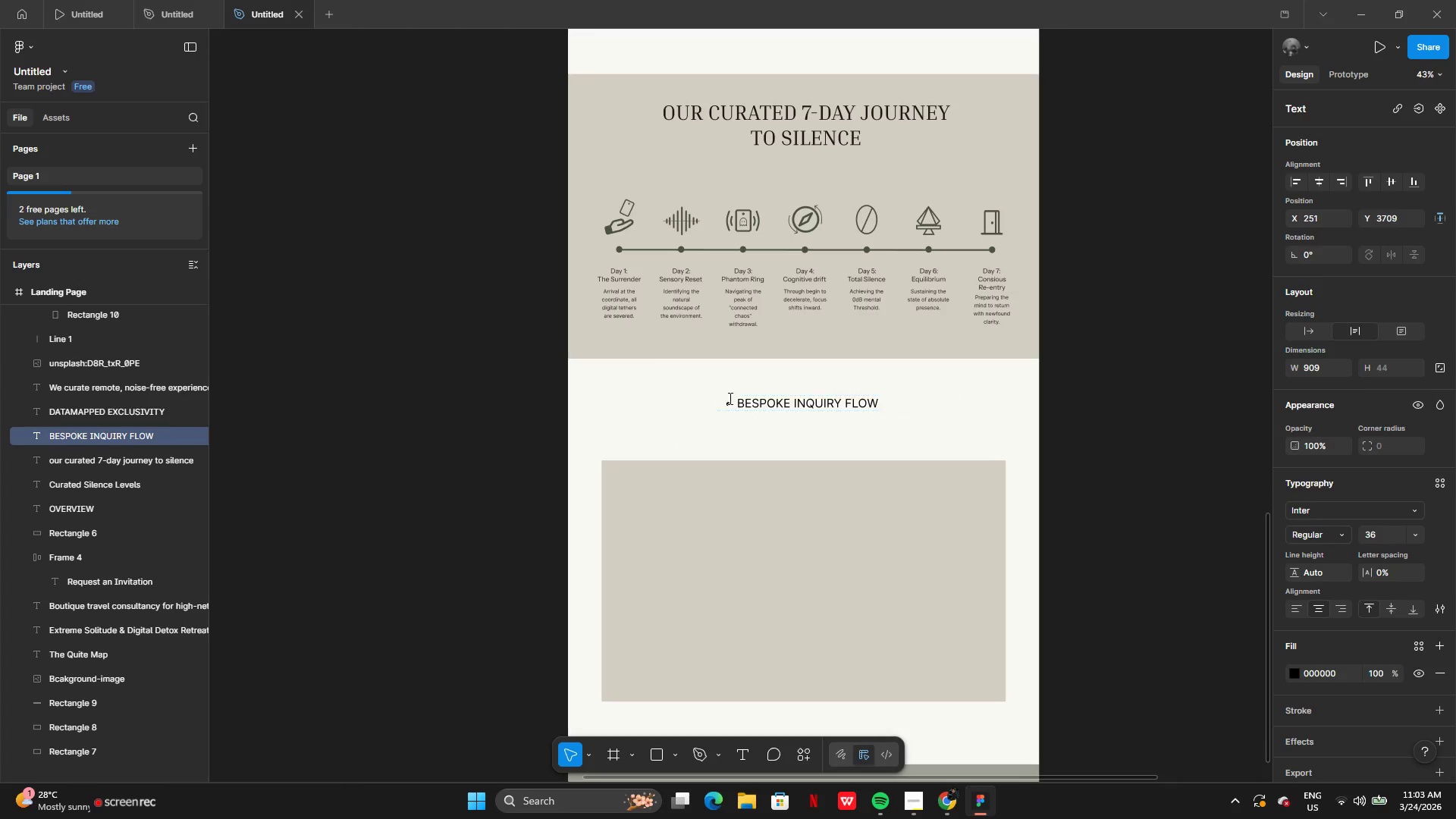 
left_click([730, 400])
 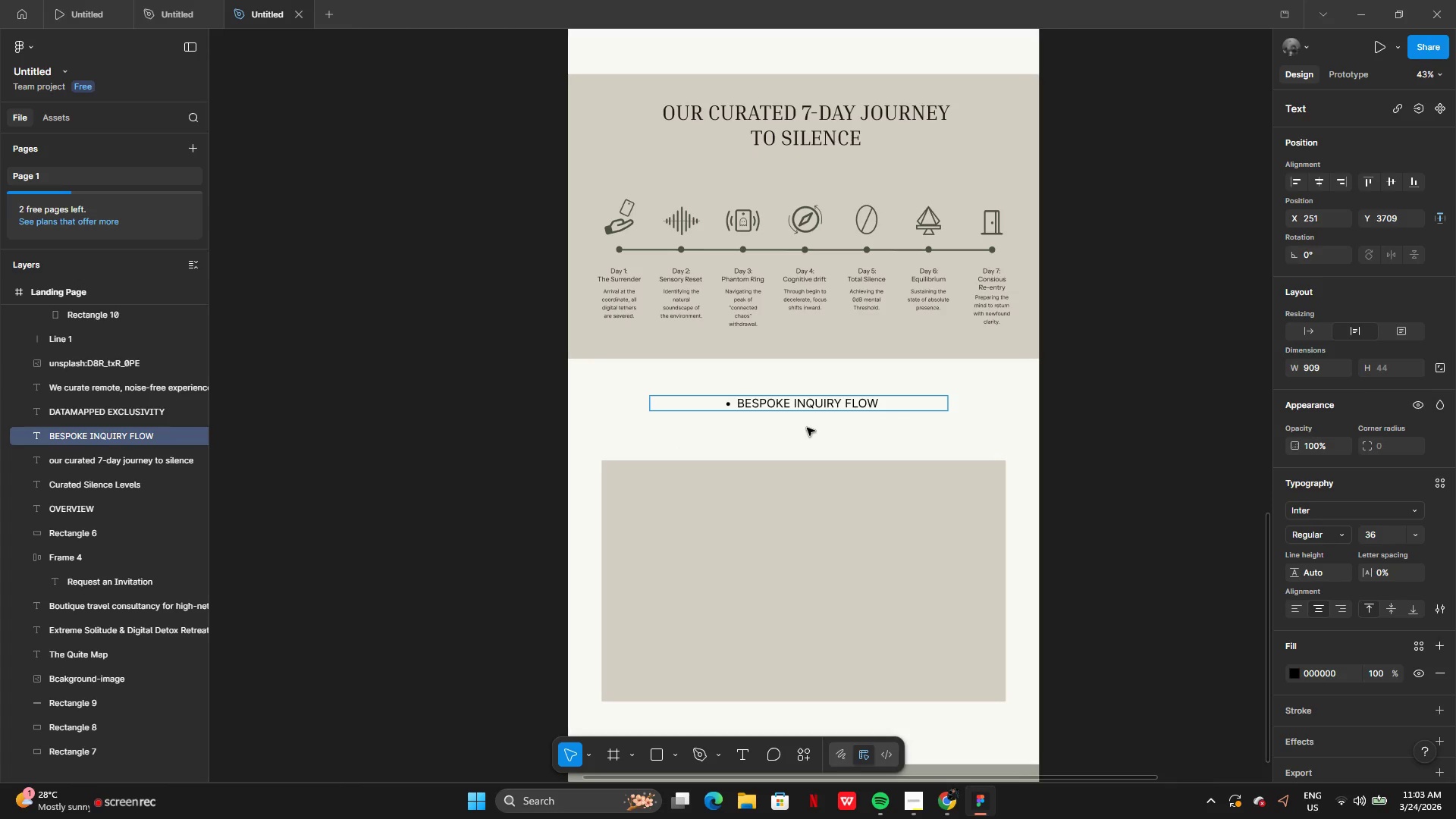 
key(Backspace)
 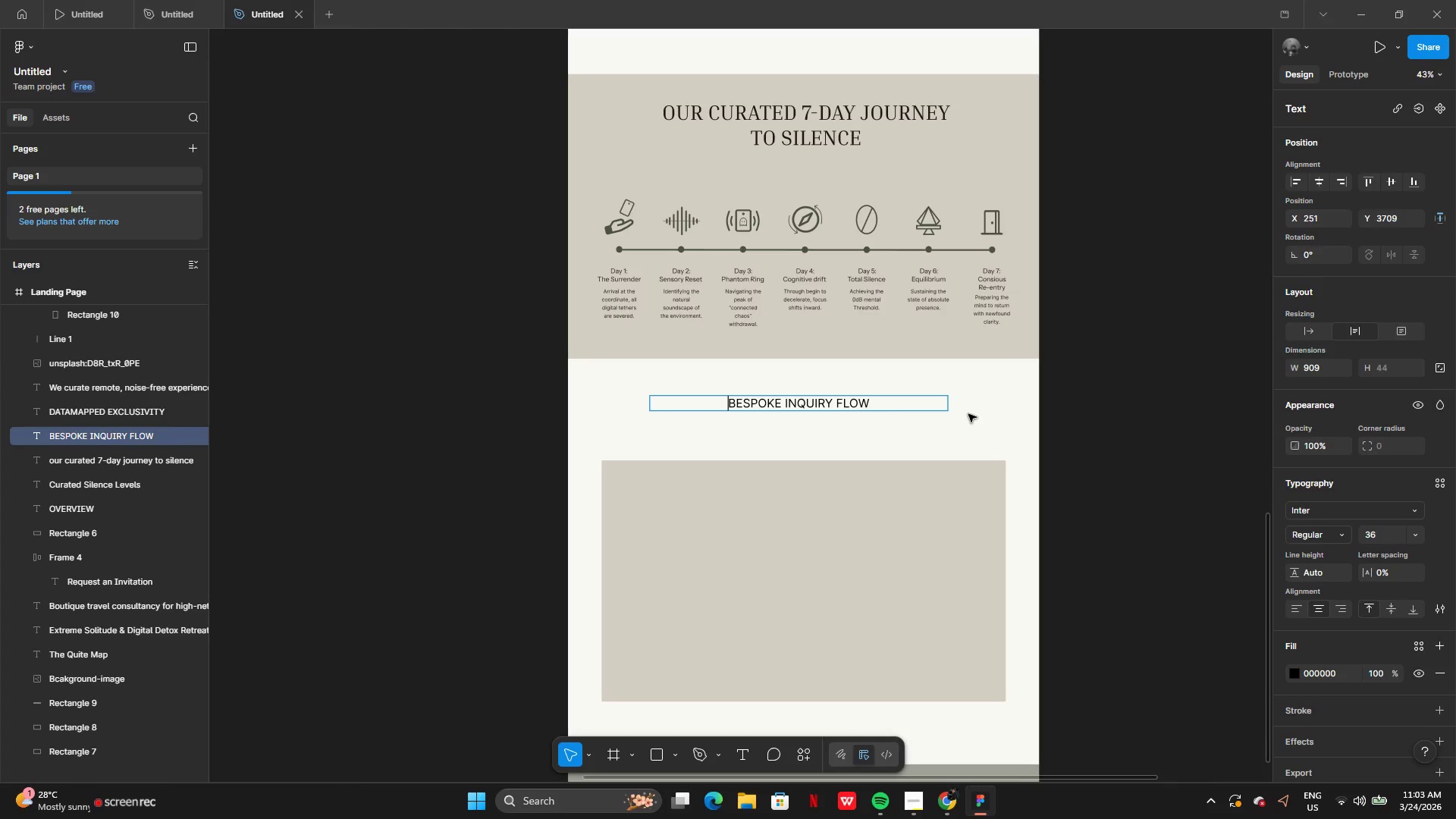 
left_click([969, 414])
 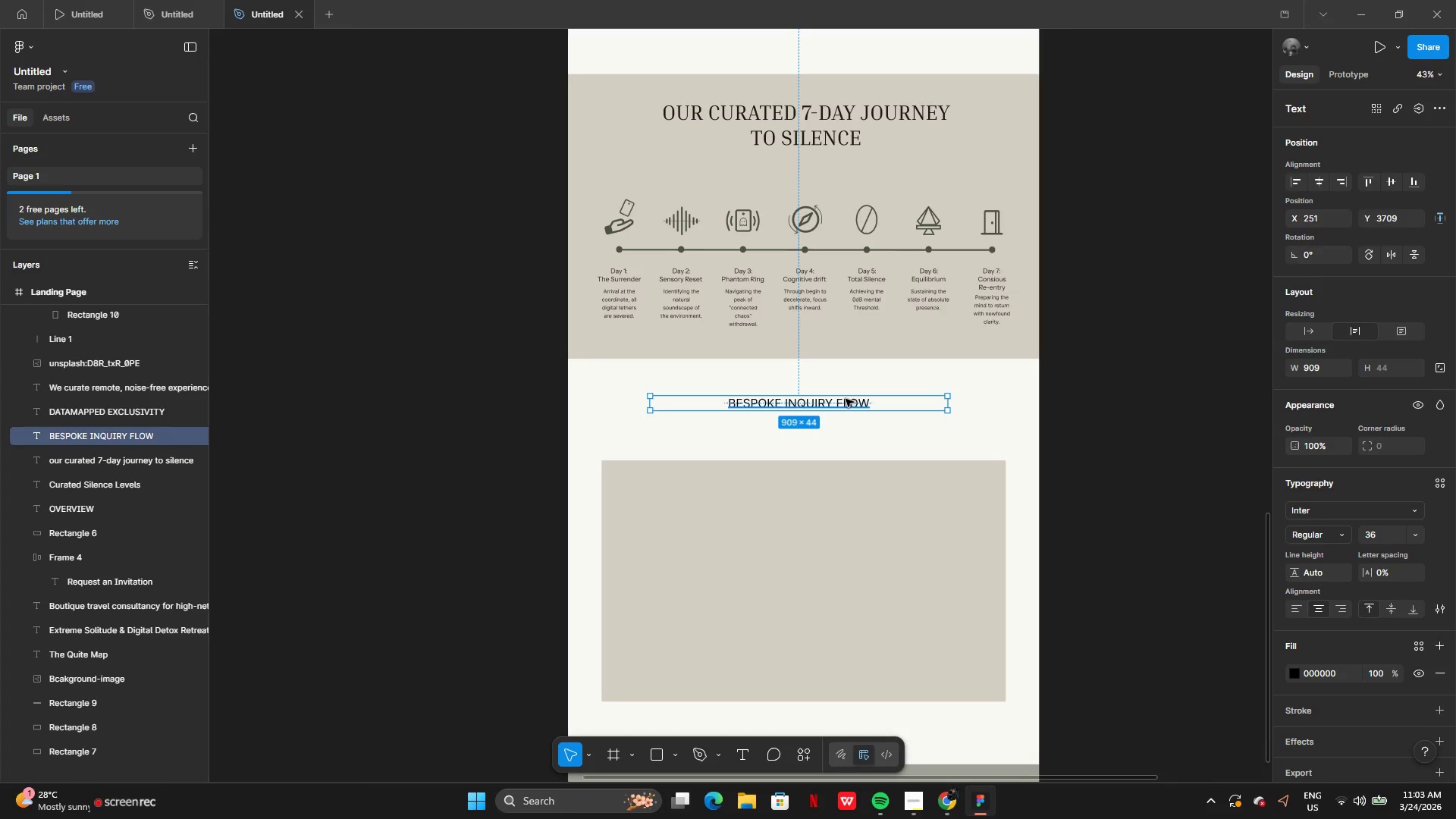 
left_click_drag(start_coordinate=[845, 399], to_coordinate=[463, 410])
 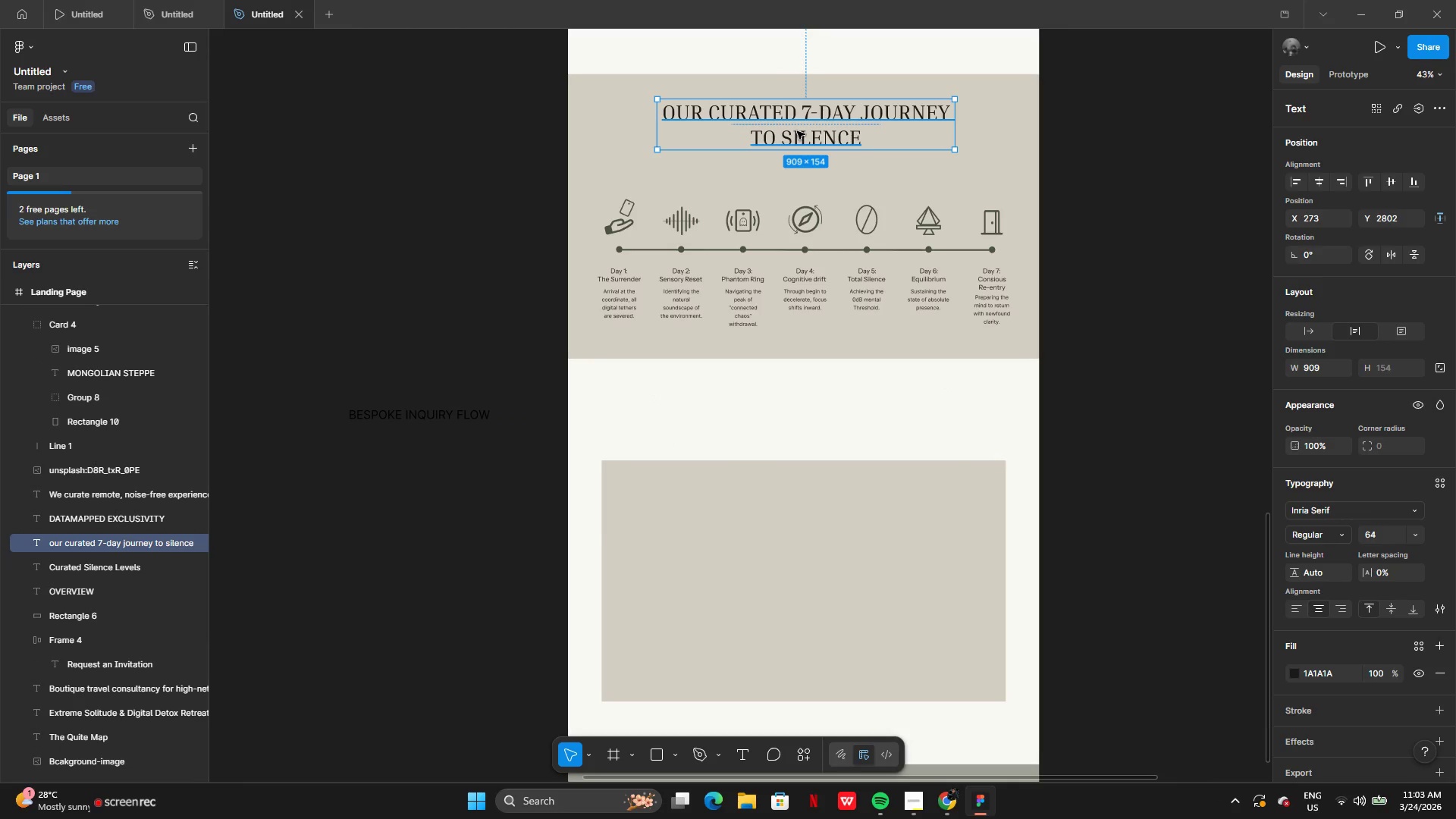 
hold_key(key=AltLeft, duration=0.42)
left_click_drag(start_coordinate=[796, 122], to_coordinate=[794, 177])
 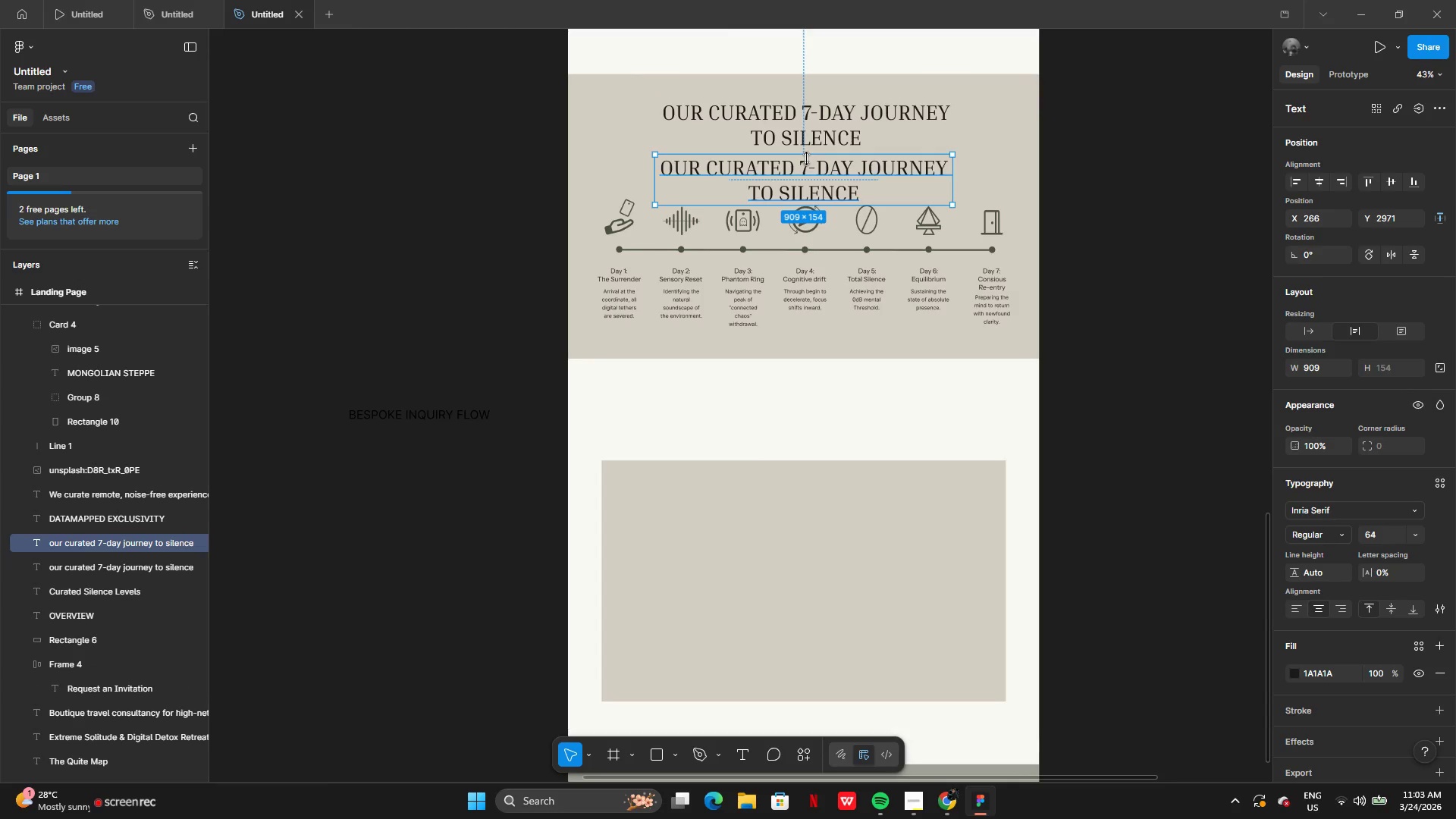 
left_click([807, 158])
 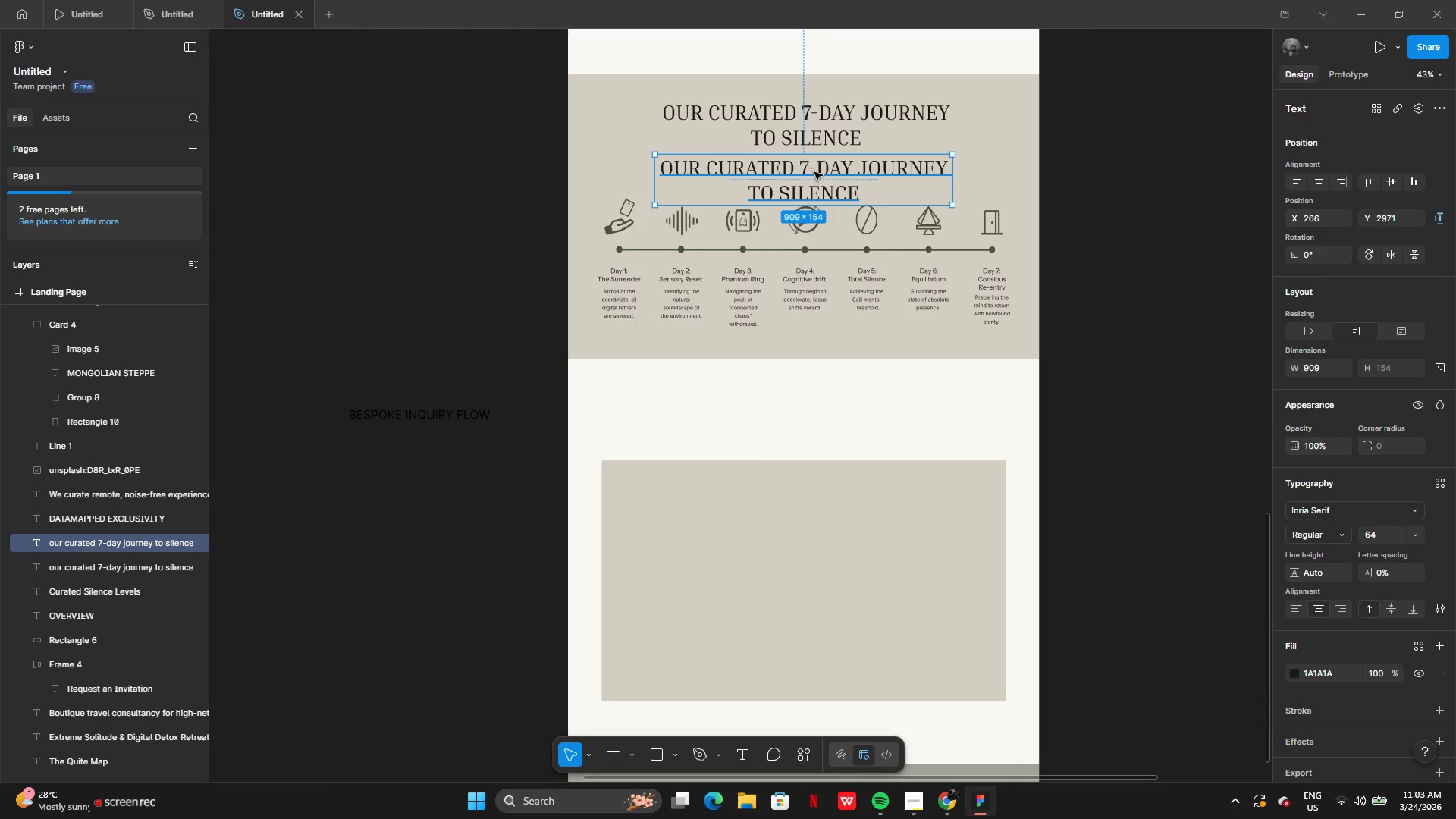 
left_click_drag(start_coordinate=[814, 174], to_coordinate=[803, 487])
 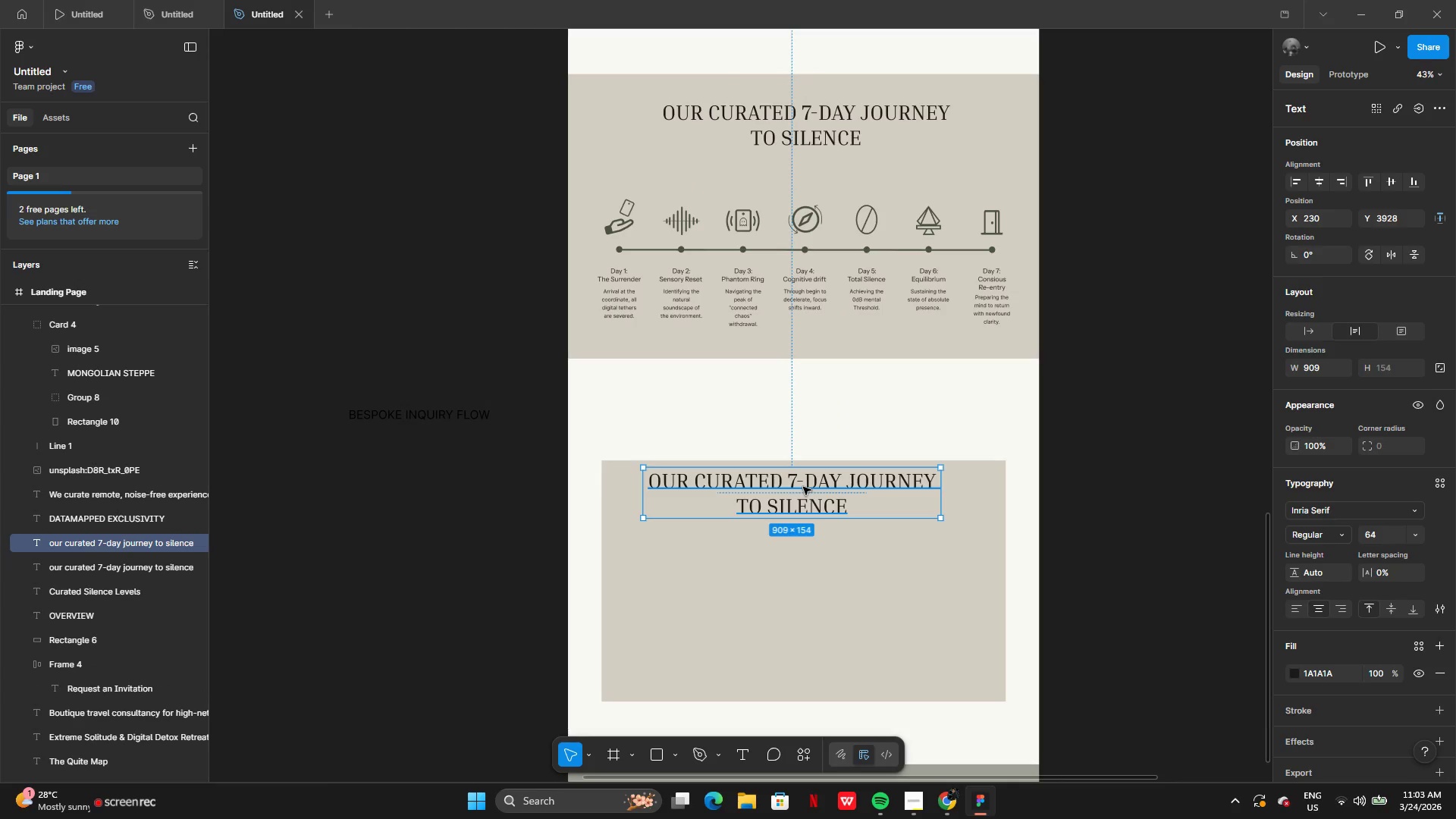 
double_click([803, 487])
 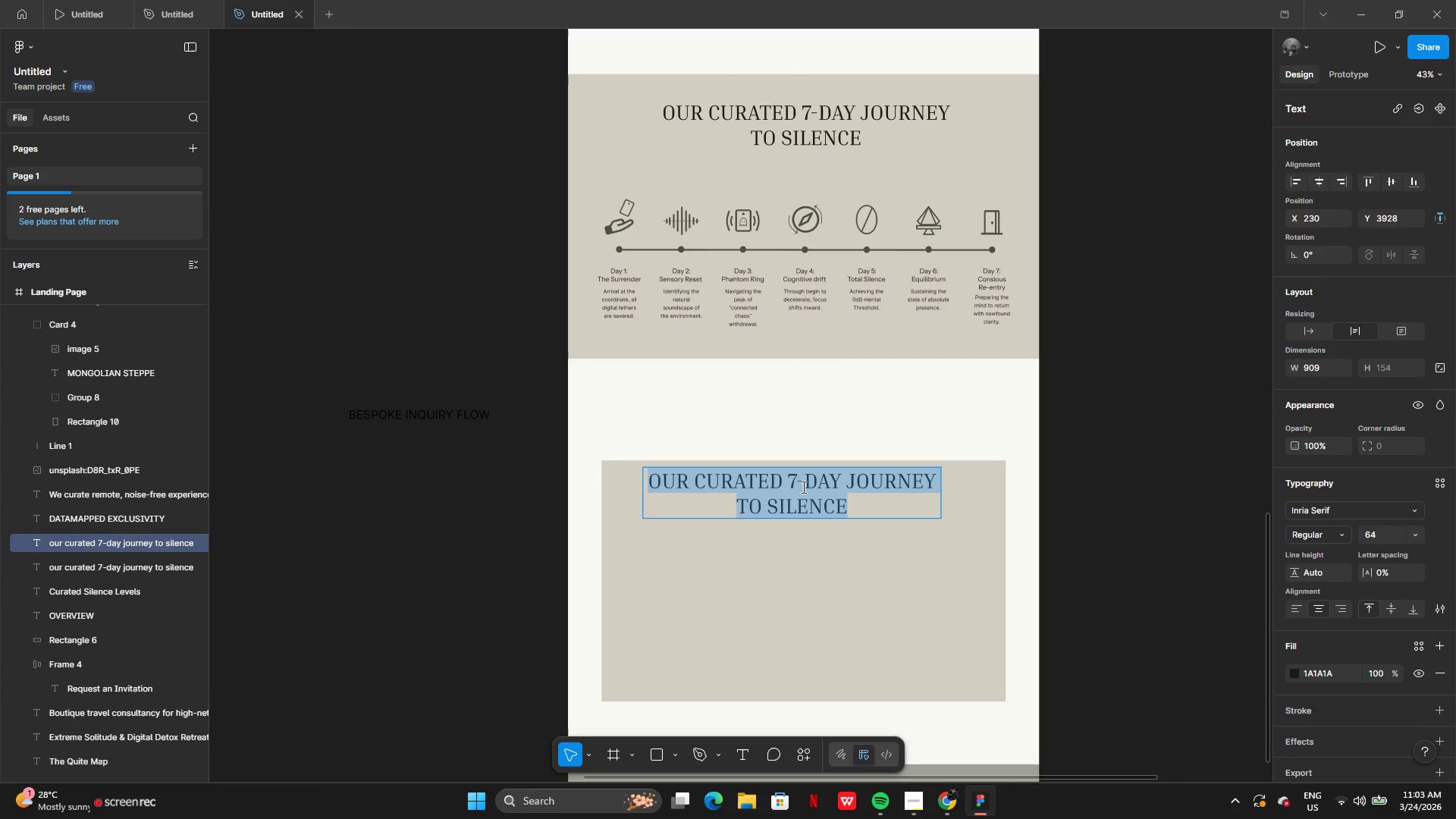 
type(BESPOKE INQUIRY FLOW)
 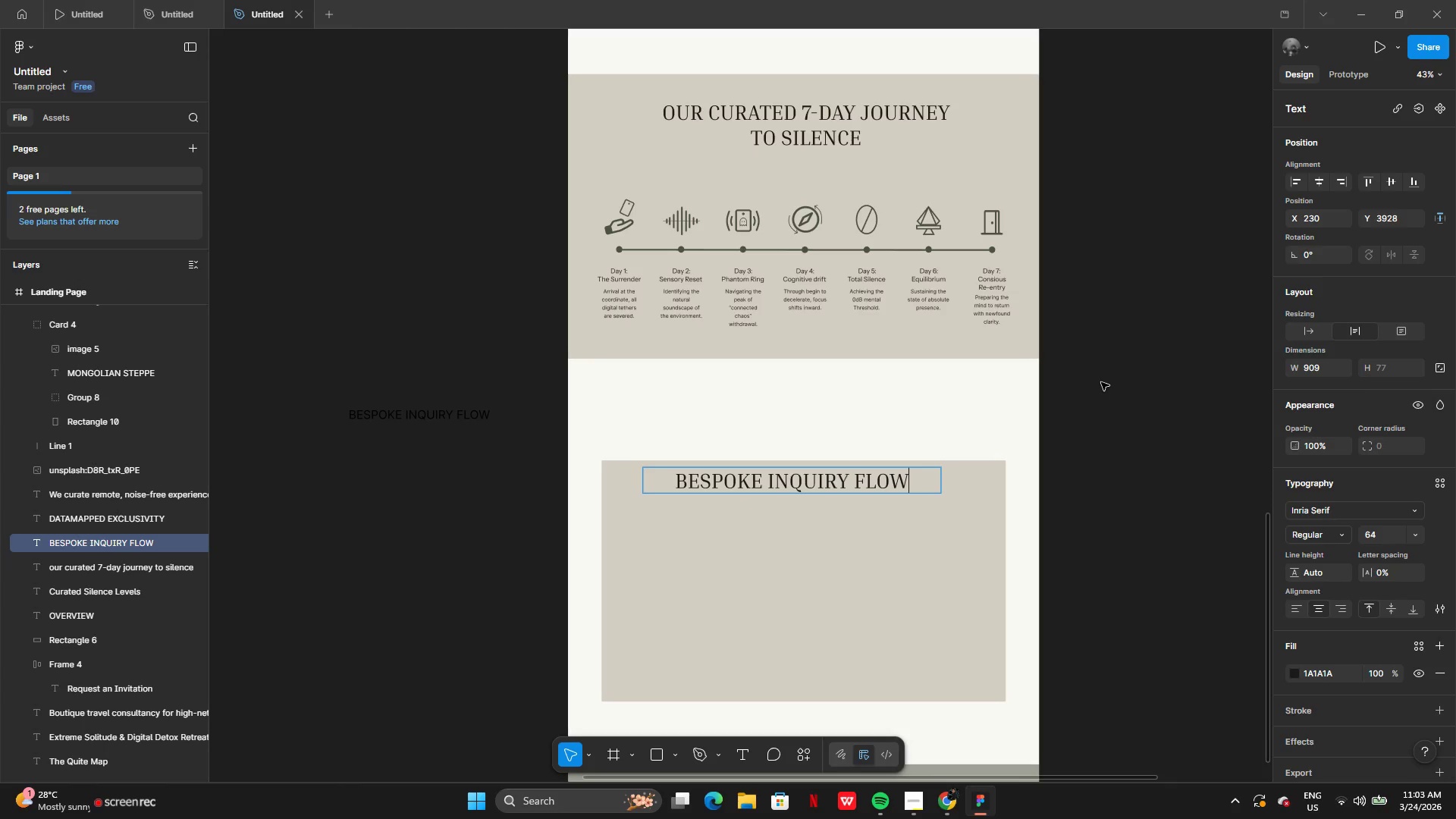 
left_click([1102, 382])
 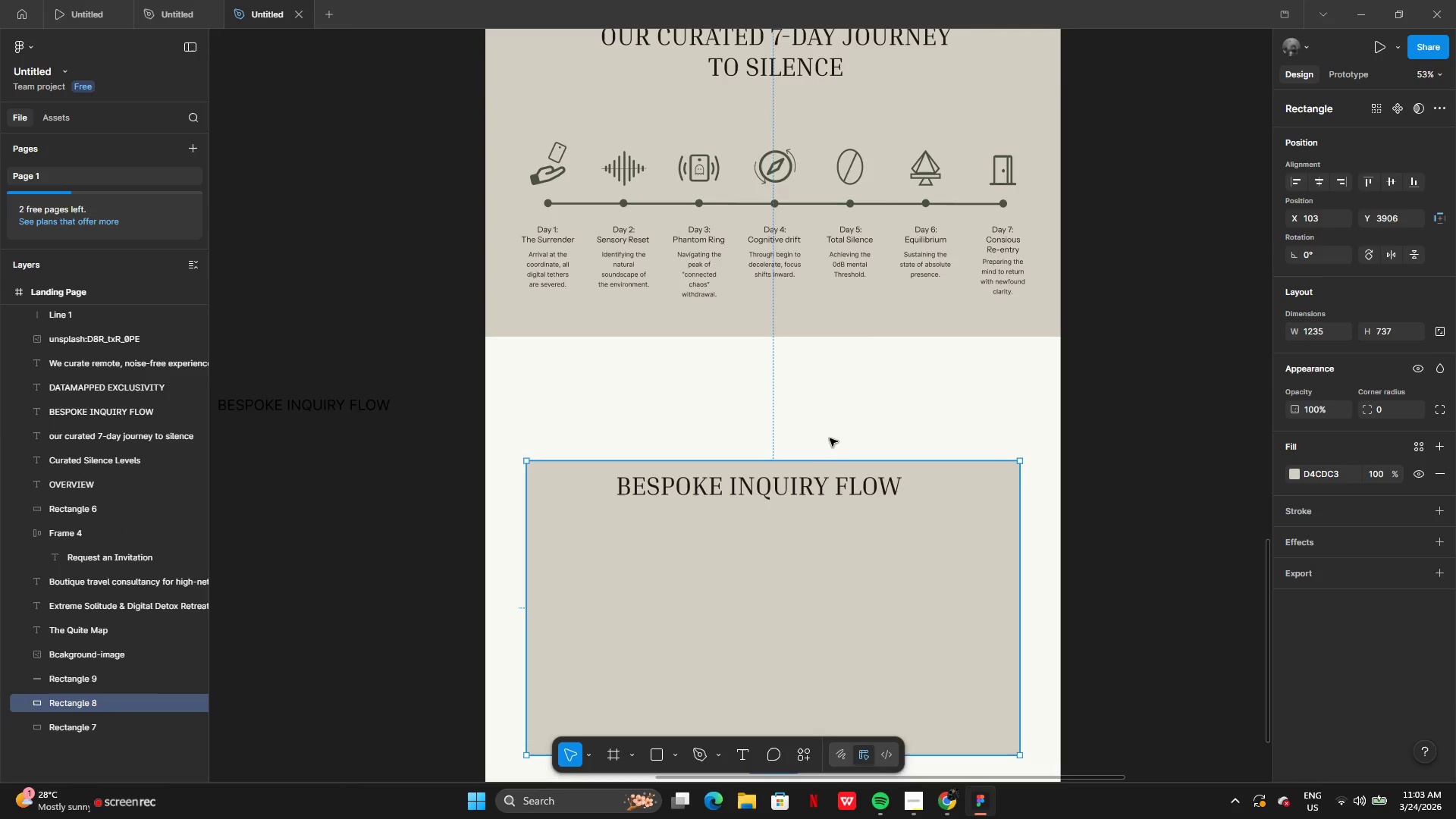 
left_click_drag(start_coordinate=[805, 459], to_coordinate=[801, 404])
 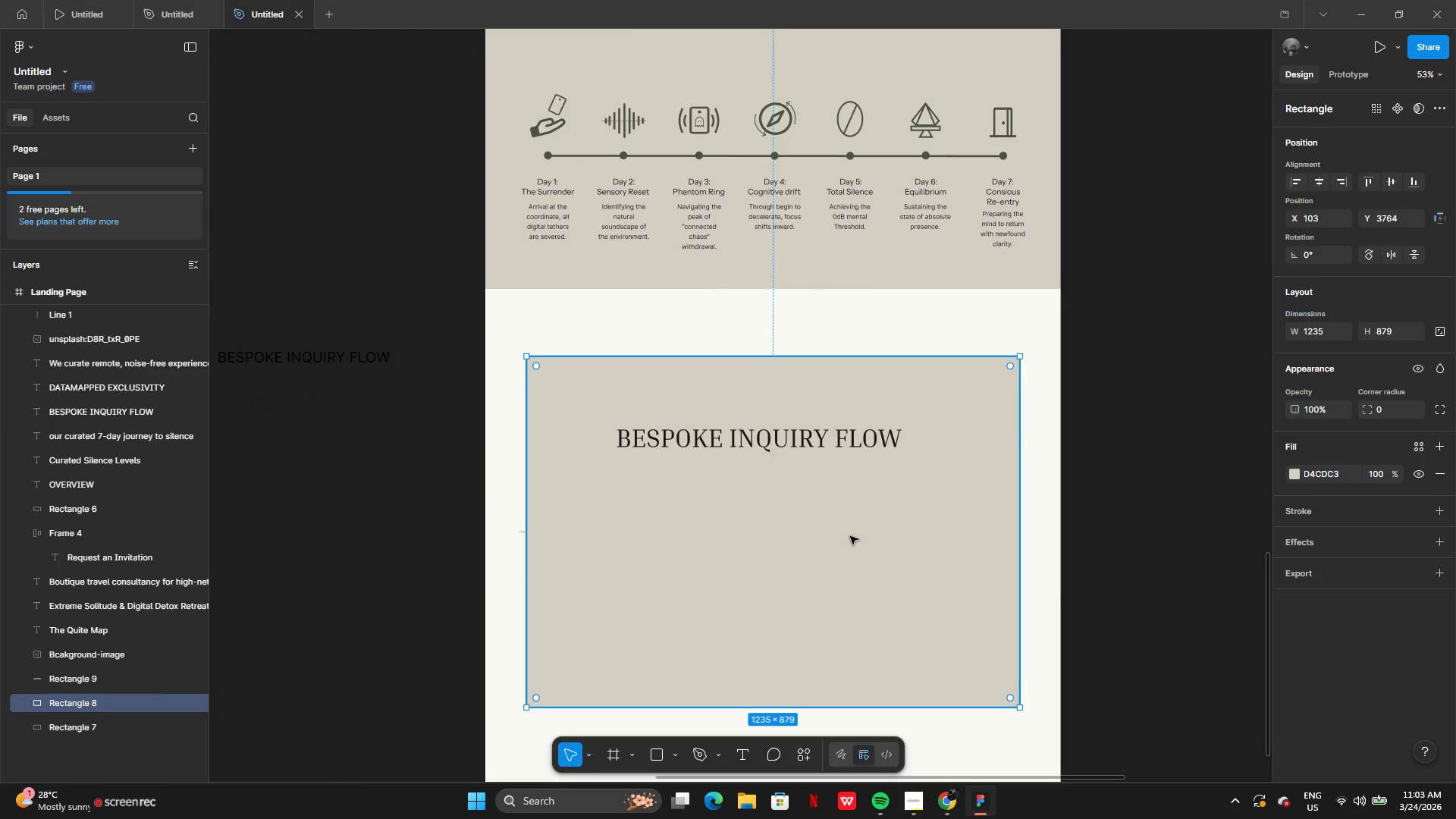 
left_click([850, 538])
 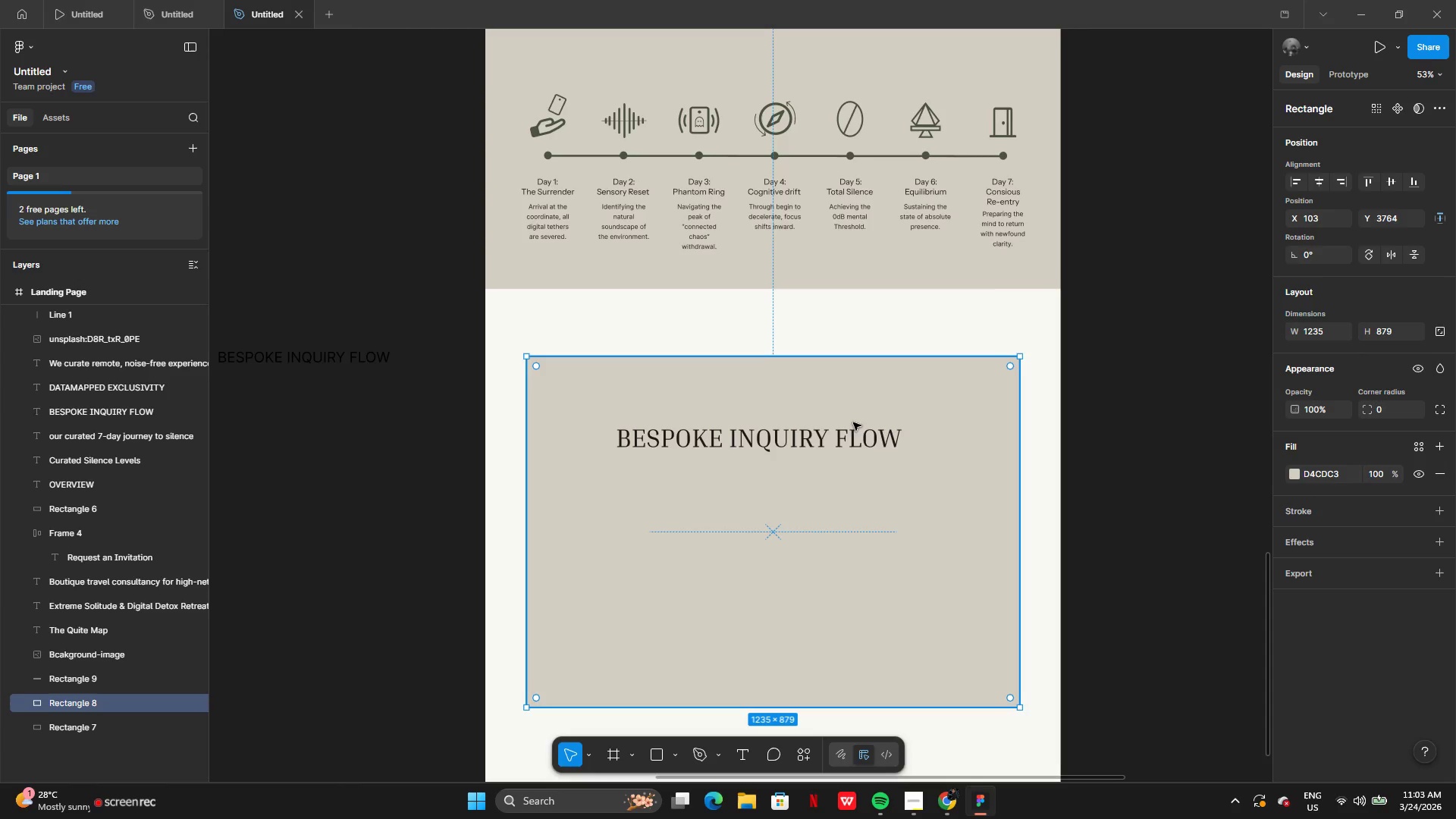 
left_click([820, 435])
 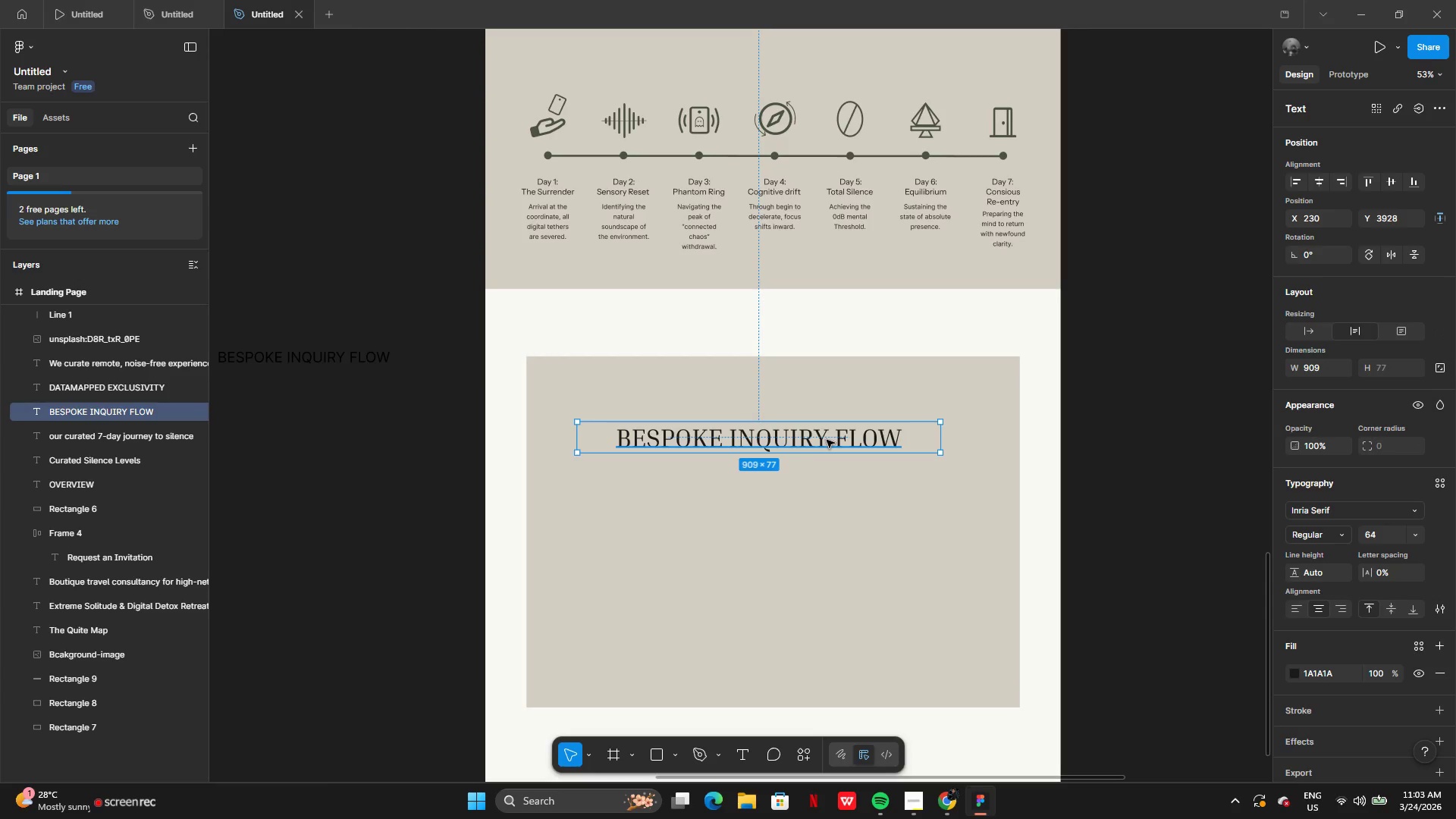 
left_click_drag(start_coordinate=[827, 440], to_coordinate=[845, 384])
 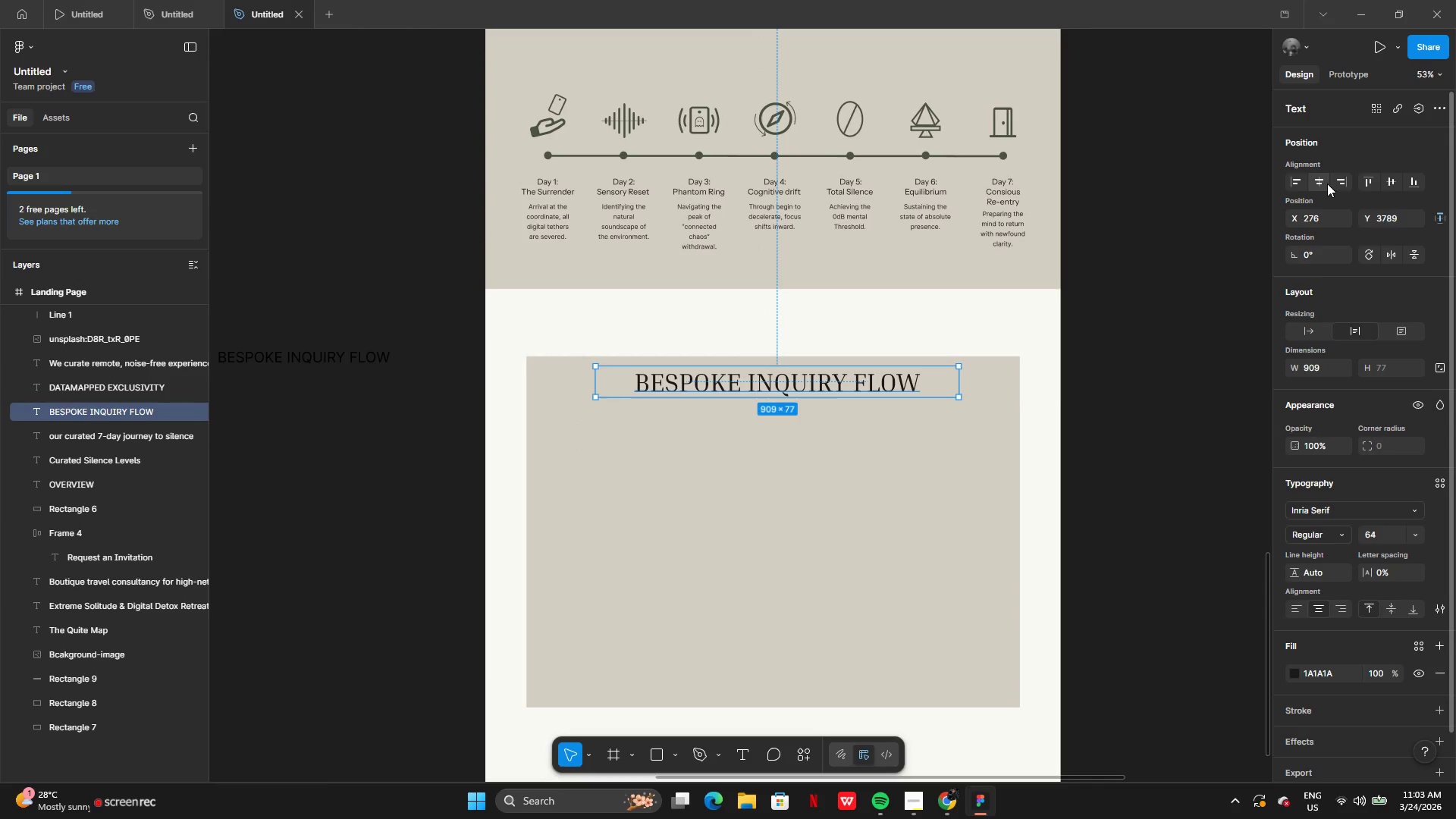 
left_click([1327, 184])
 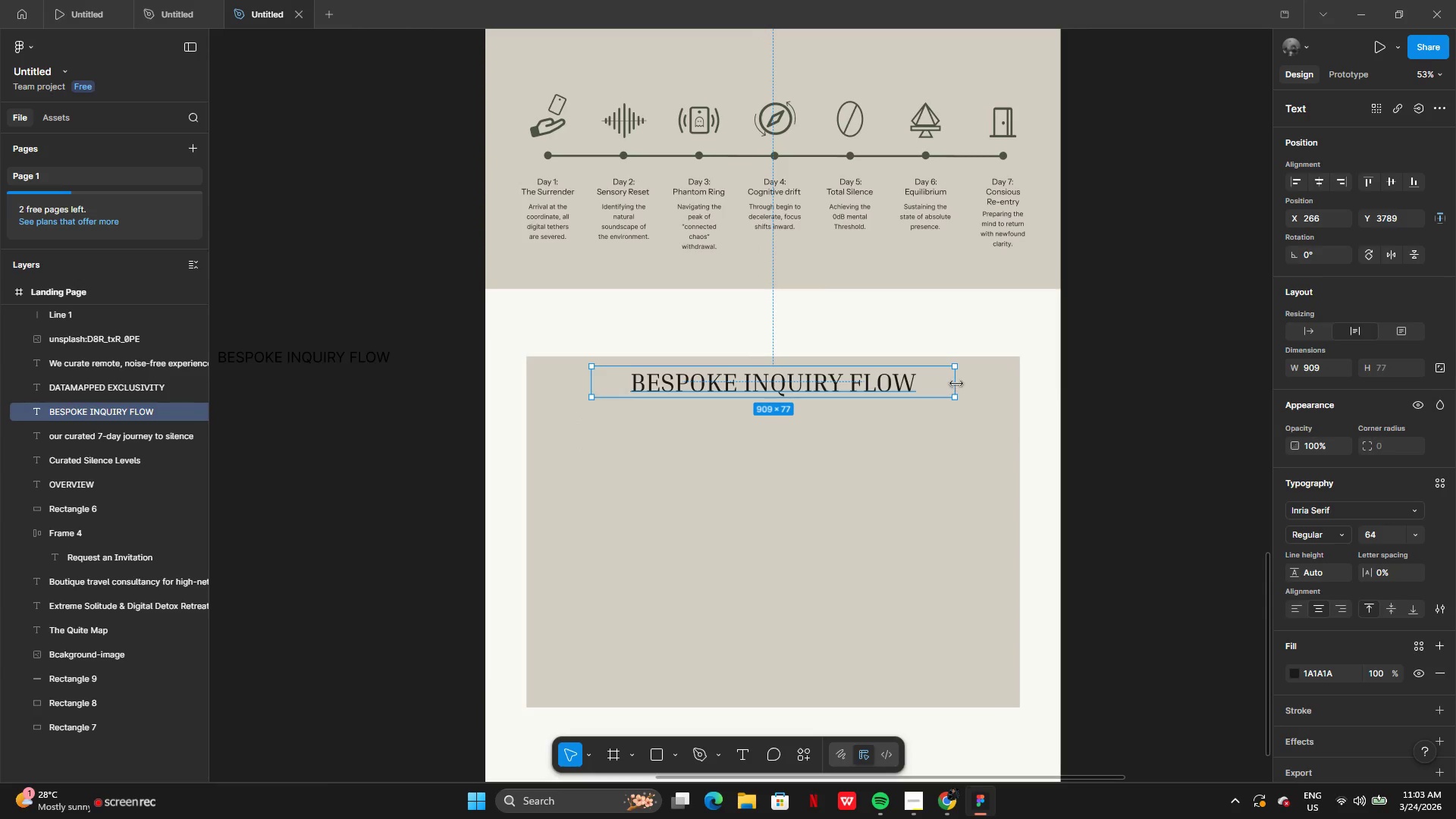 
left_click_drag(start_coordinate=[954, 381], to_coordinate=[883, 377])
 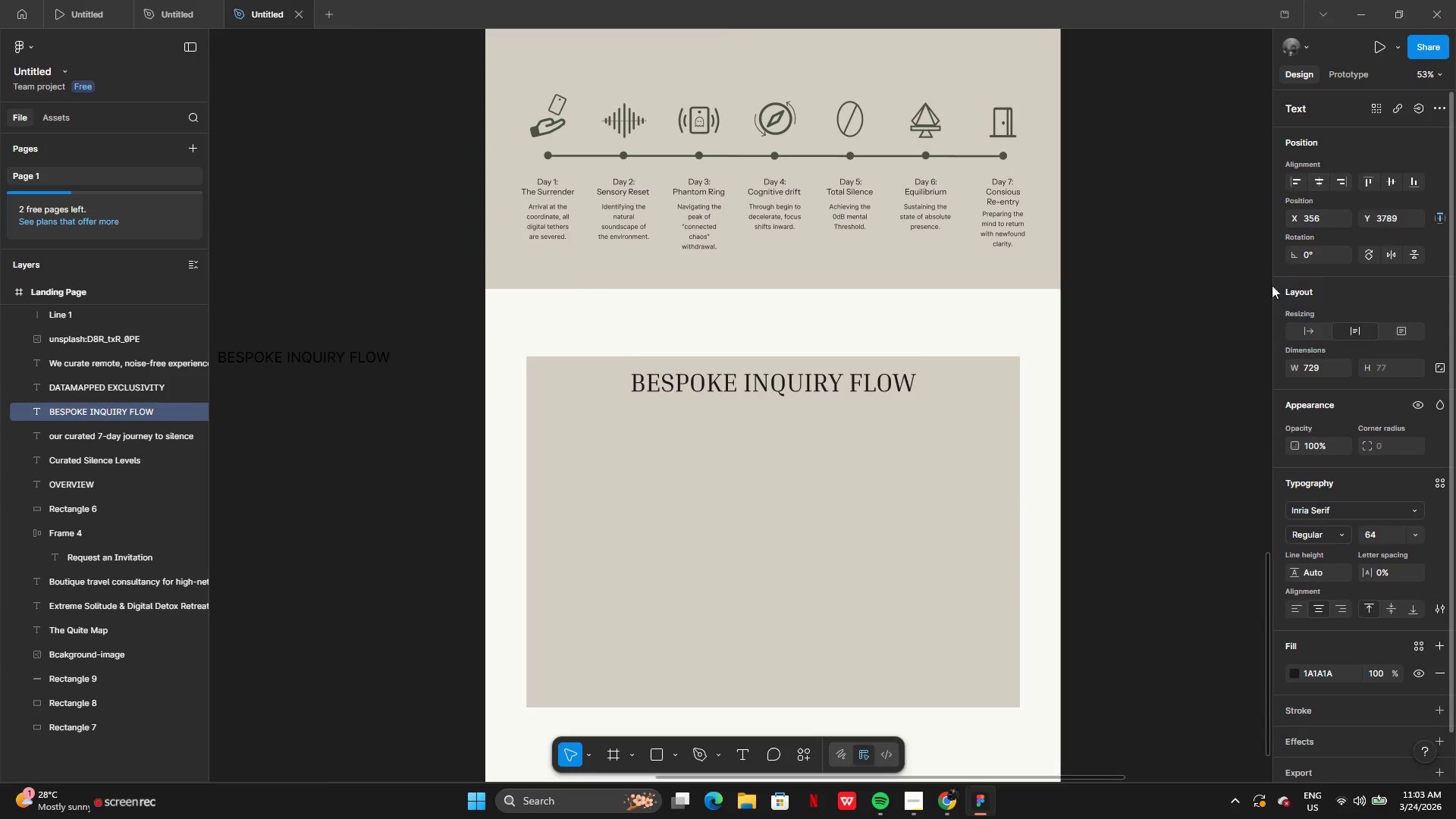 
left_click([1163, 475])
 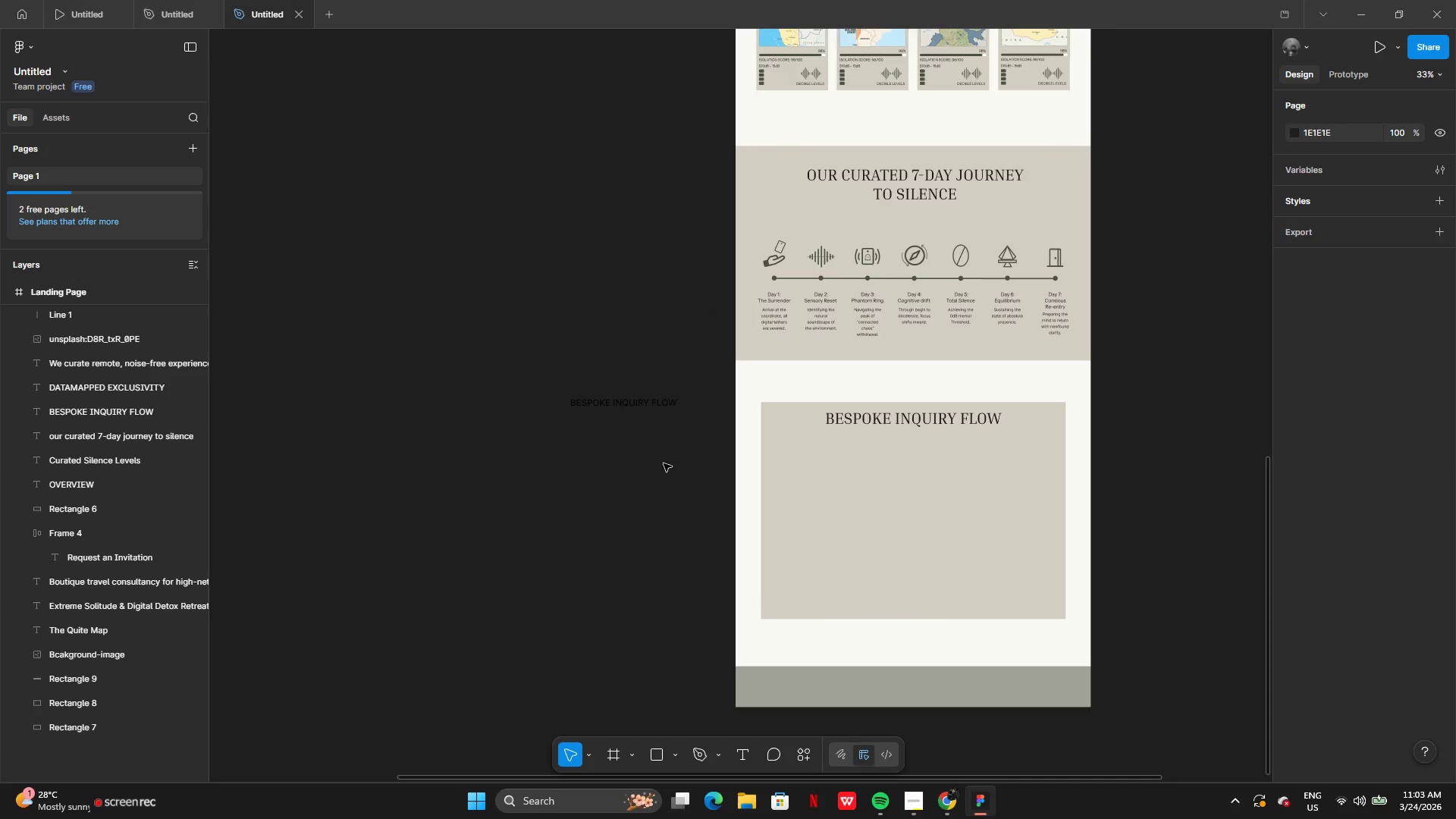 
left_click([620, 404])
 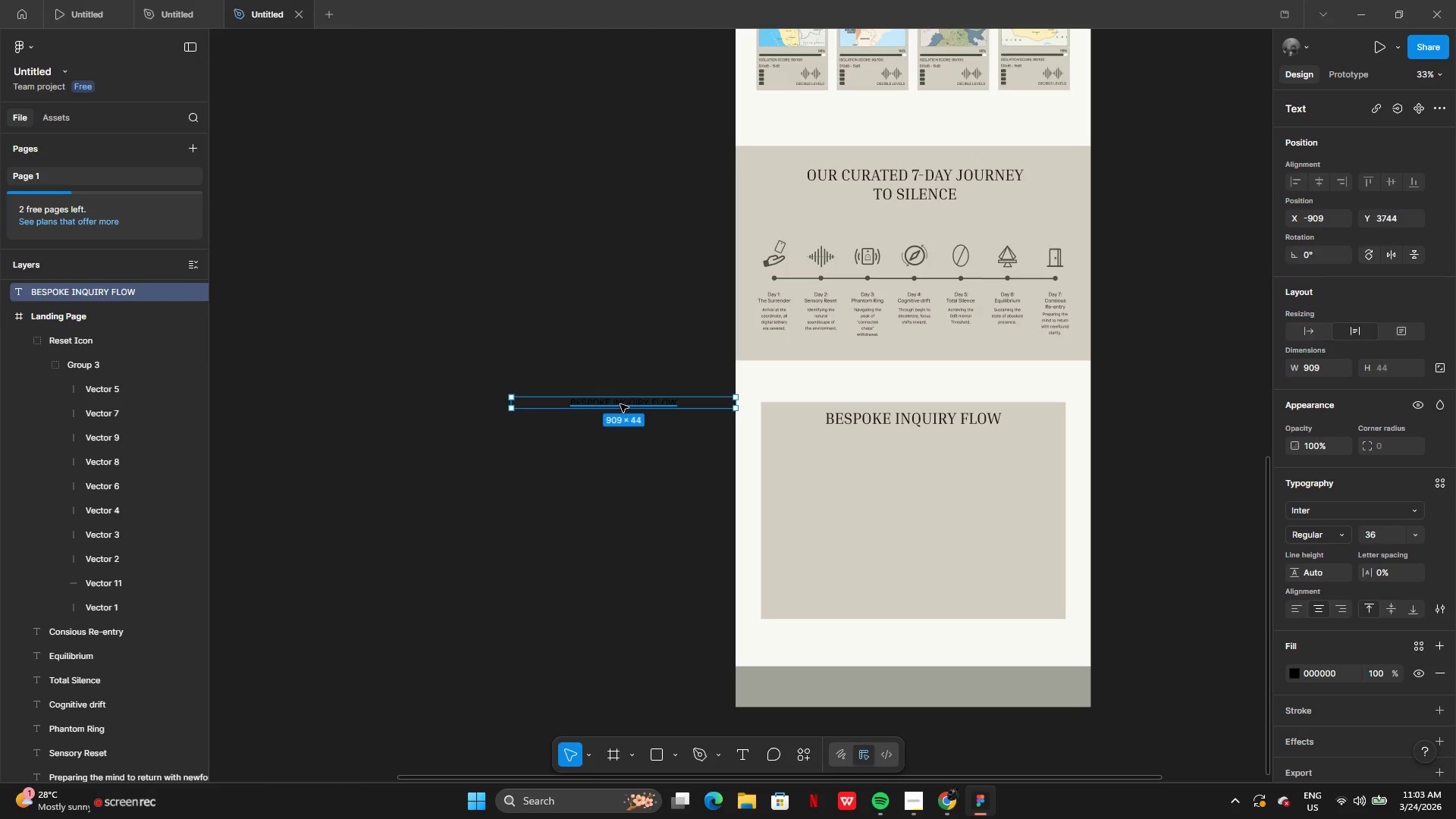 
key(Backspace)
 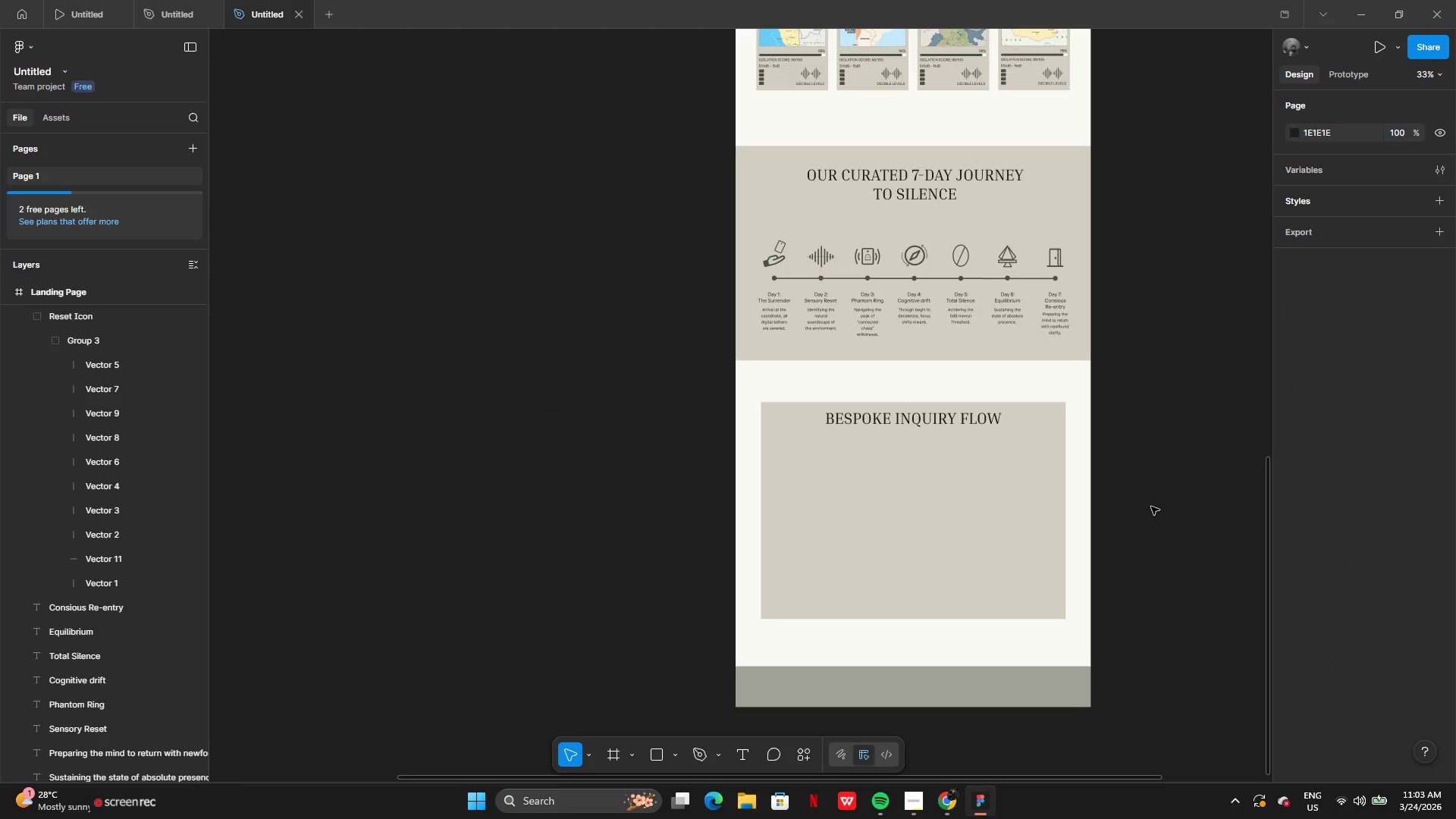 
left_click([1151, 507])
 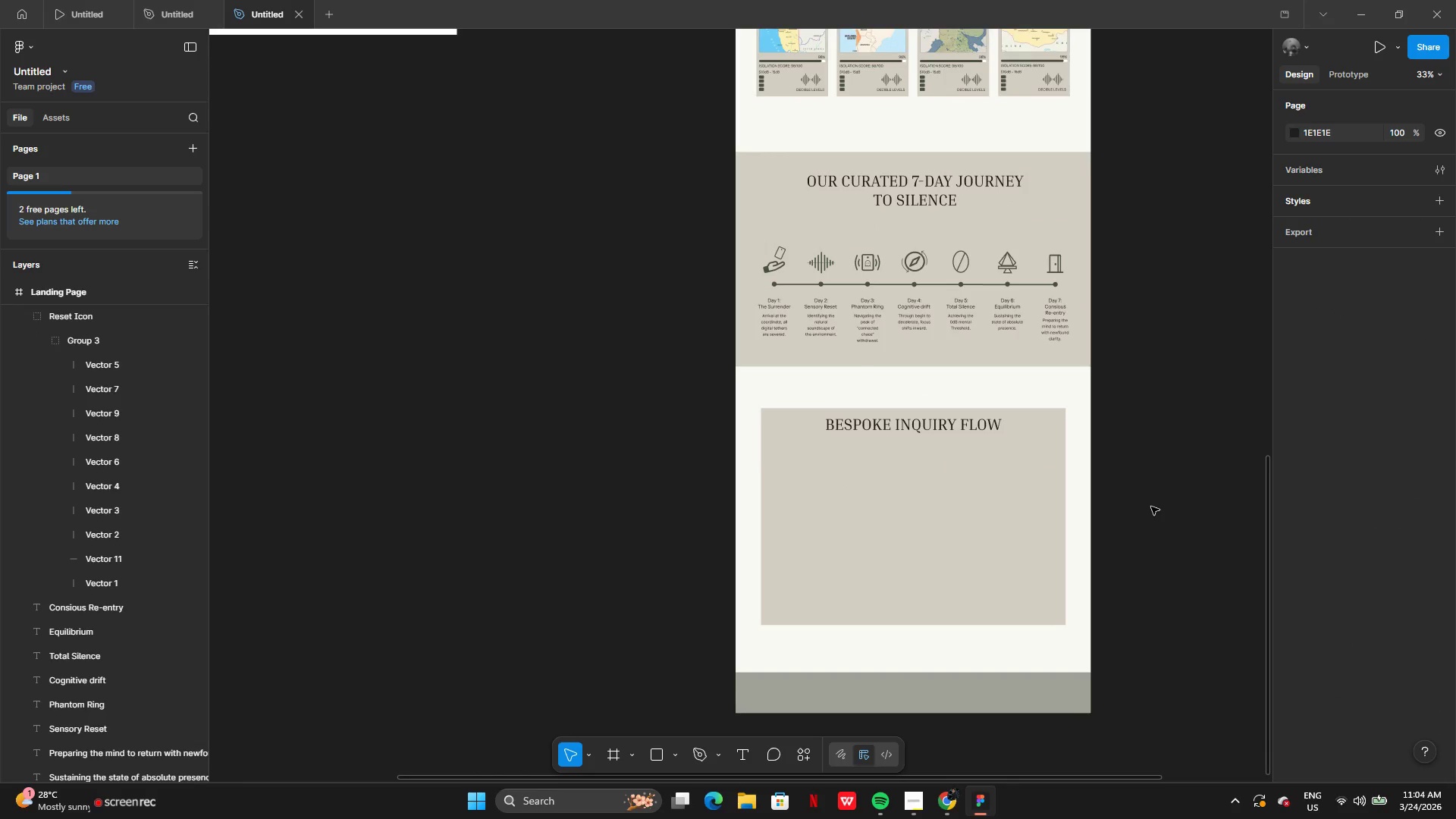 
wait(11.8)
 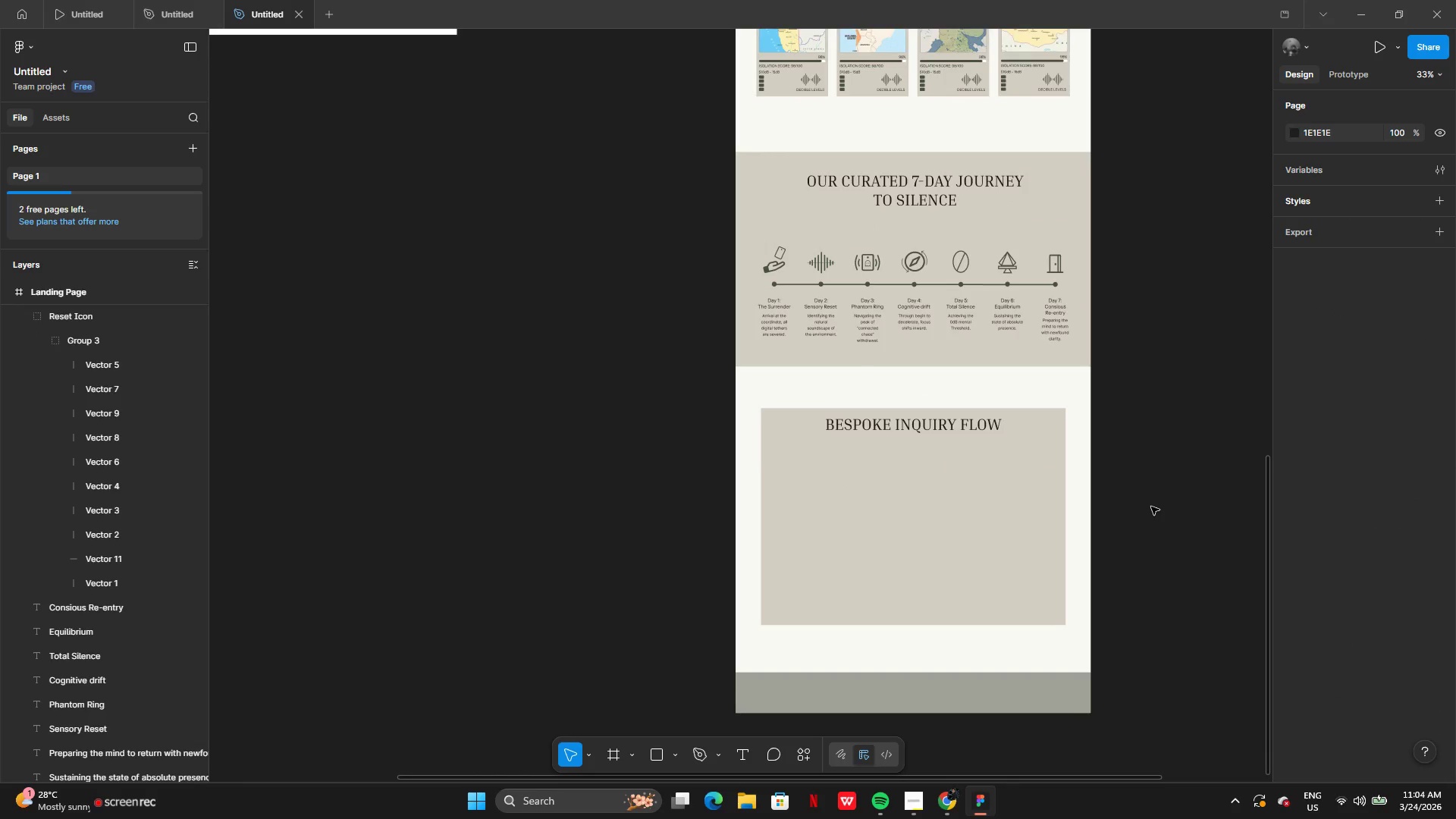 
left_click([854, 333])
 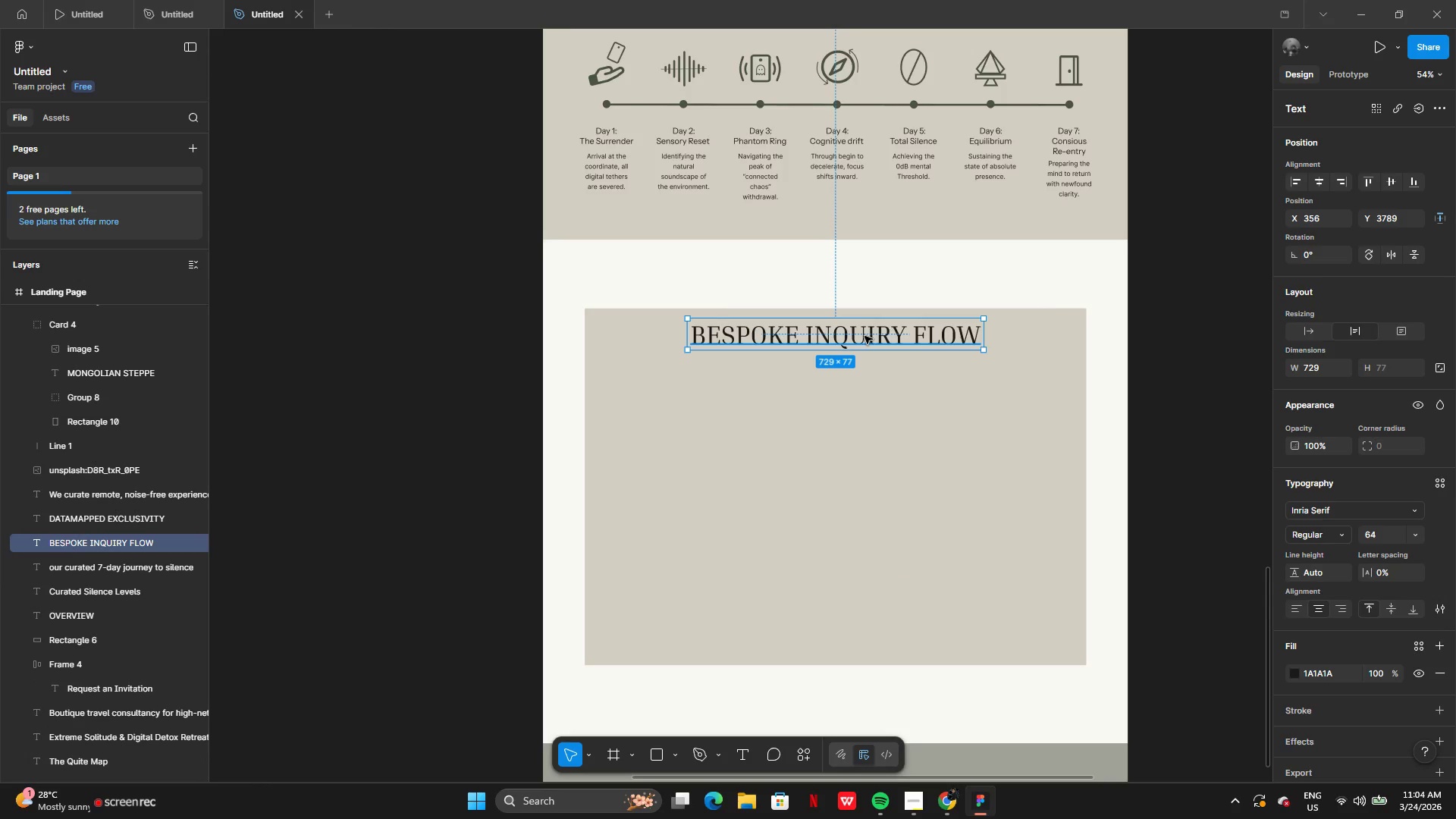 
left_click_drag(start_coordinate=[864, 336], to_coordinate=[864, 344])
 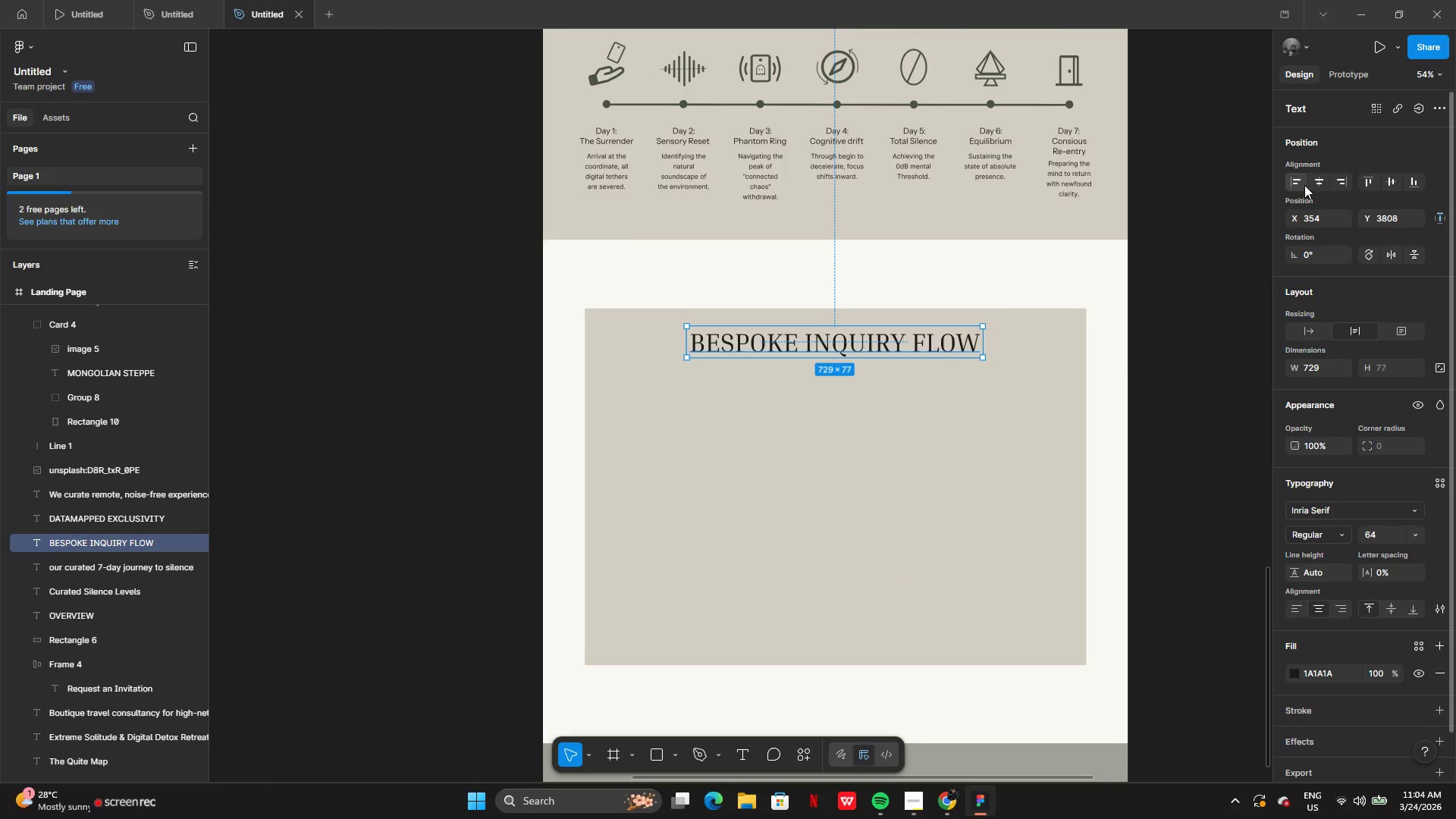 
left_click([1316, 182])
 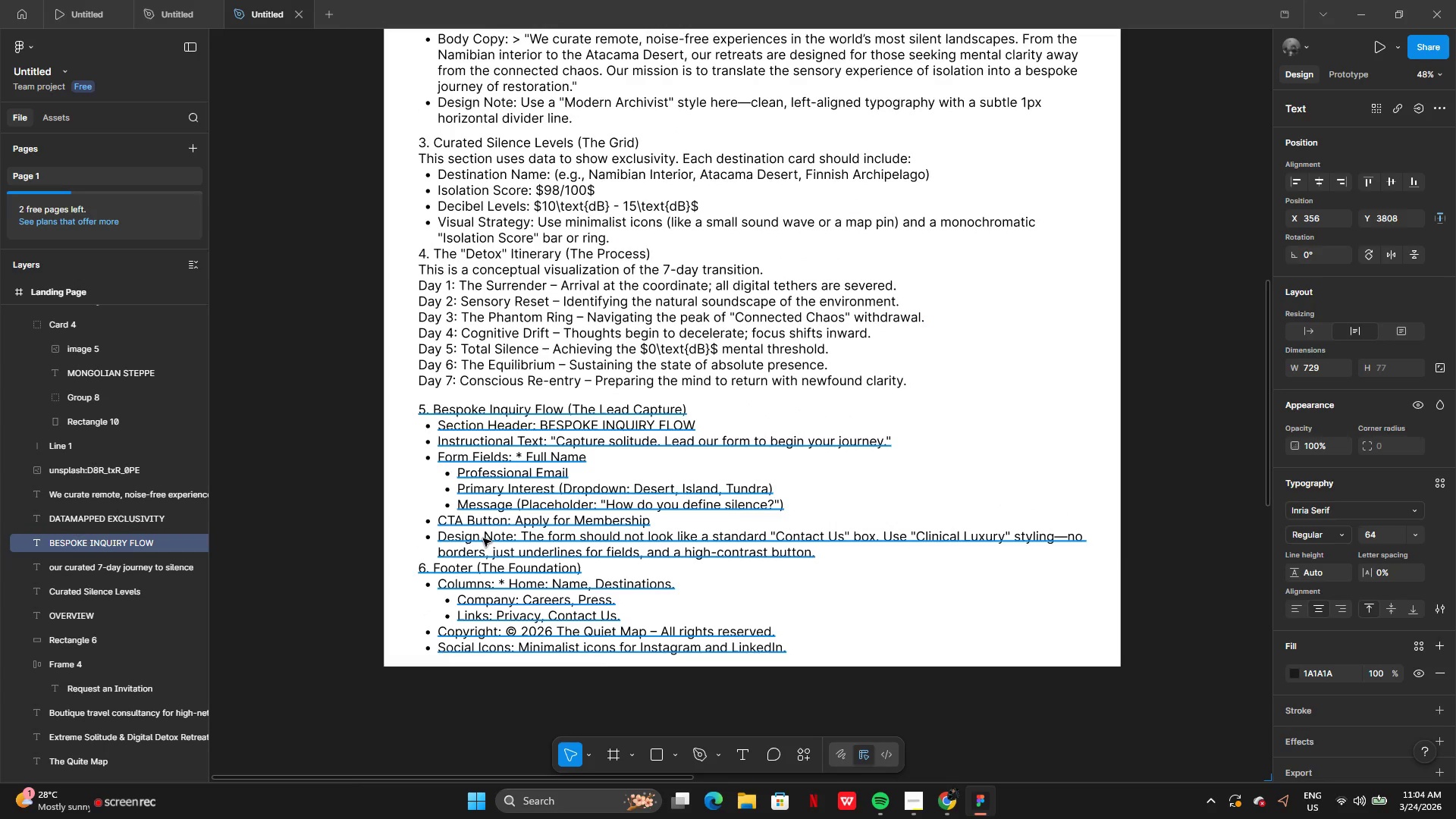 
wait(5.81)
 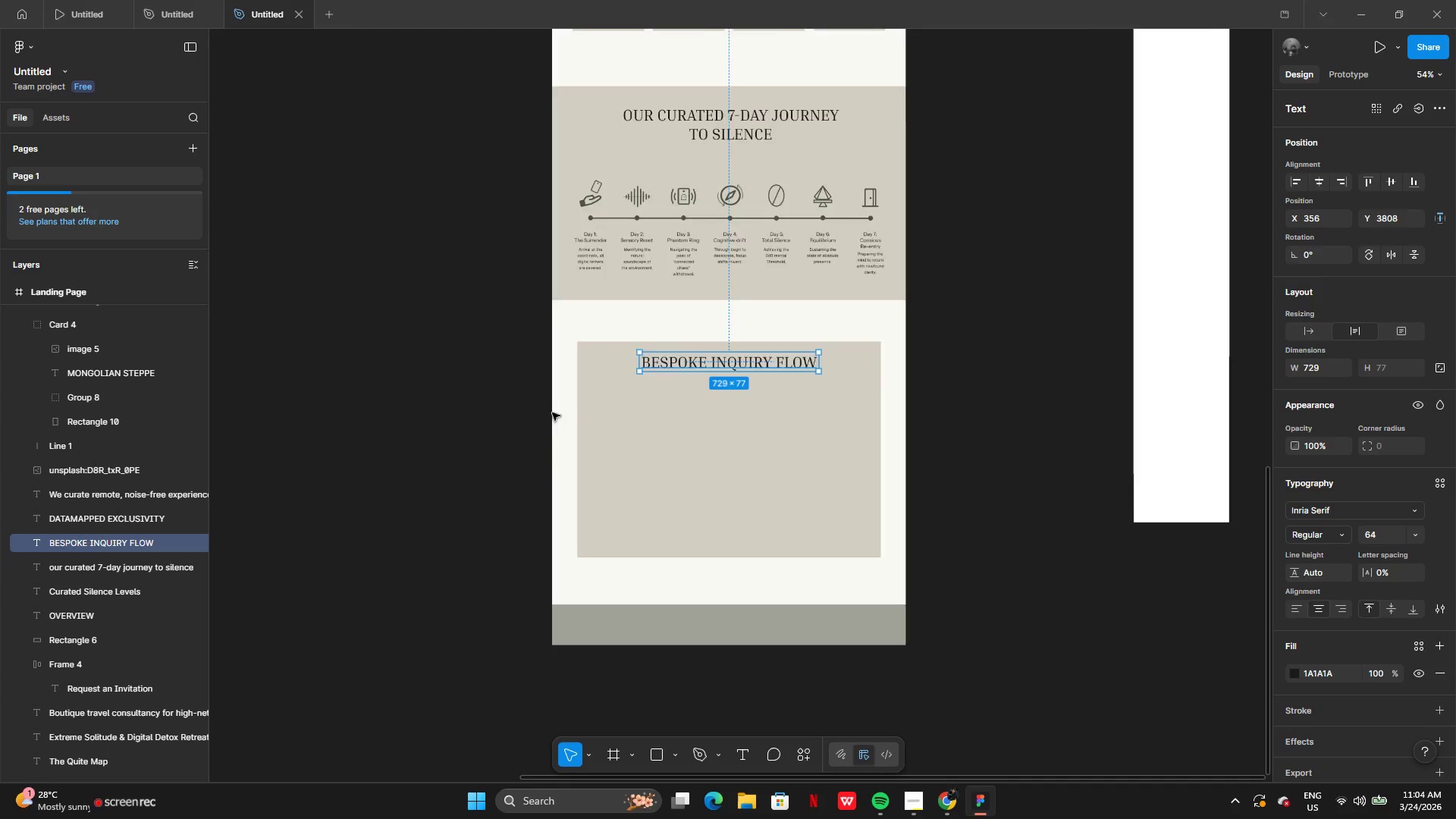 
double_click([565, 441])
 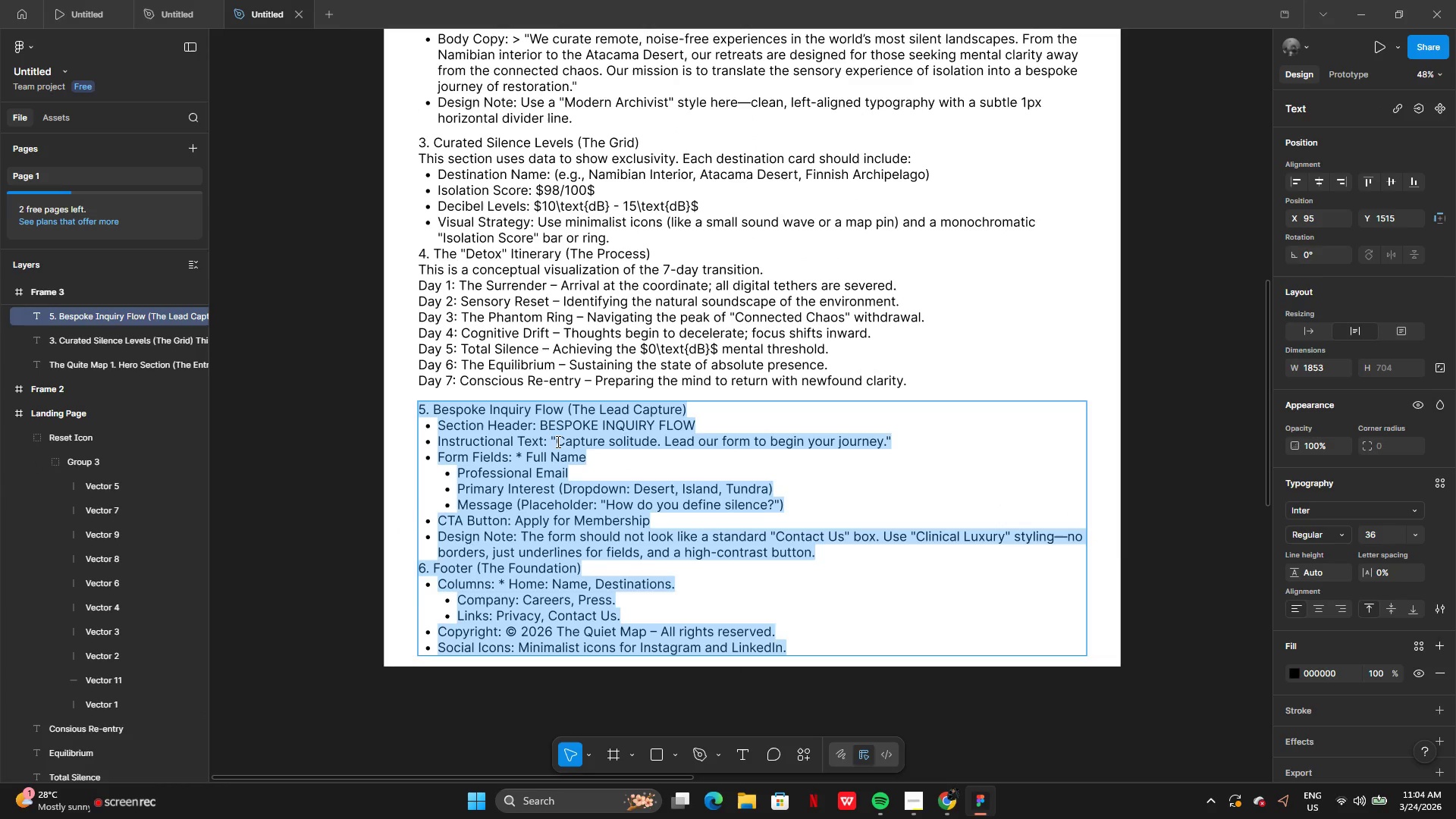 
left_click([557, 441])
 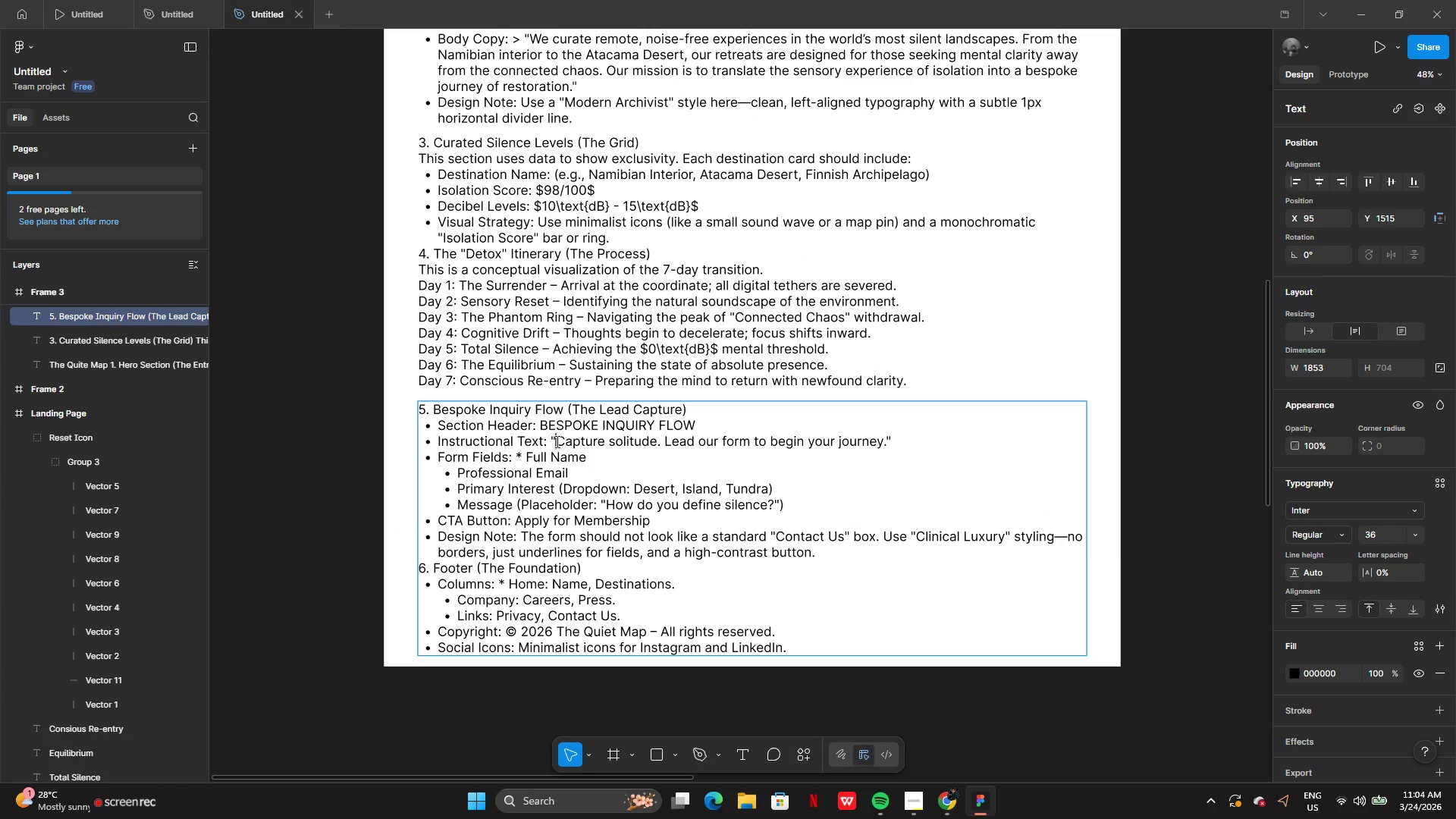 
left_click_drag(start_coordinate=[556, 441], to_coordinate=[886, 440])
 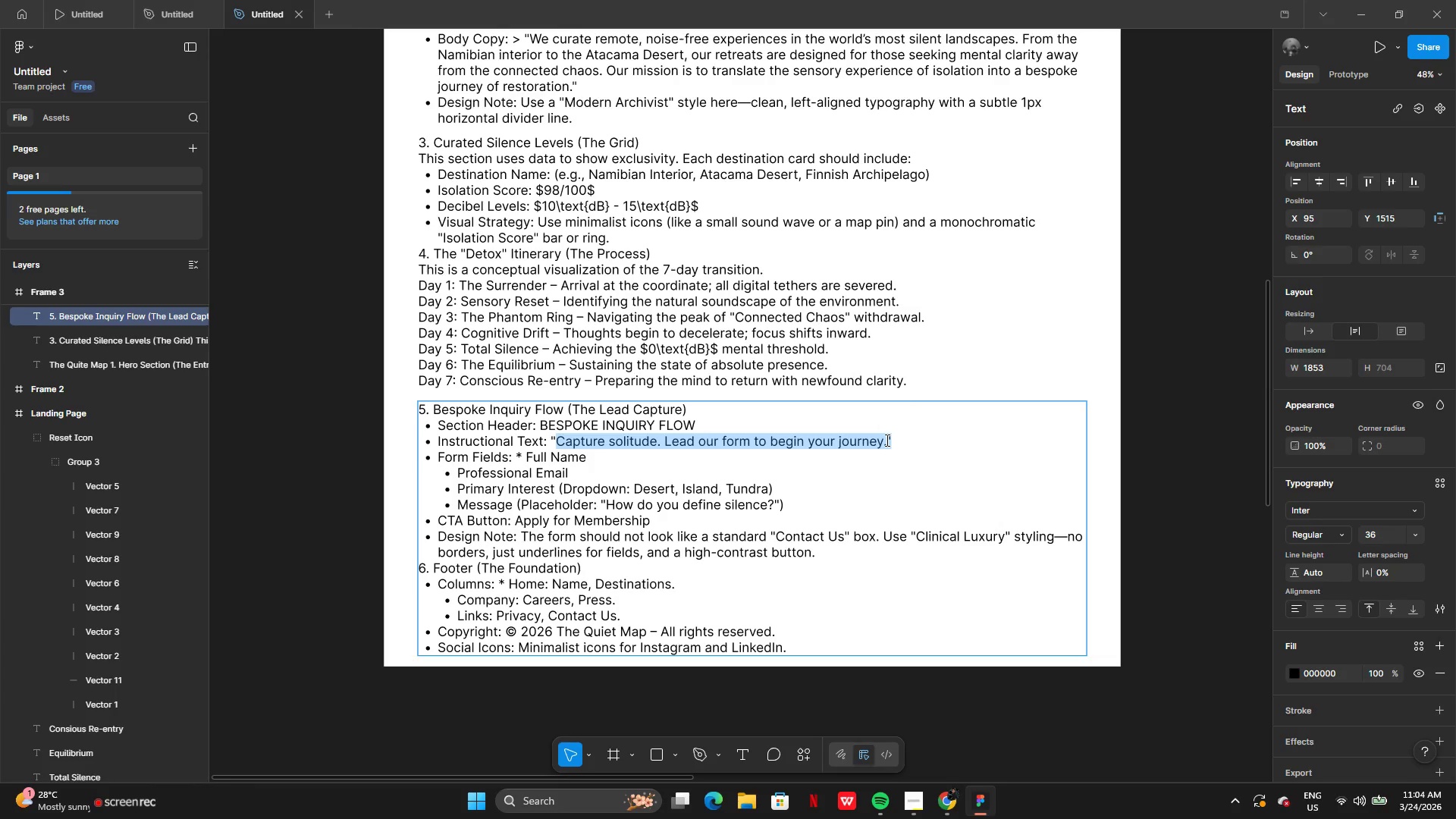 
key(Control+C)
 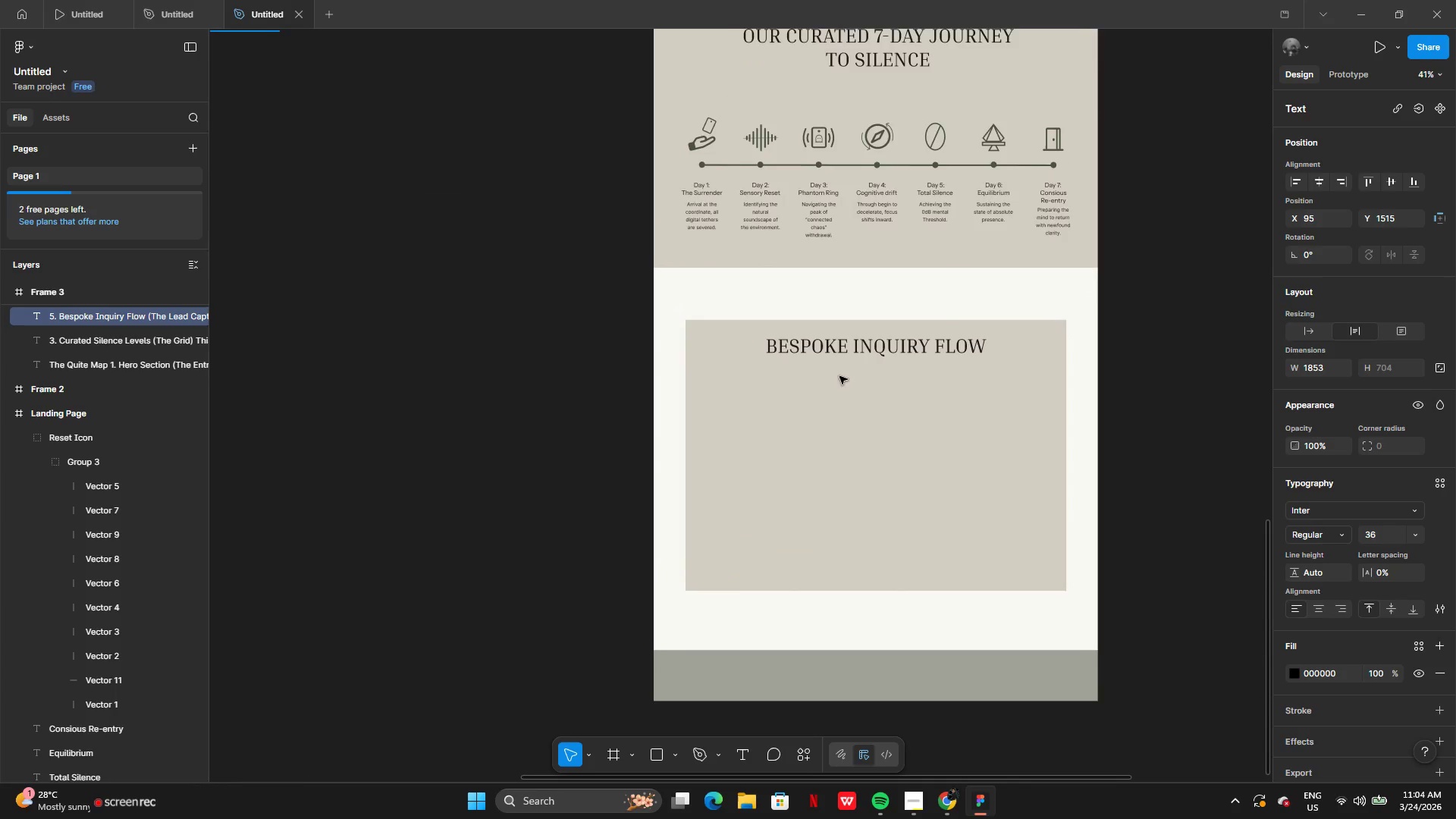 
left_click([750, 410])
 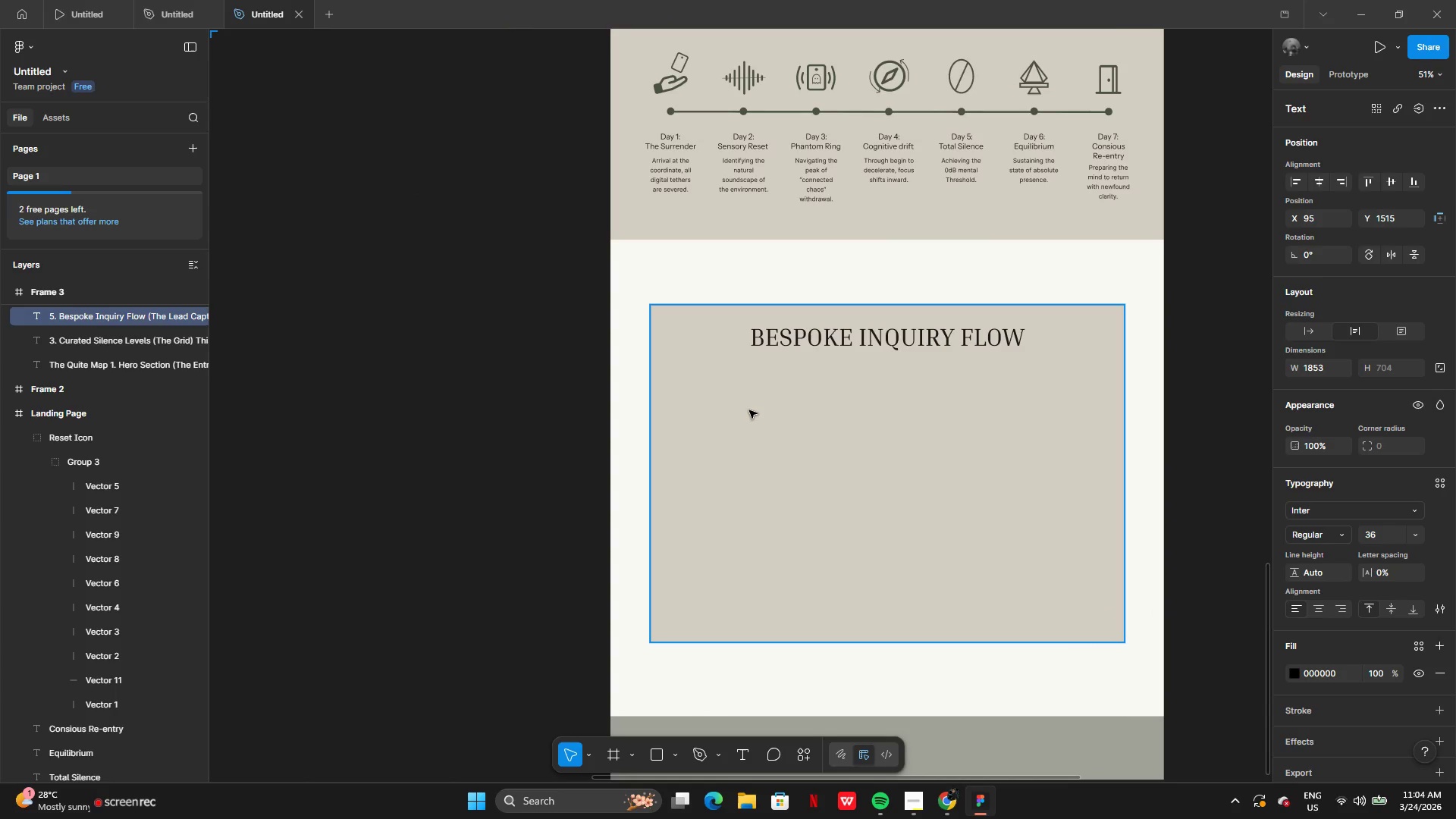 
key(Control+V)
 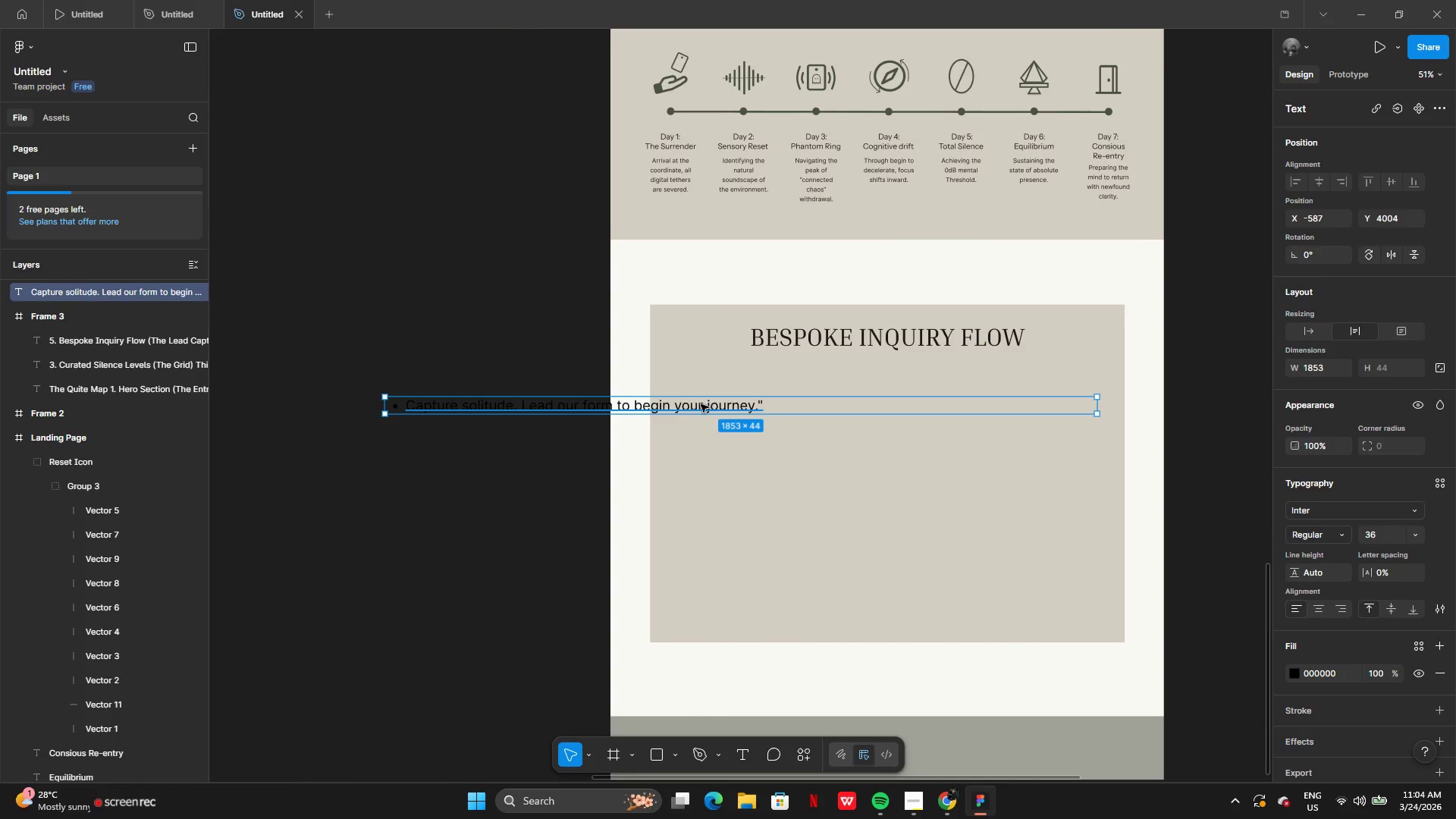 
left_click_drag(start_coordinate=[701, 404], to_coordinate=[992, 398])
 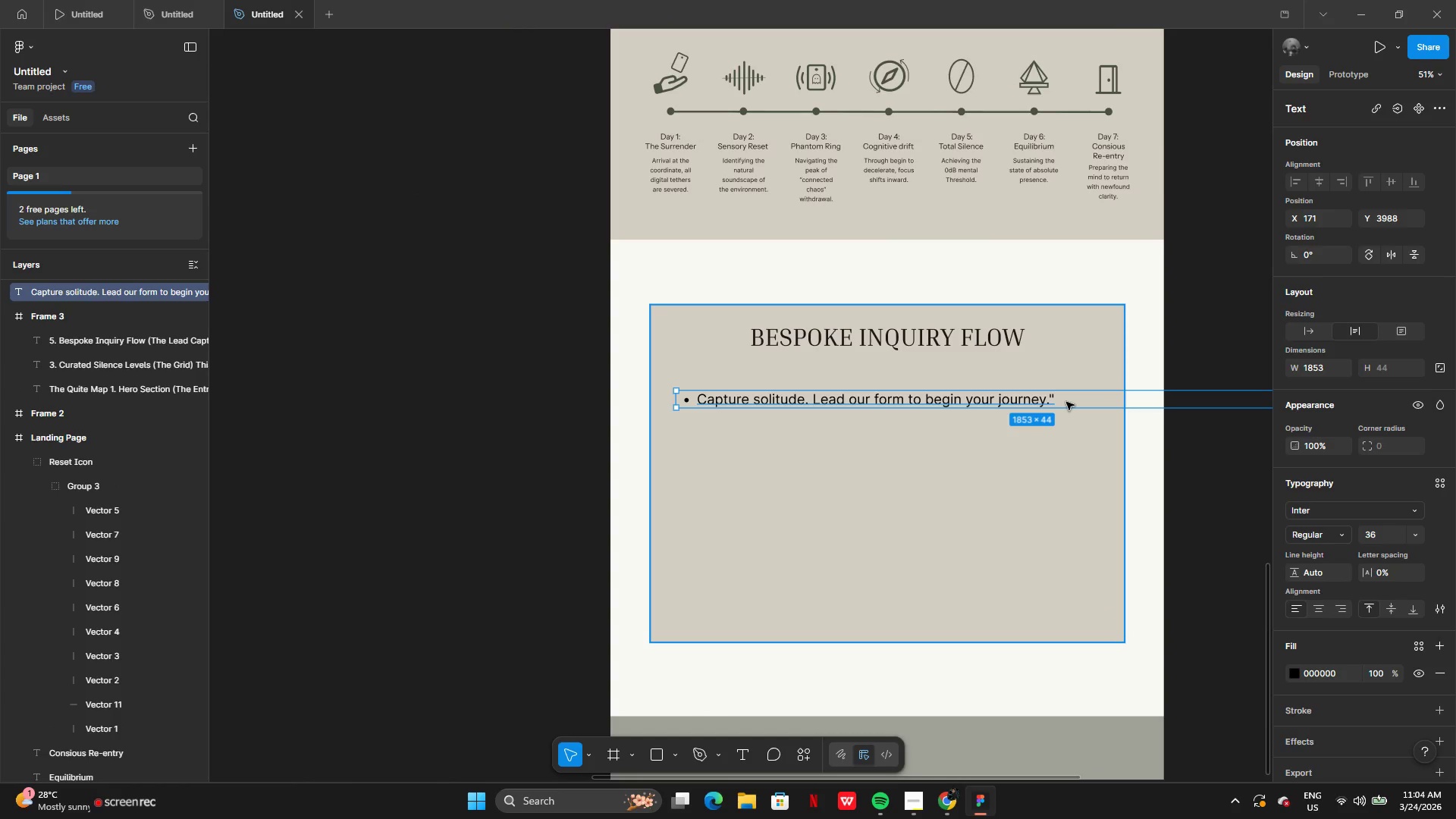 
double_click([1066, 402])
 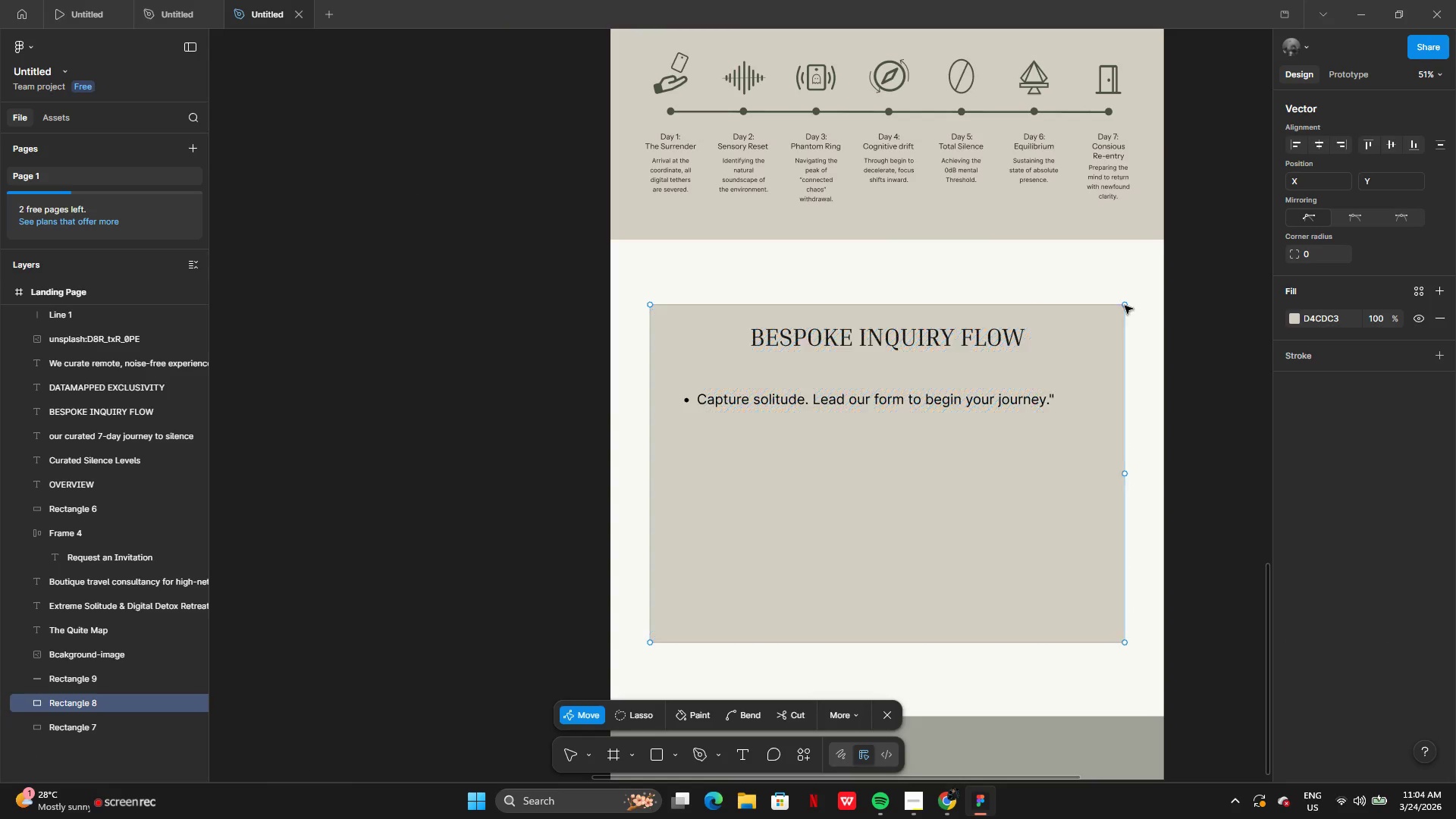 
left_click([1117, 276])
 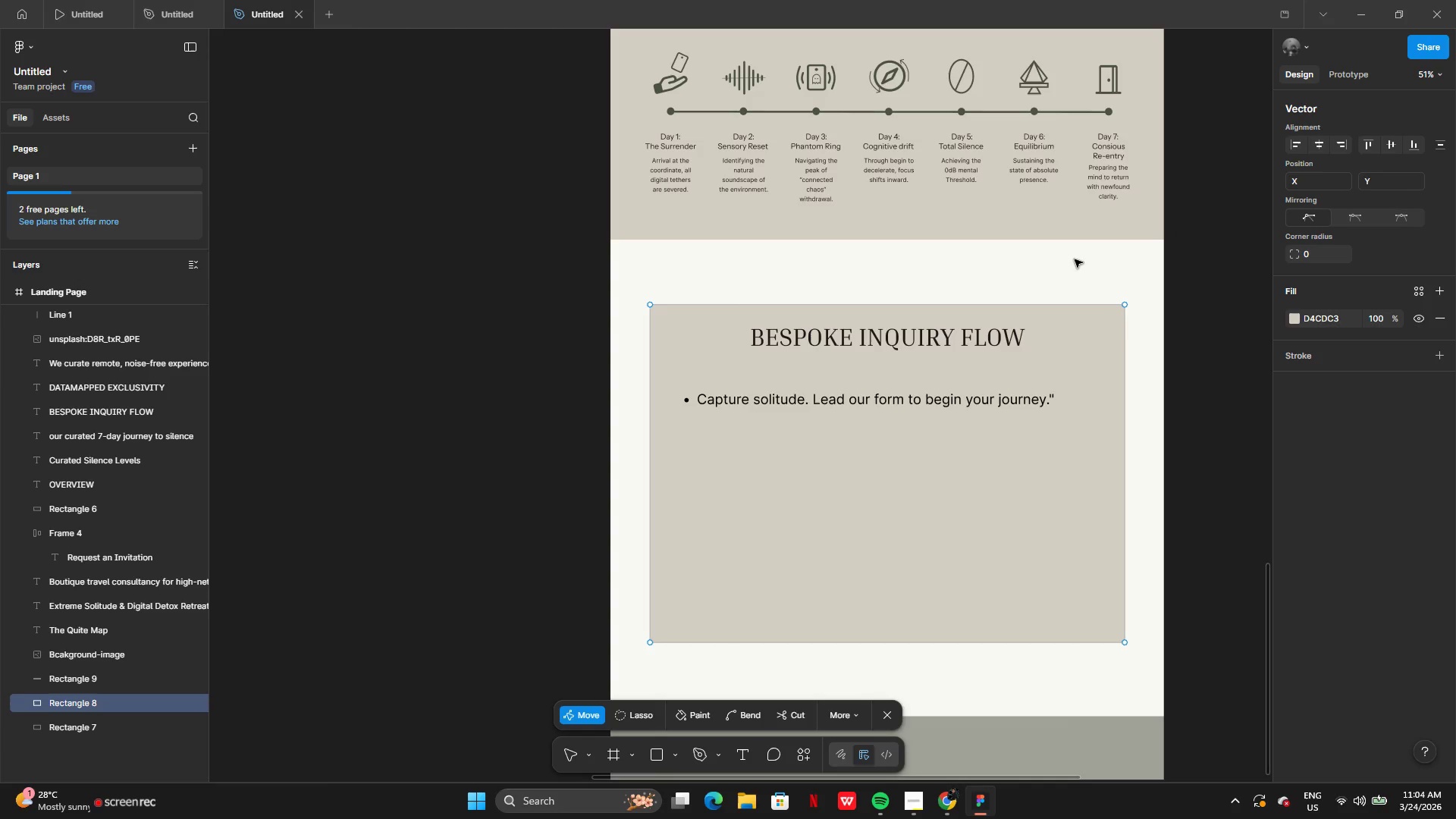 
double_click([1075, 259])
 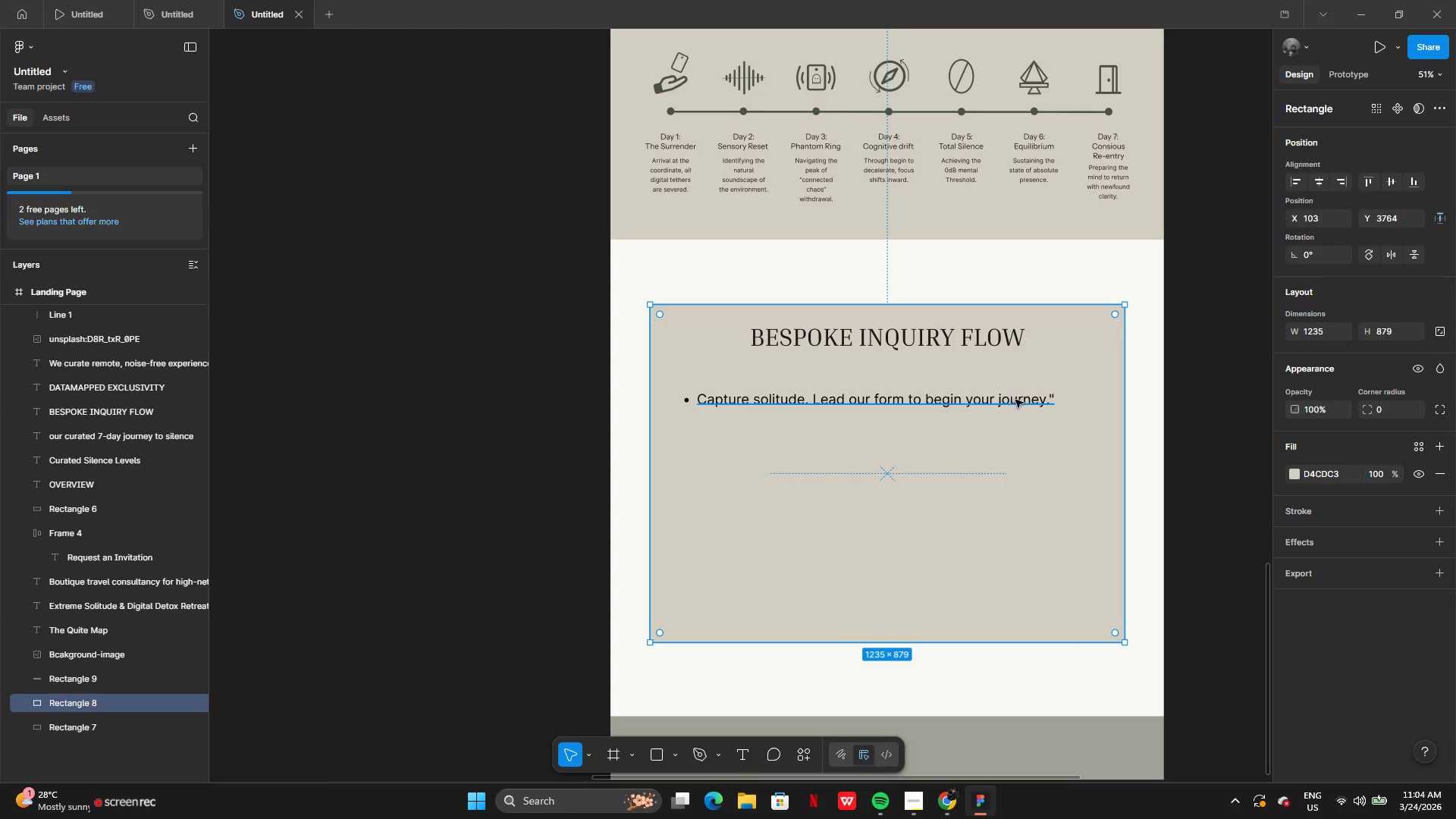 
double_click([1016, 400])
 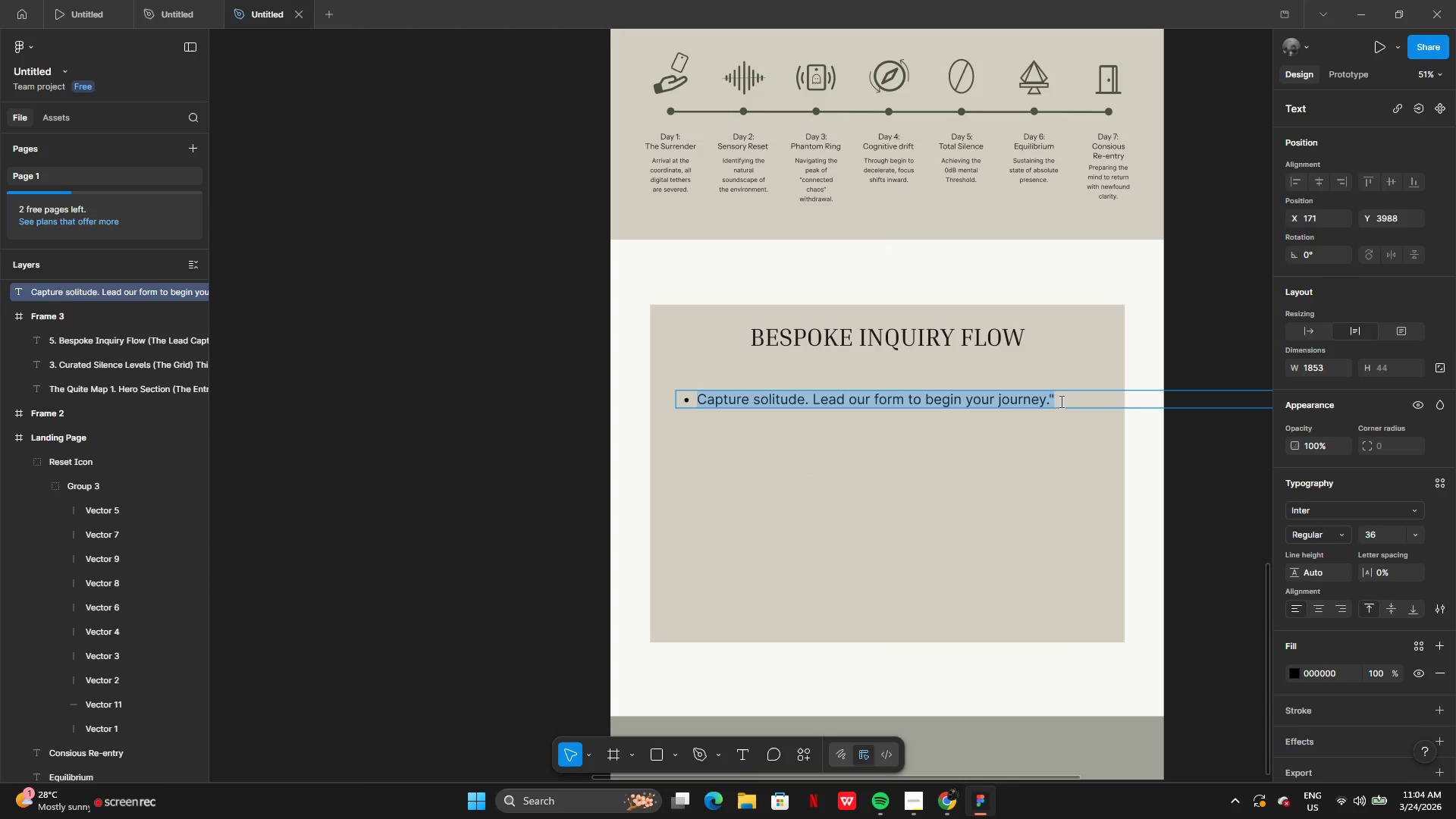 
left_click([1060, 401])
 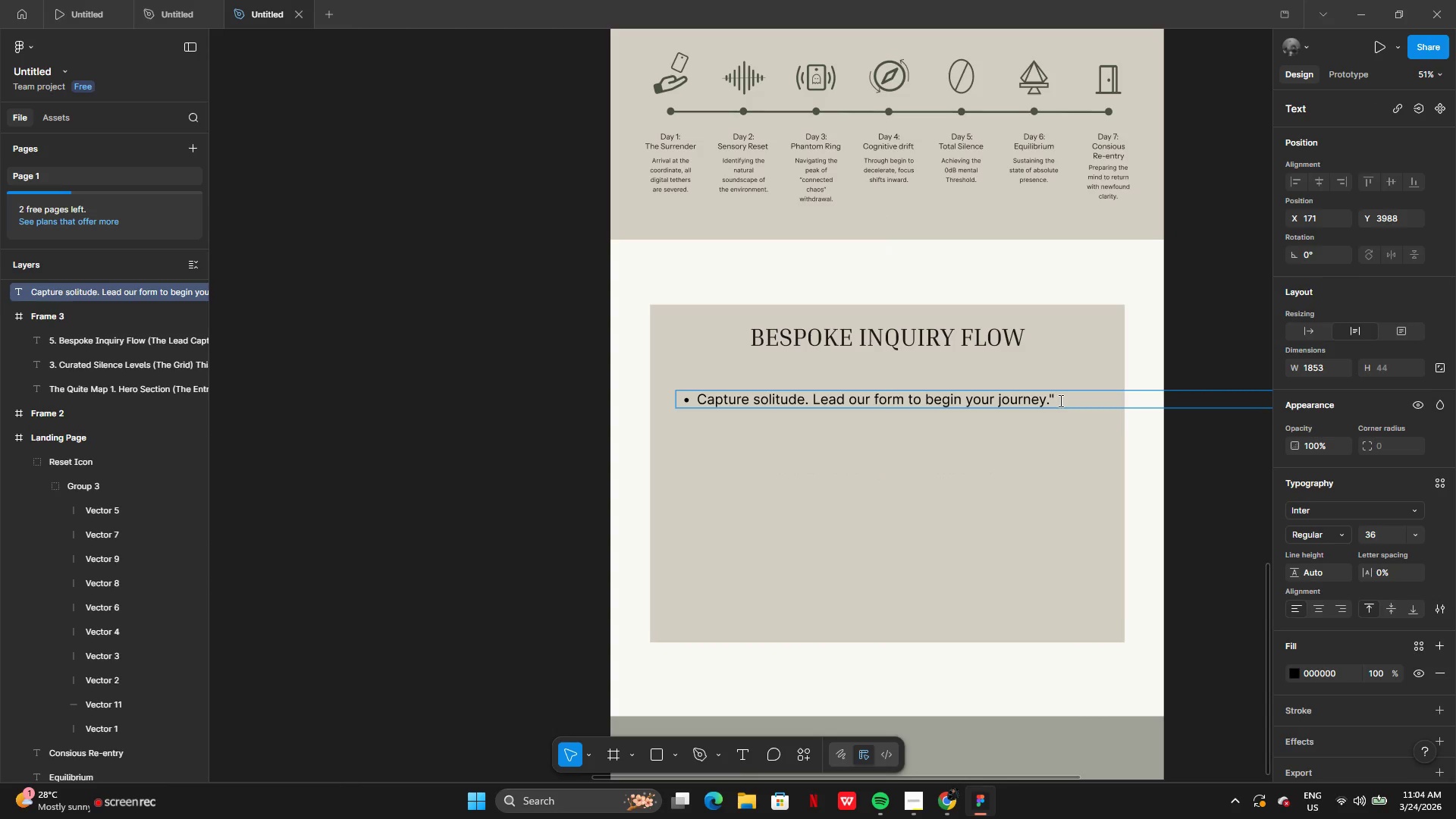 
key(Backspace)
 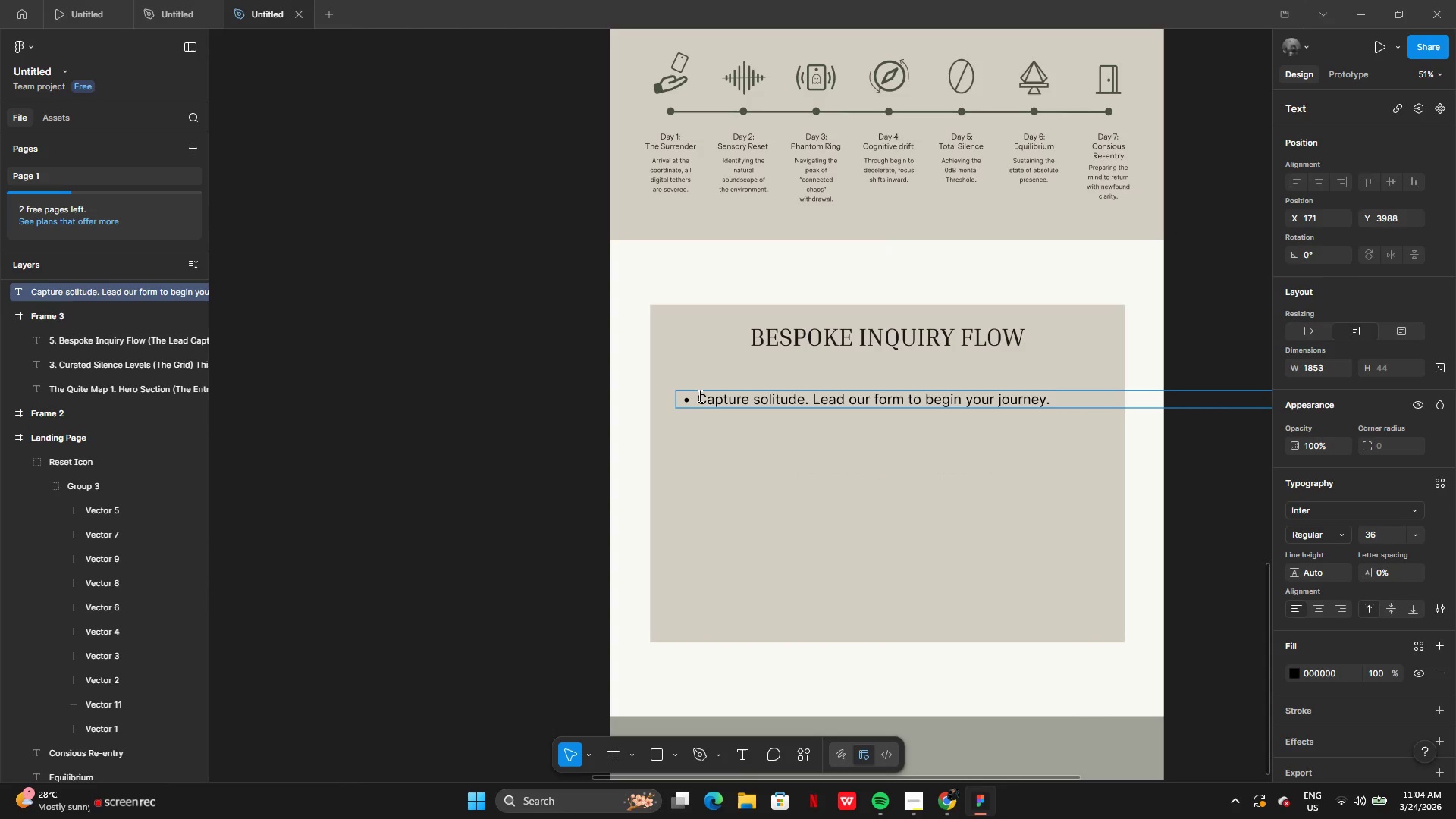 
left_click([698, 396])
 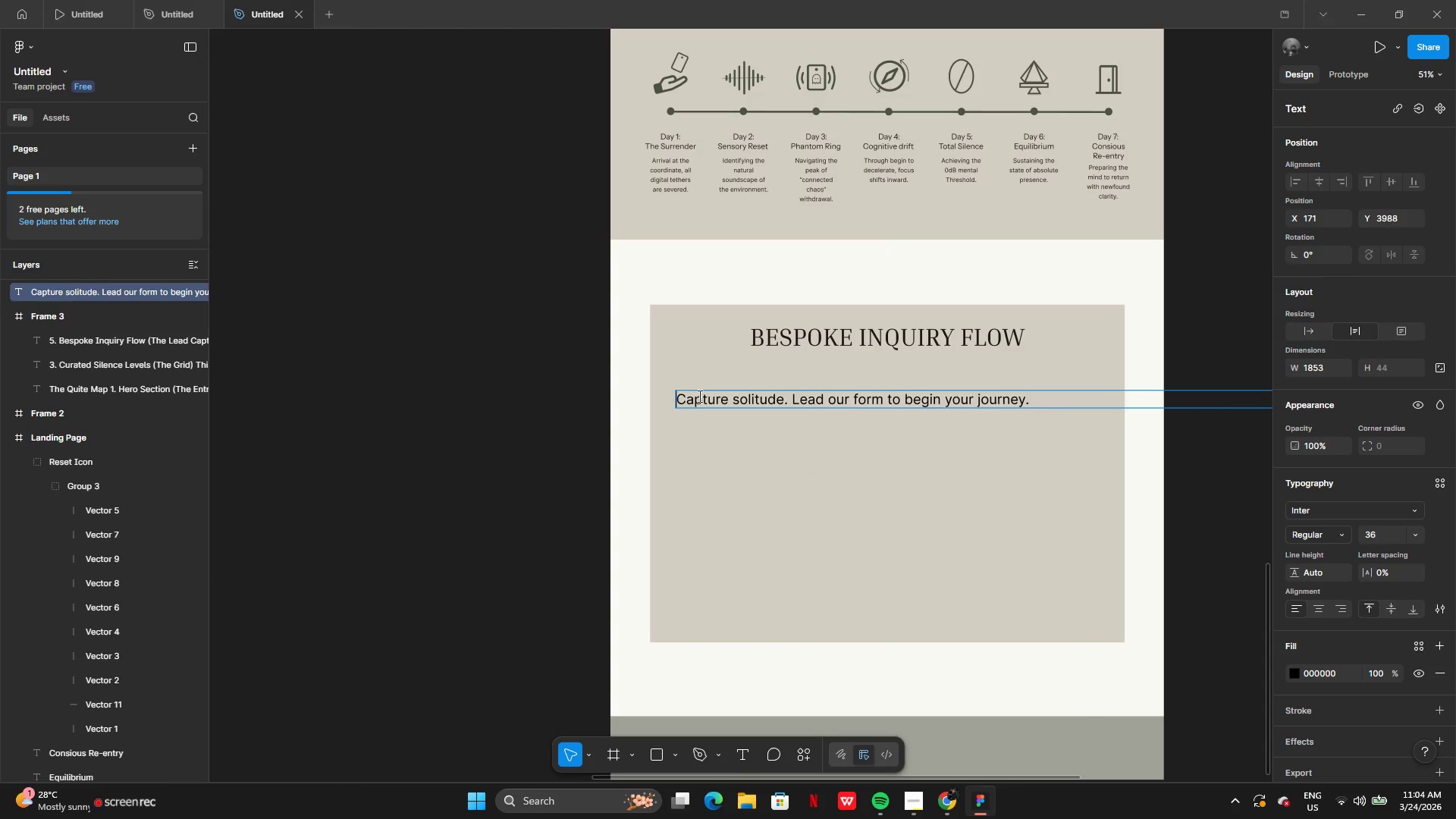 
key(Backspace)
 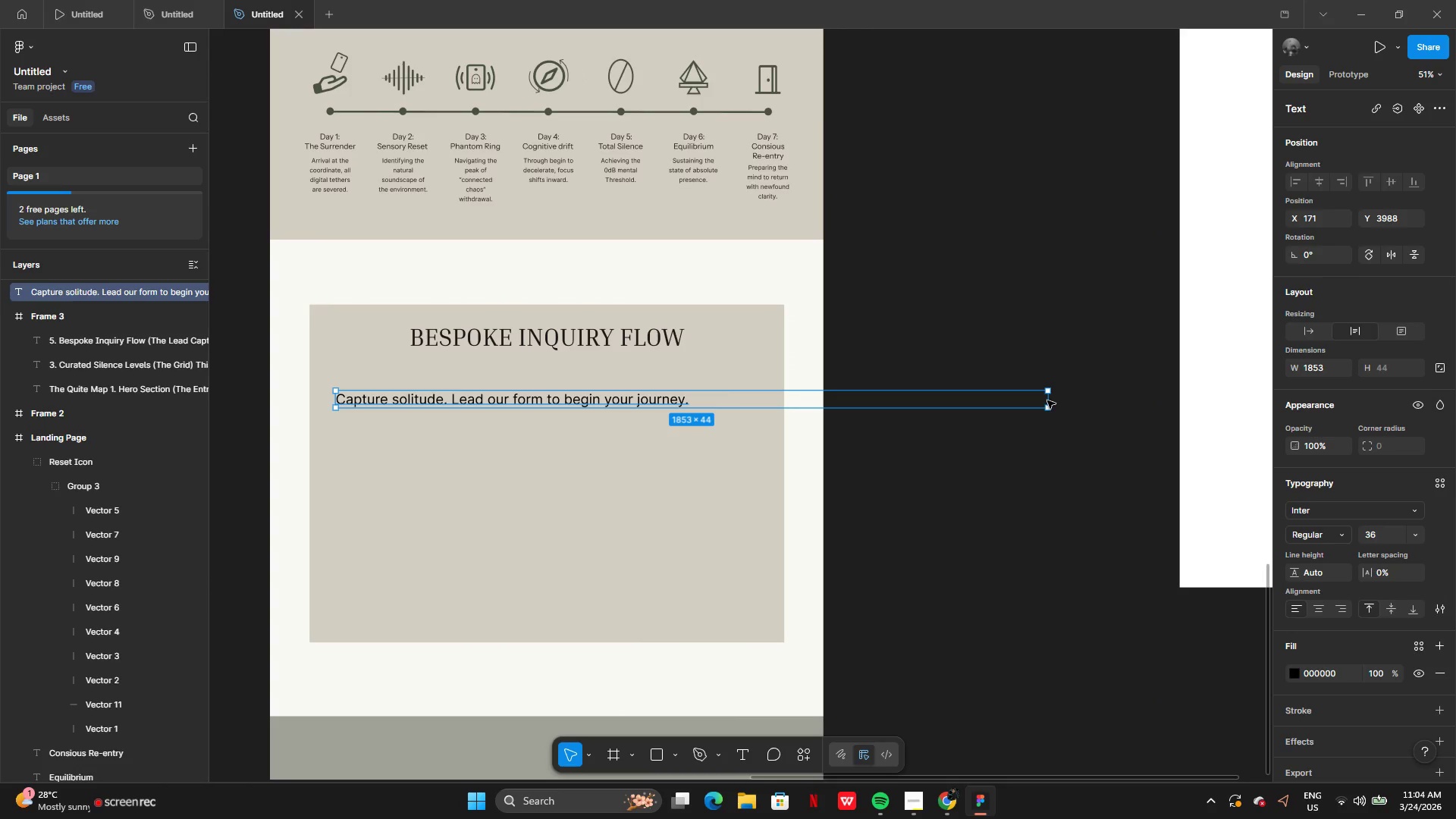 
left_click_drag(start_coordinate=[1048, 400], to_coordinate=[698, 378])
 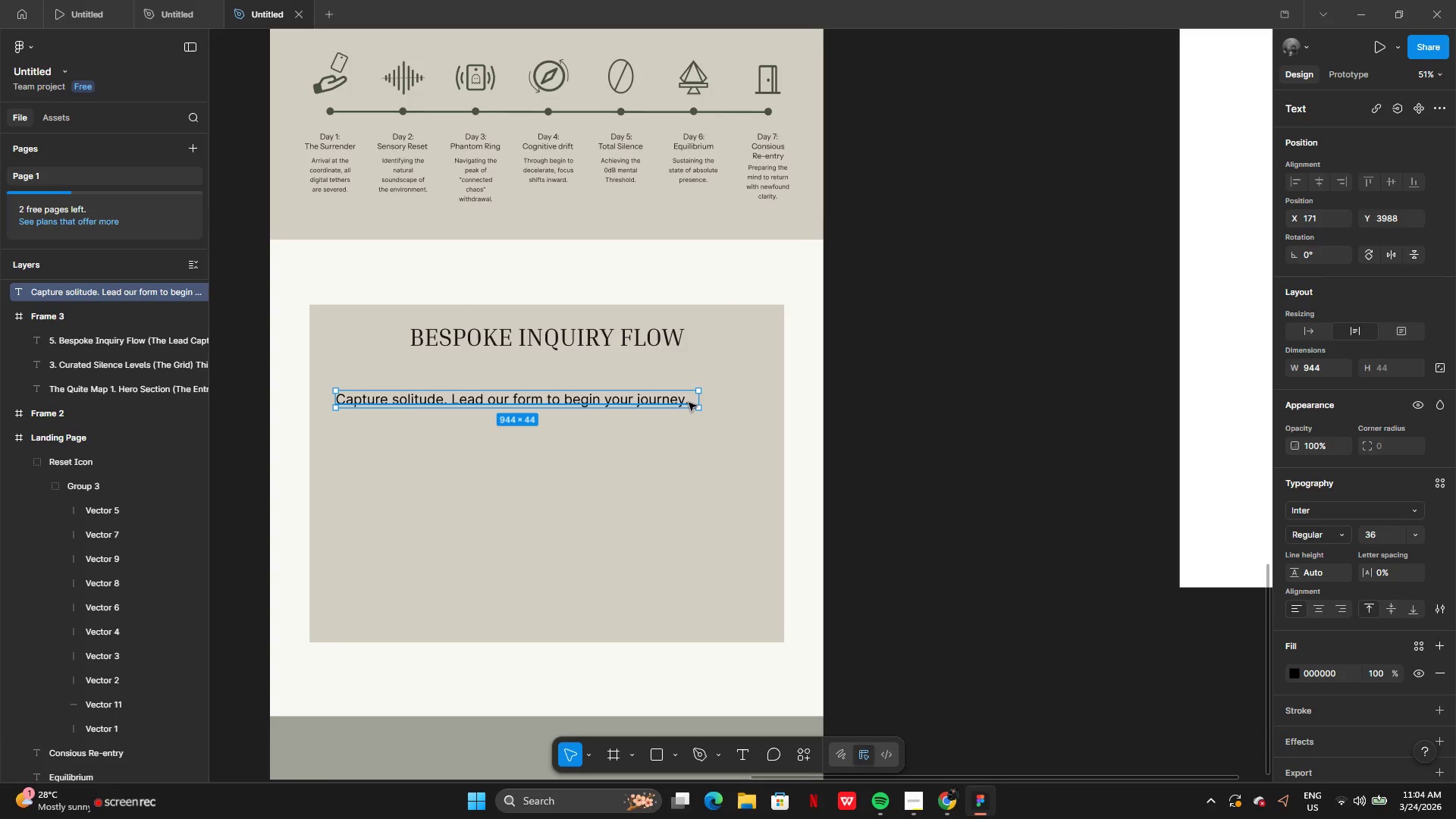 
double_click([689, 402])
 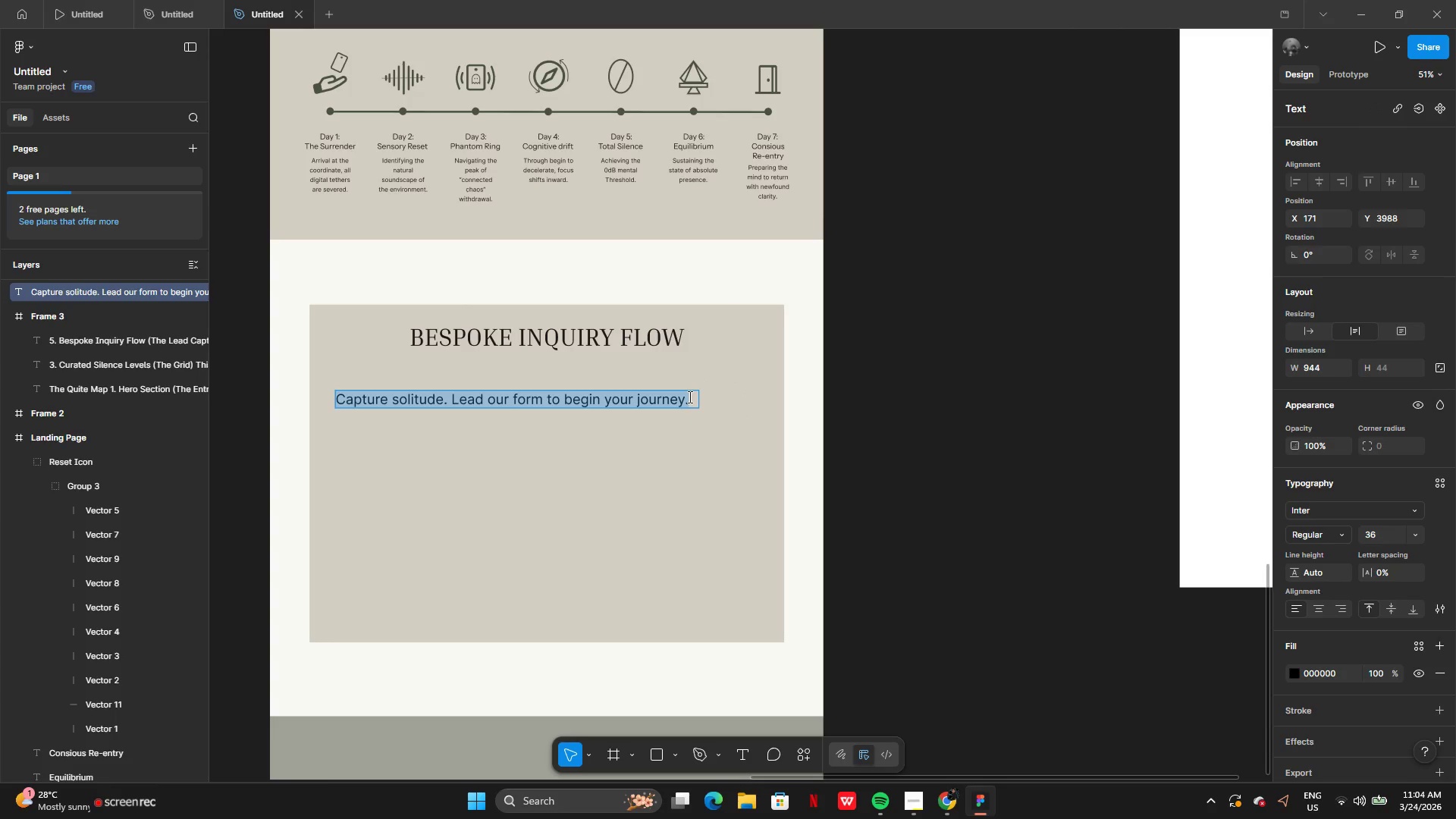 
triple_click([689, 397])
 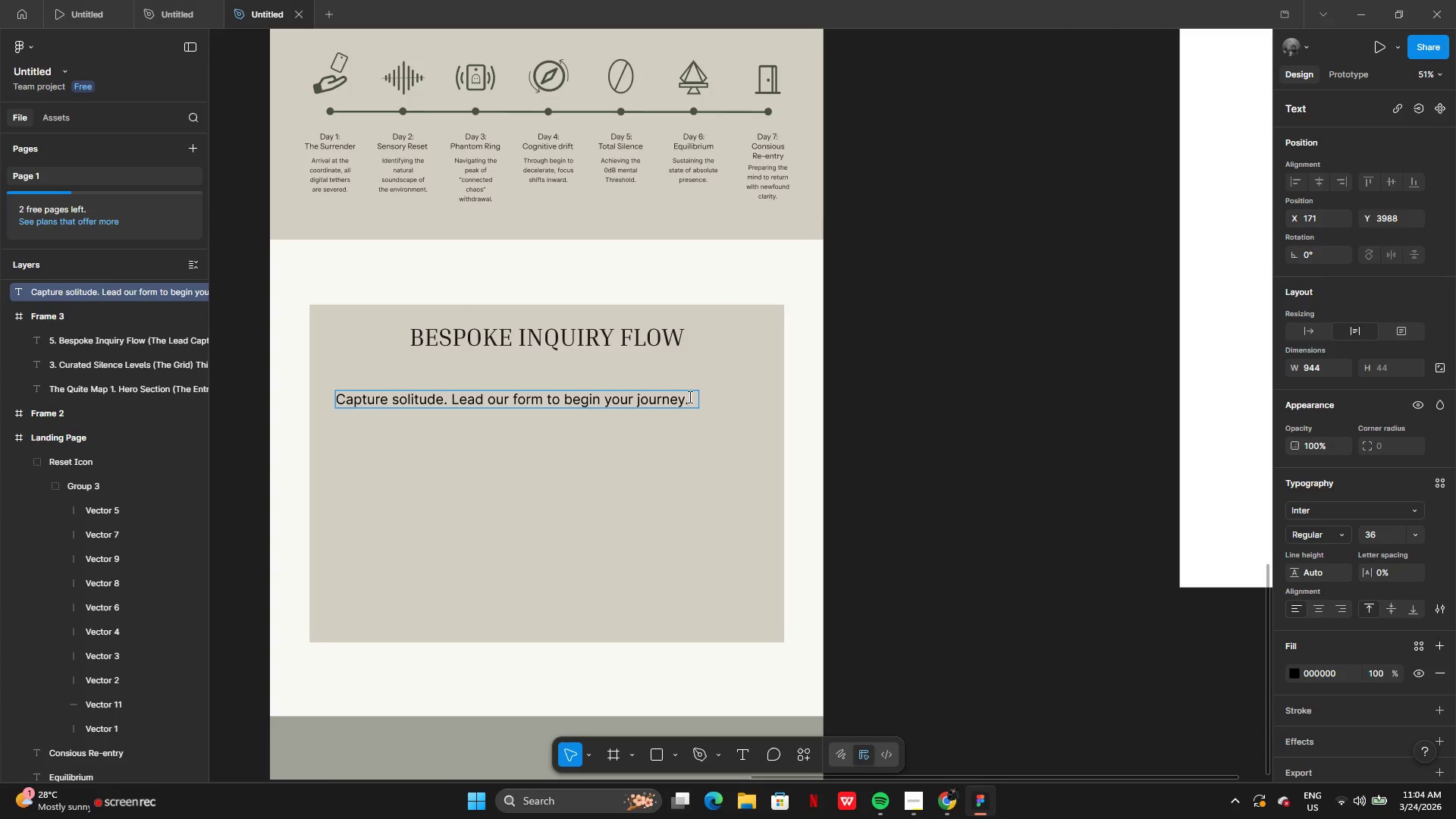 
key(Backspace)
 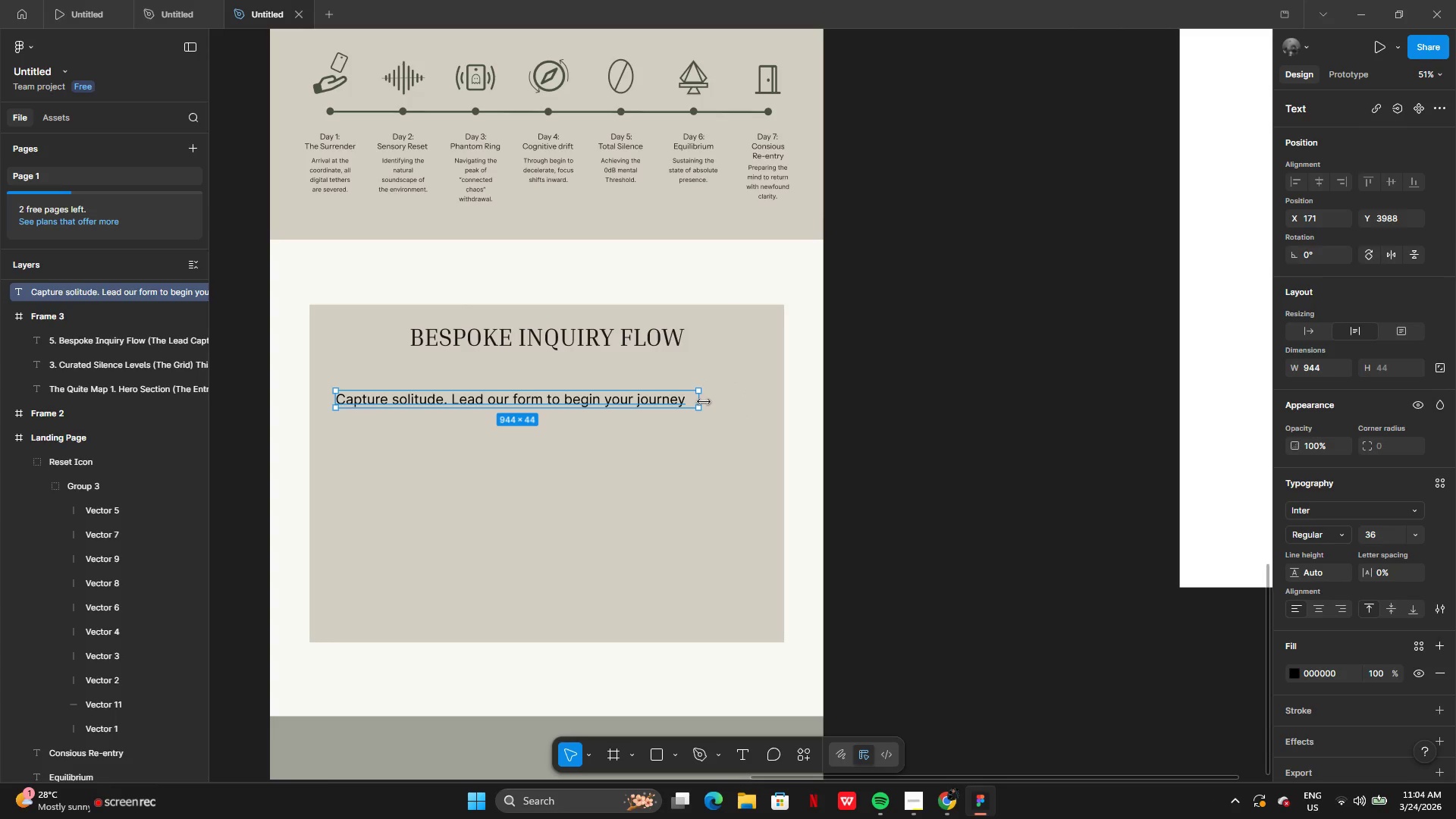 
left_click_drag(start_coordinate=[704, 402], to_coordinate=[701, 402])
 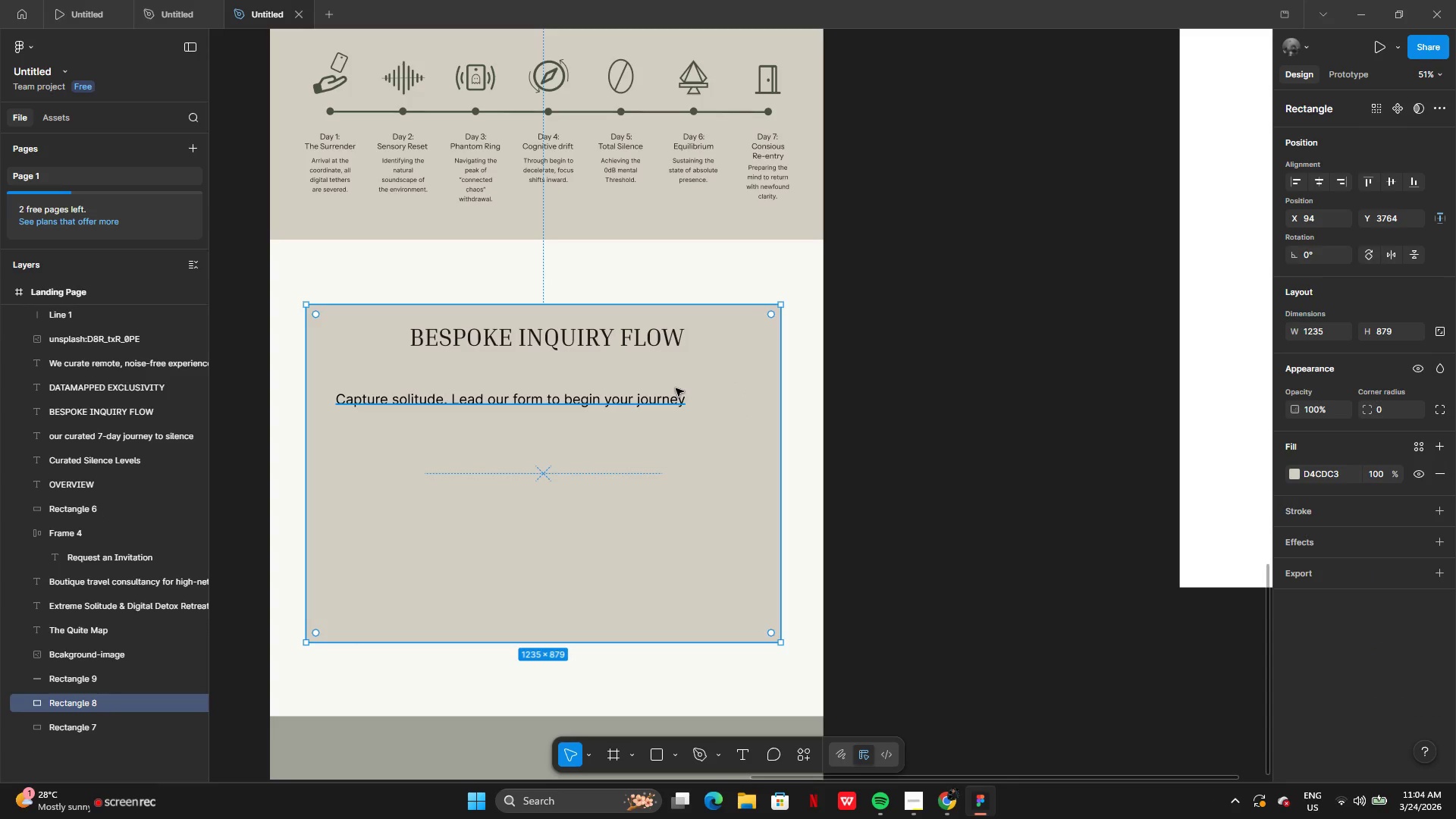 
key(Control+Z)
 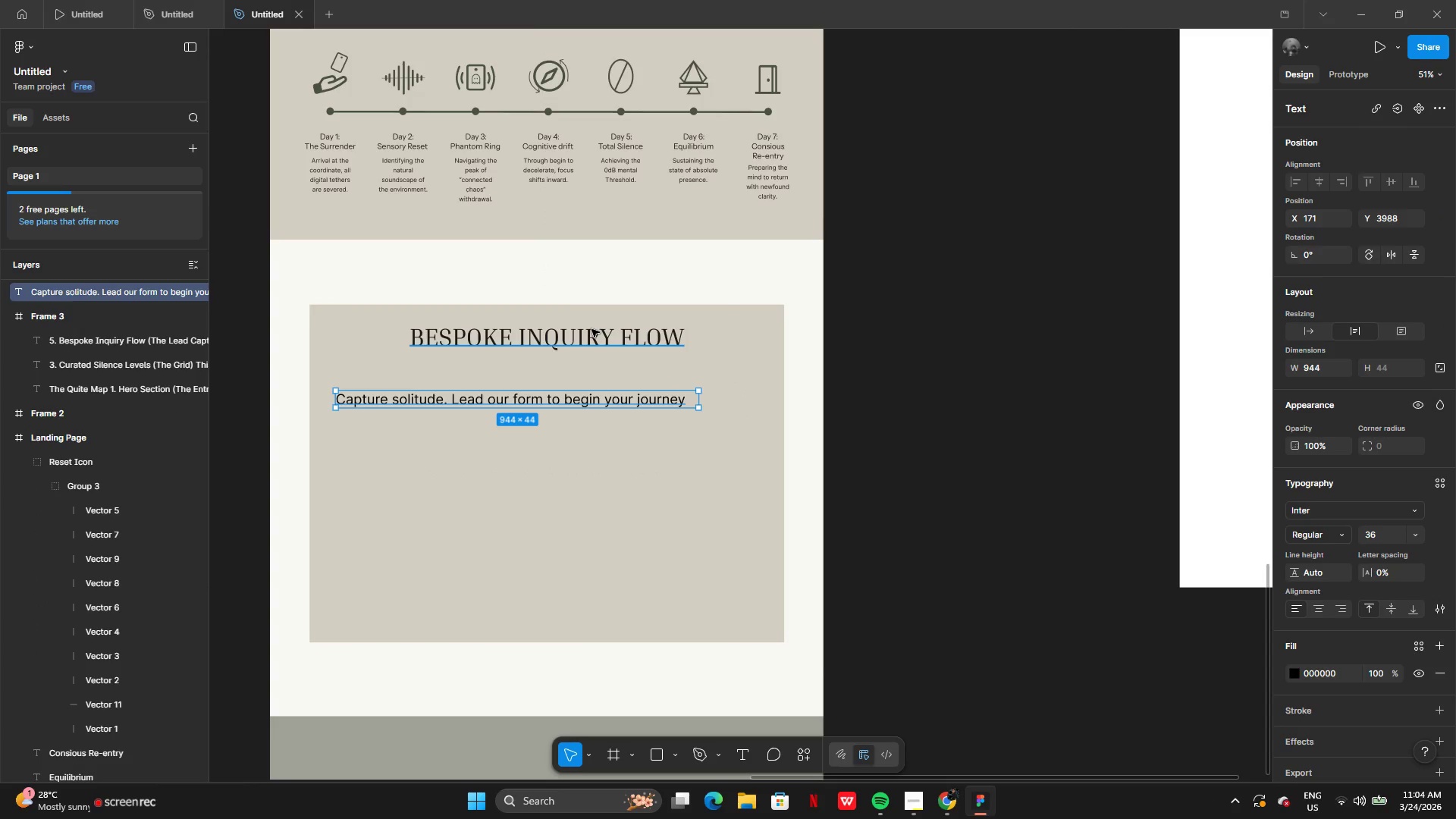 
left_click([592, 329])
 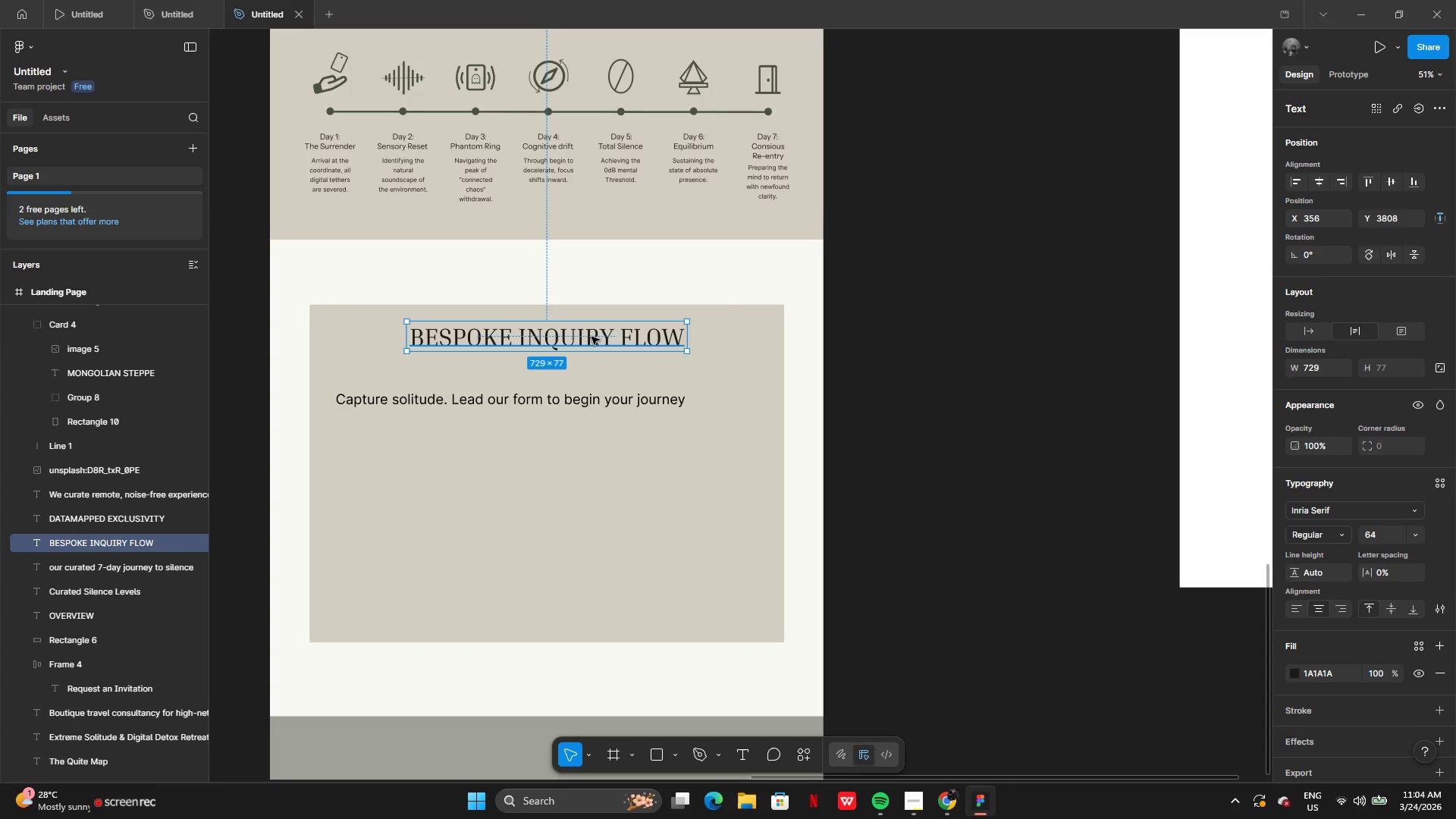 
left_click_drag(start_coordinate=[592, 337], to_coordinate=[602, 284])
 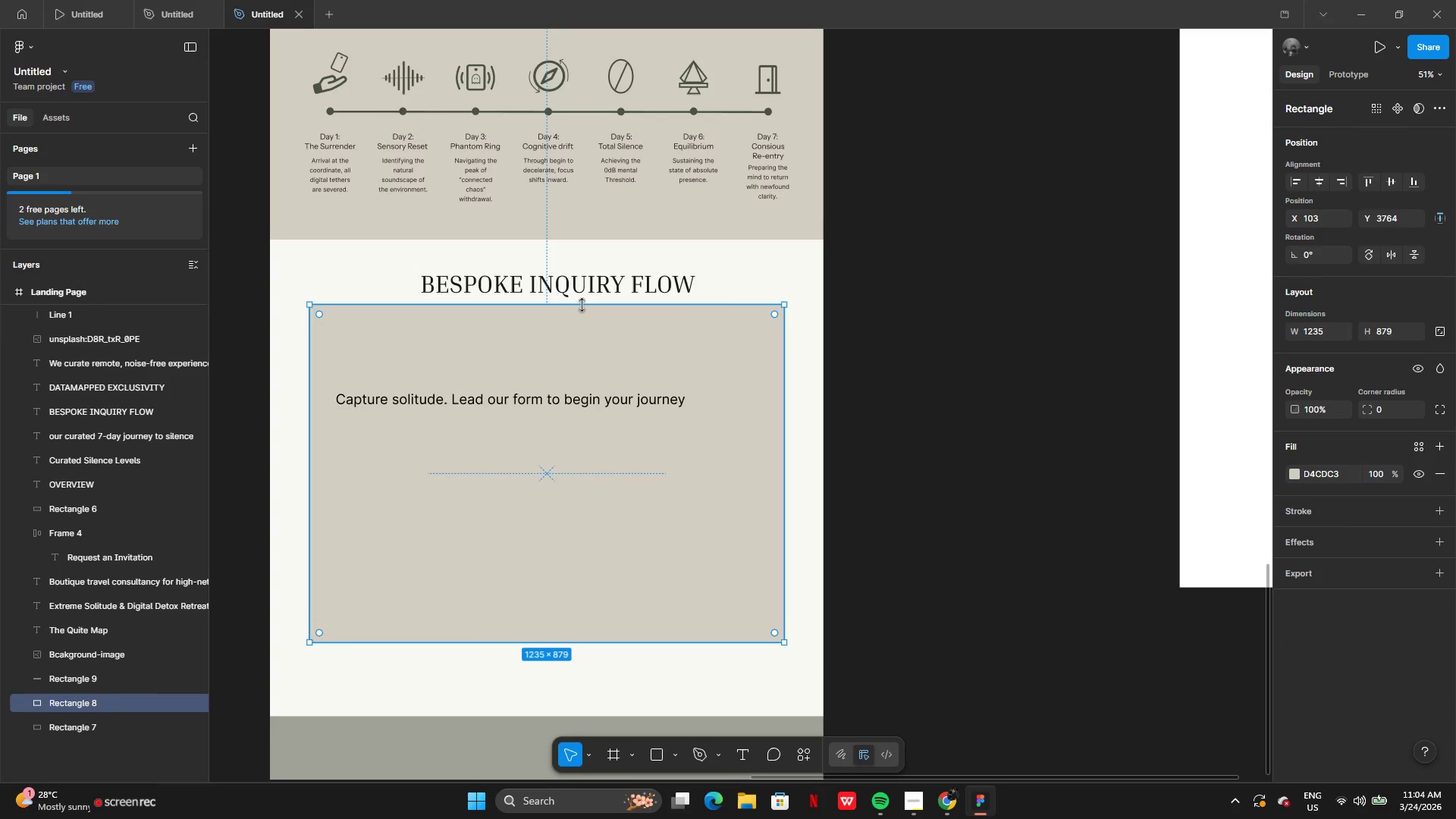 
left_click_drag(start_coordinate=[583, 304], to_coordinate=[575, 361])
 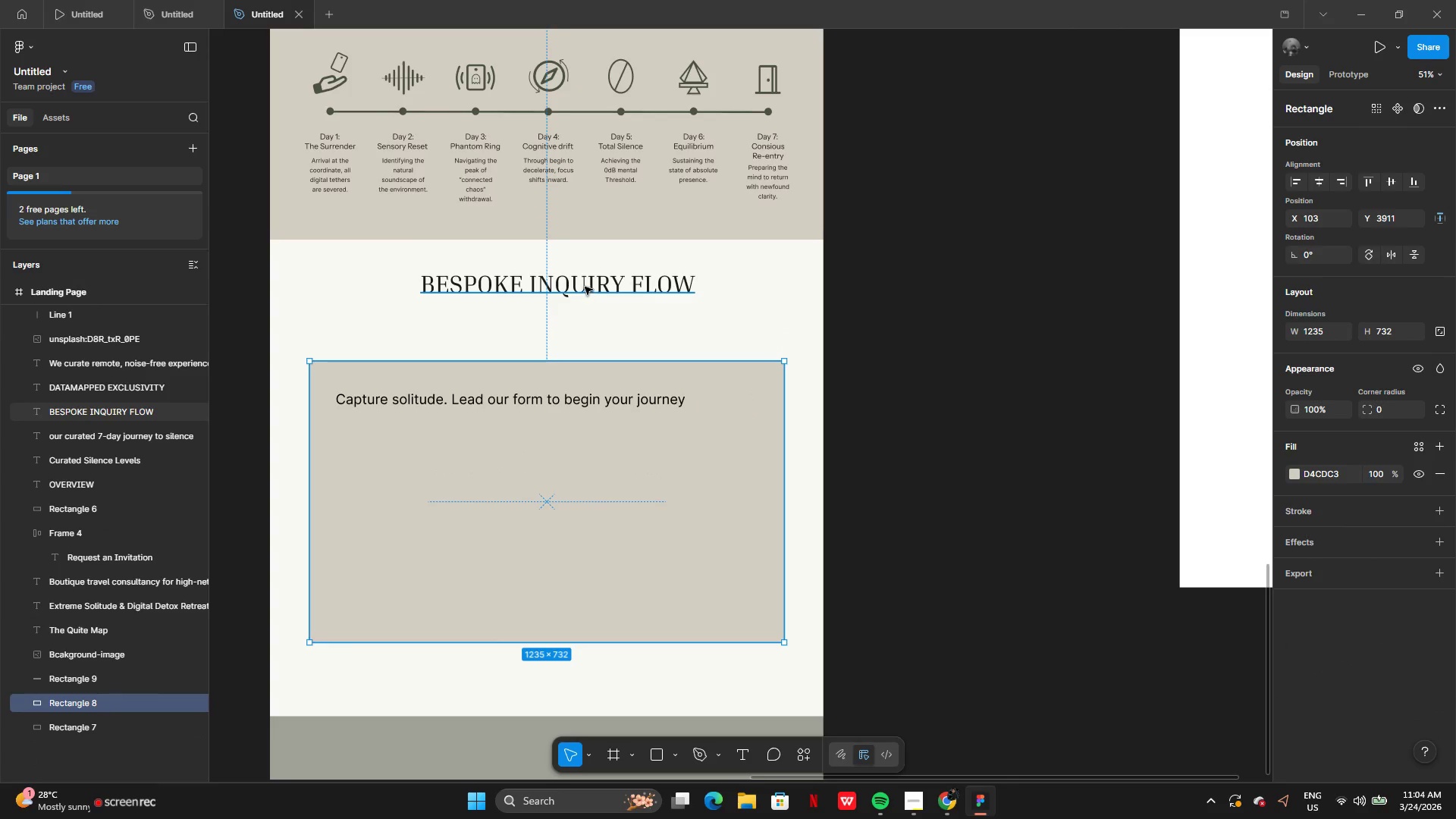 
left_click([585, 287])
 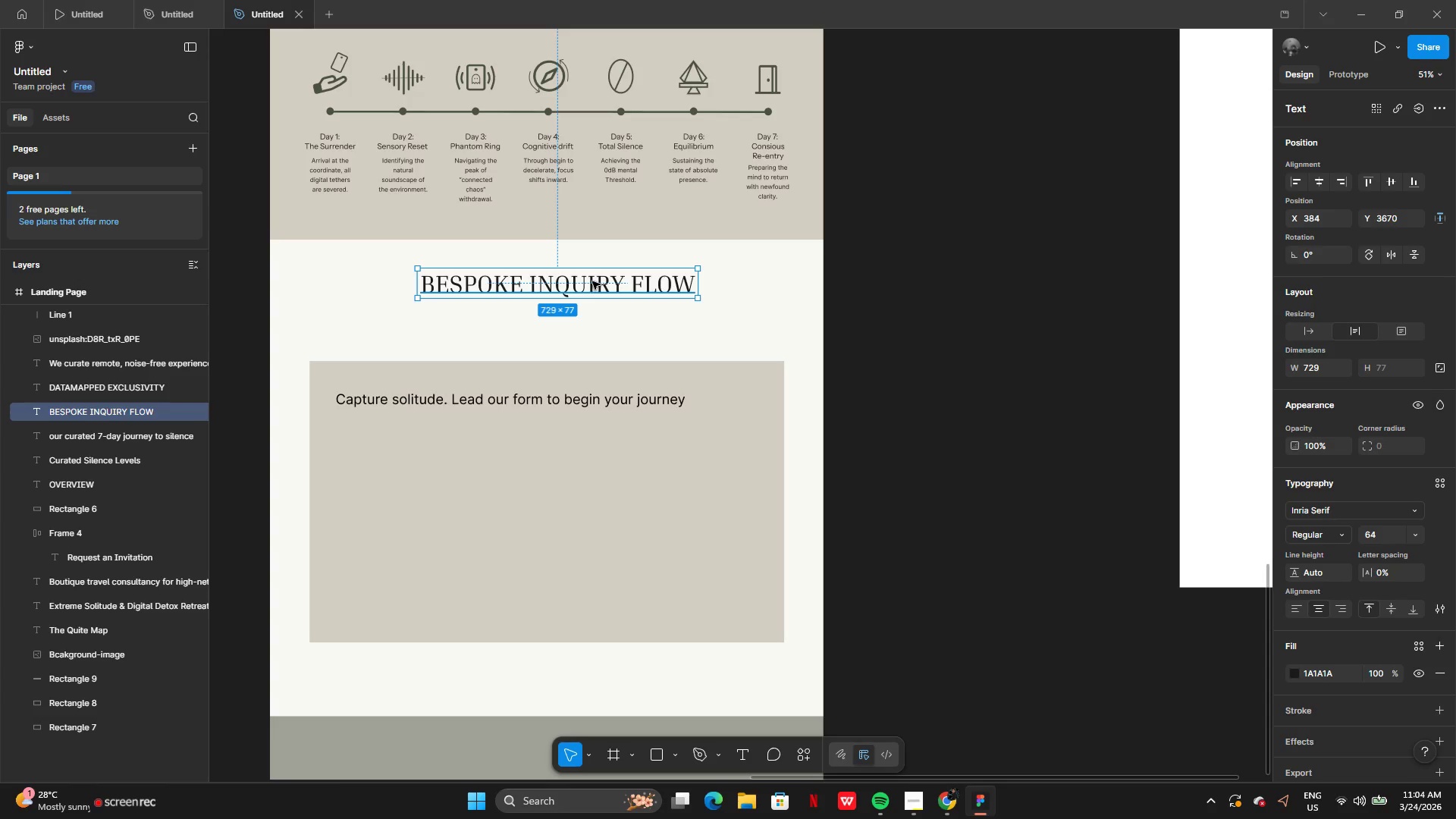 
left_click_drag(start_coordinate=[592, 281], to_coordinate=[590, 325])
 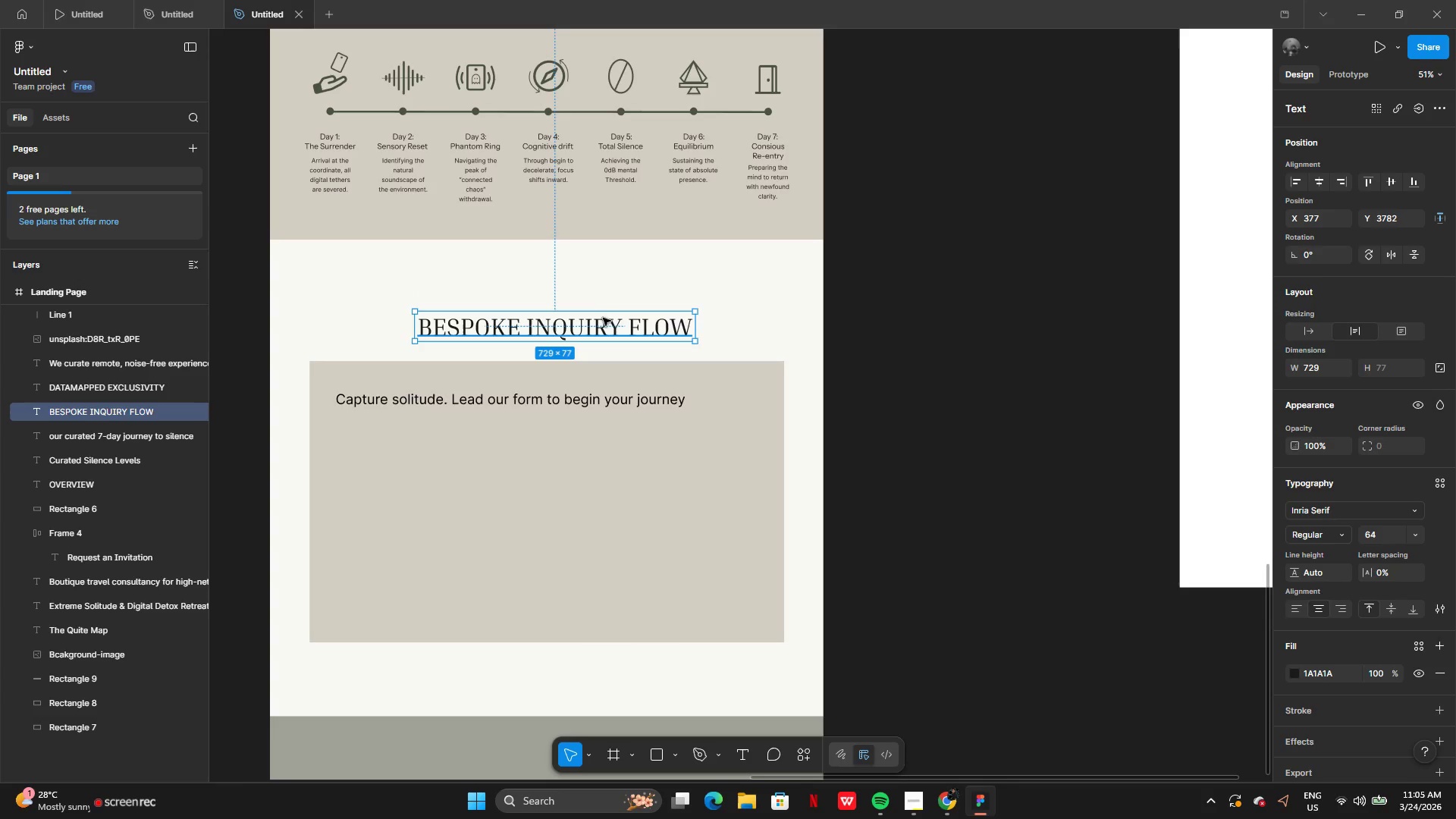 
left_click_drag(start_coordinate=[603, 318], to_coordinate=[592, 318])
 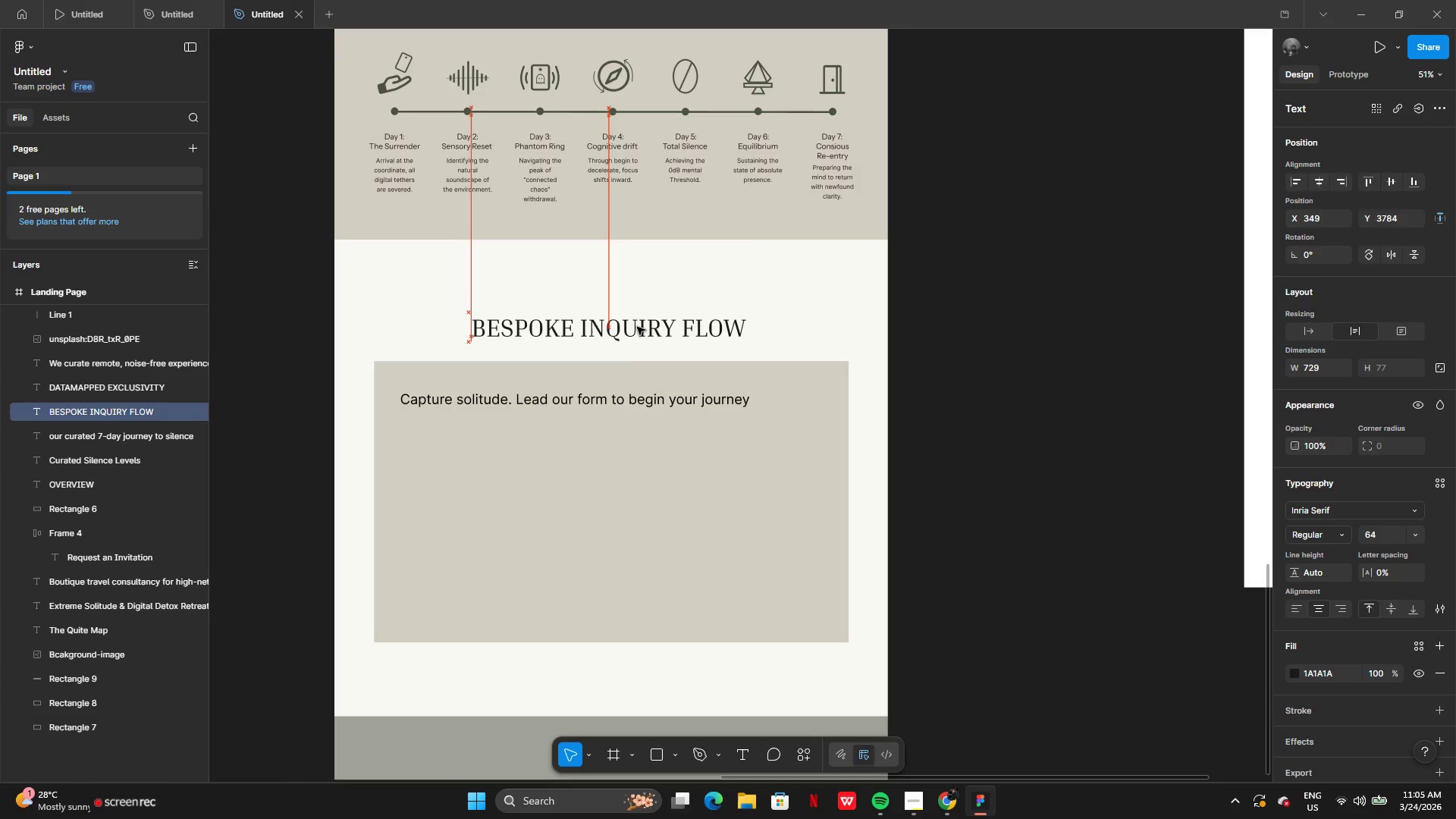 
left_click_drag(start_coordinate=[647, 325], to_coordinate=[639, 325])
 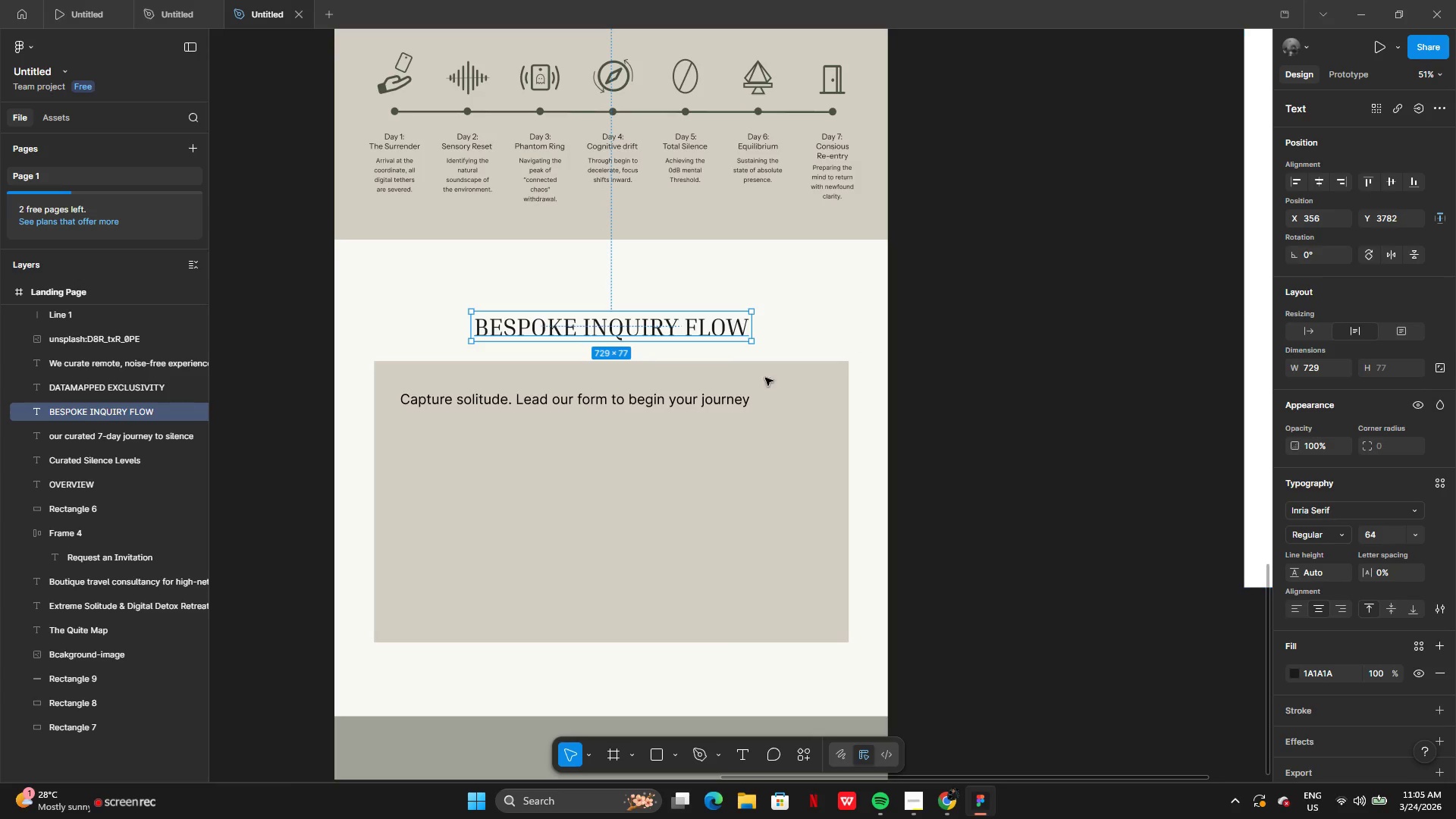 
left_click([651, 399])
 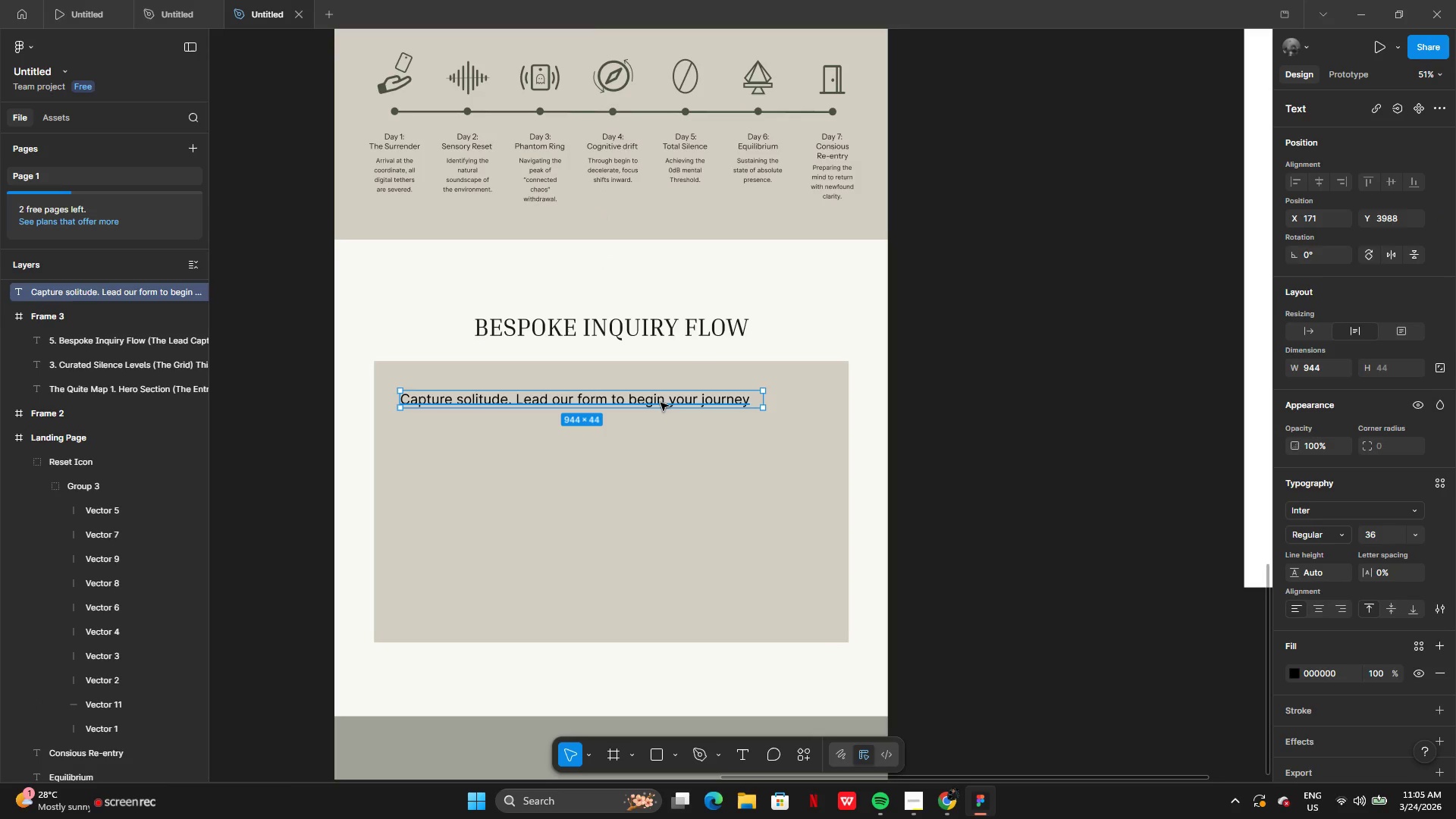 
left_click_drag(start_coordinate=[661, 403], to_coordinate=[706, 351])
 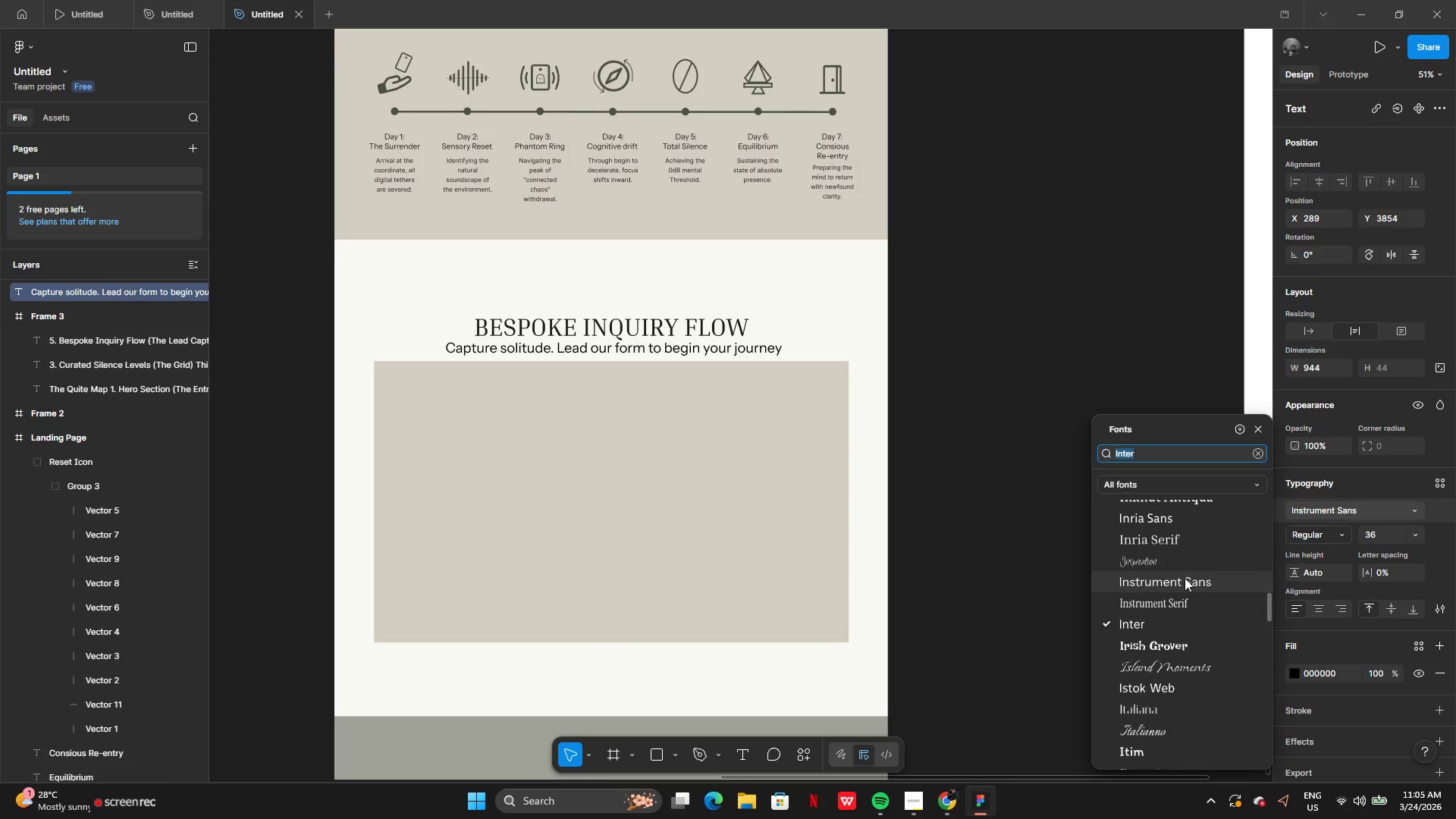 
left_click([1185, 578])
 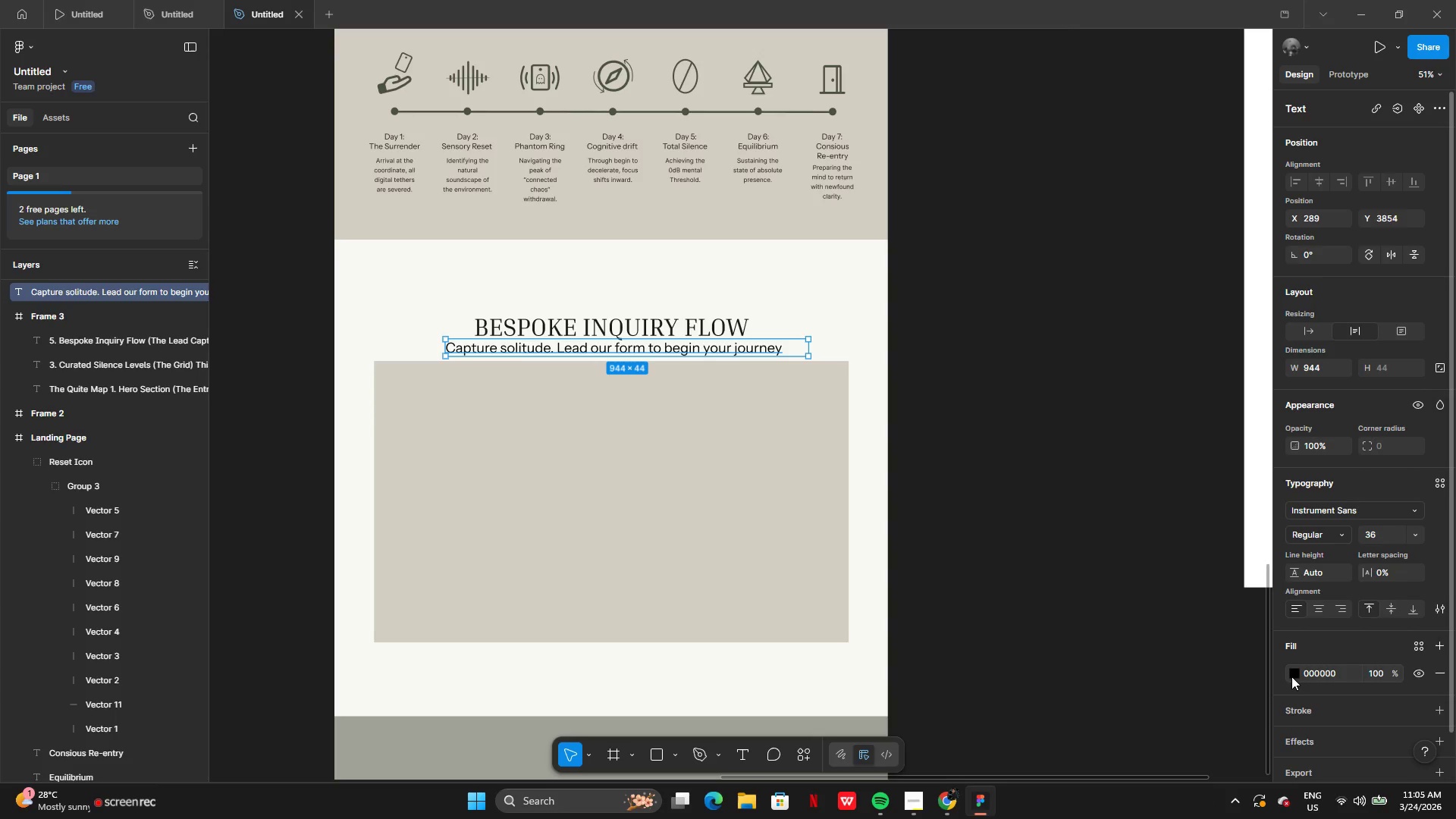 
left_click([1292, 676])
 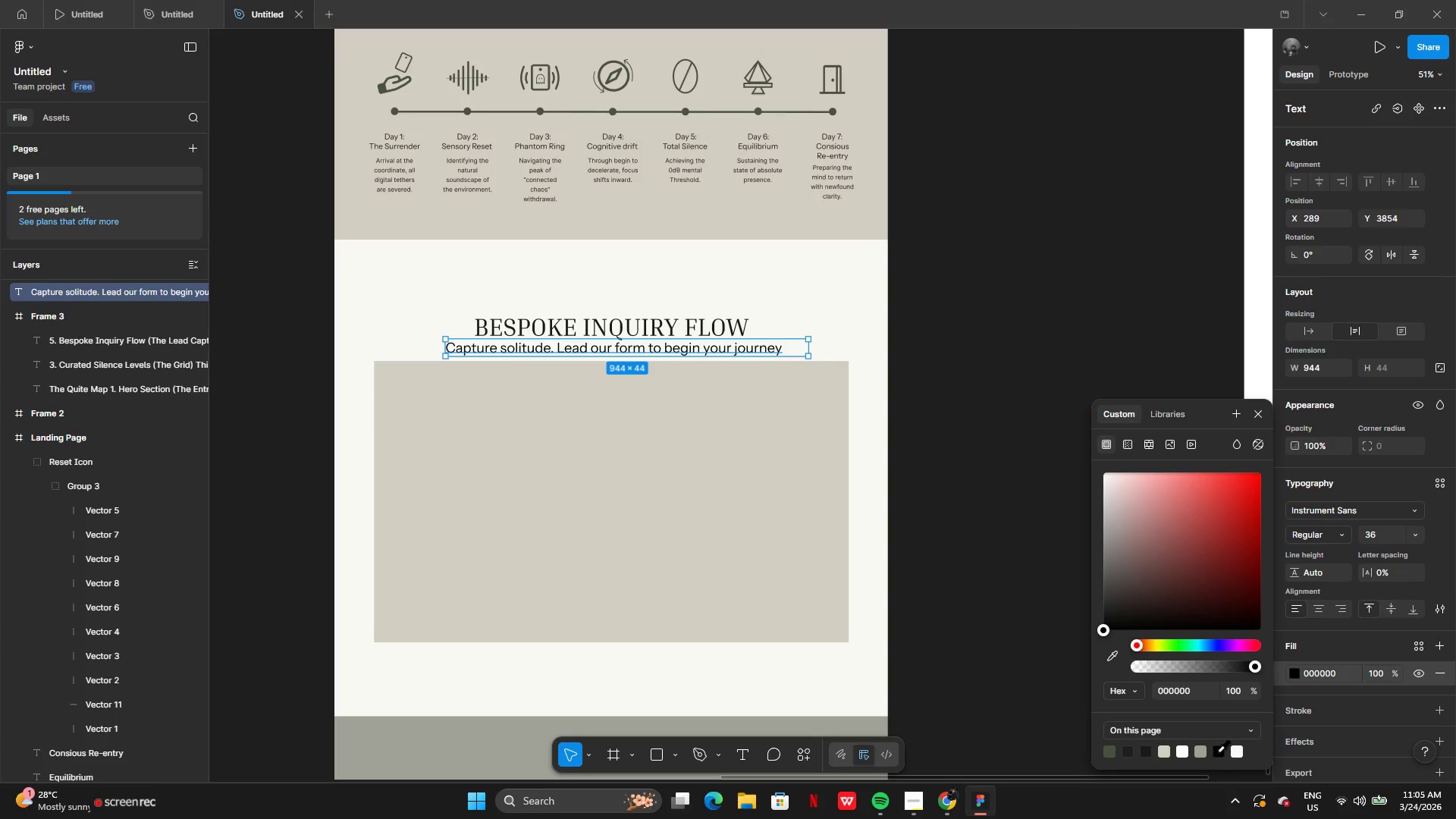 
left_click([1218, 750])
 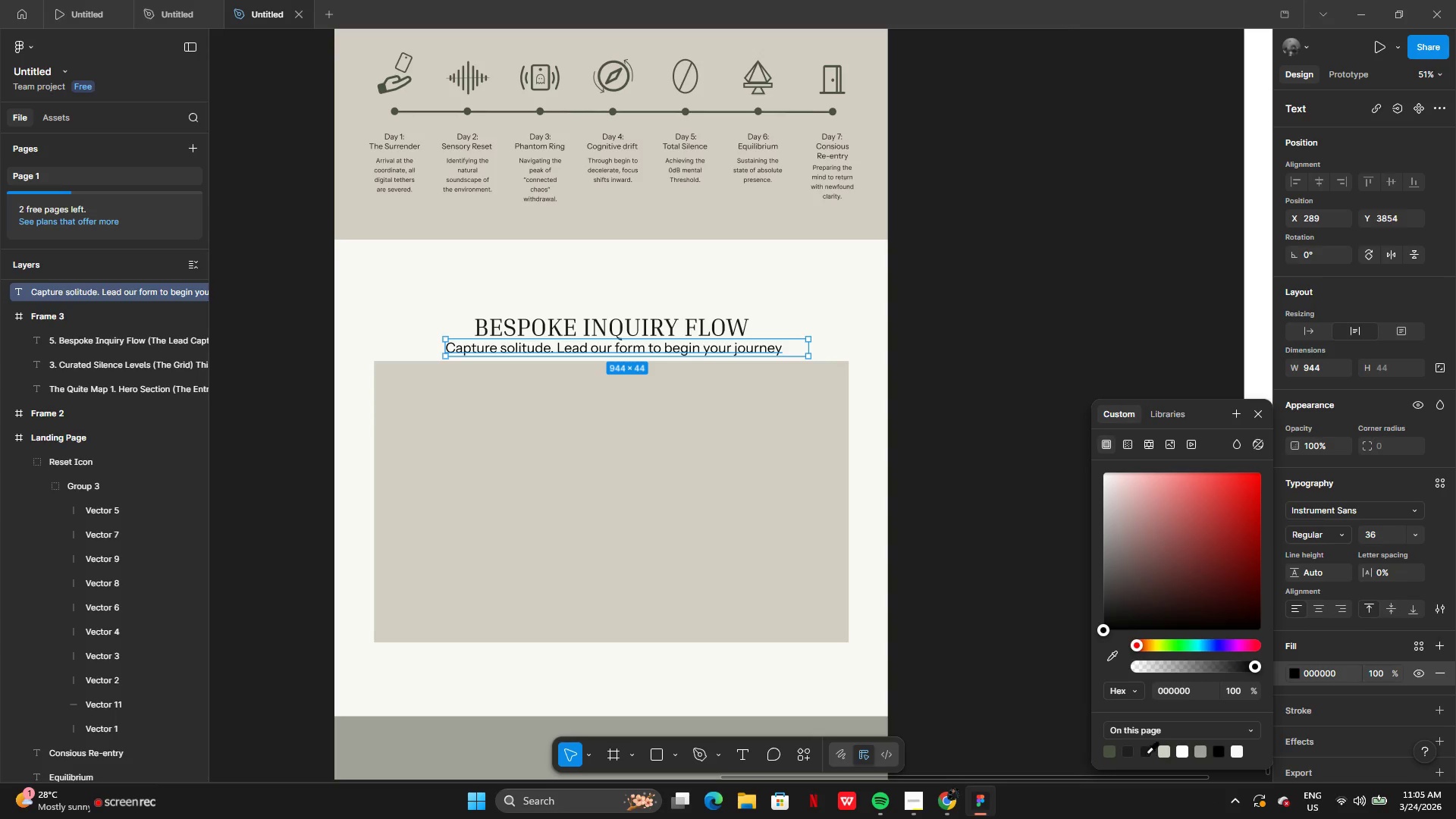 
left_click([1144, 753])
 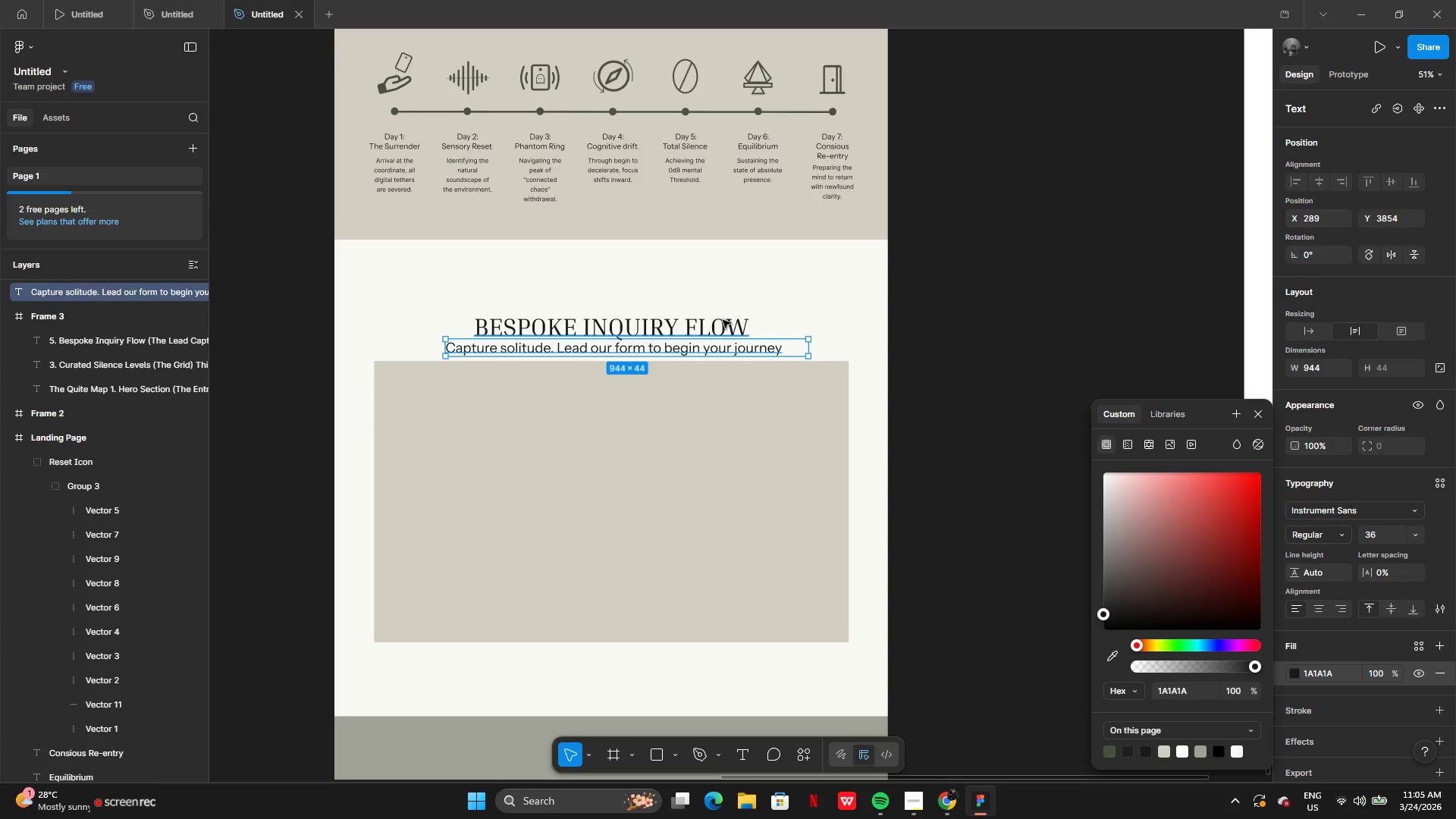 
left_click([721, 325])
 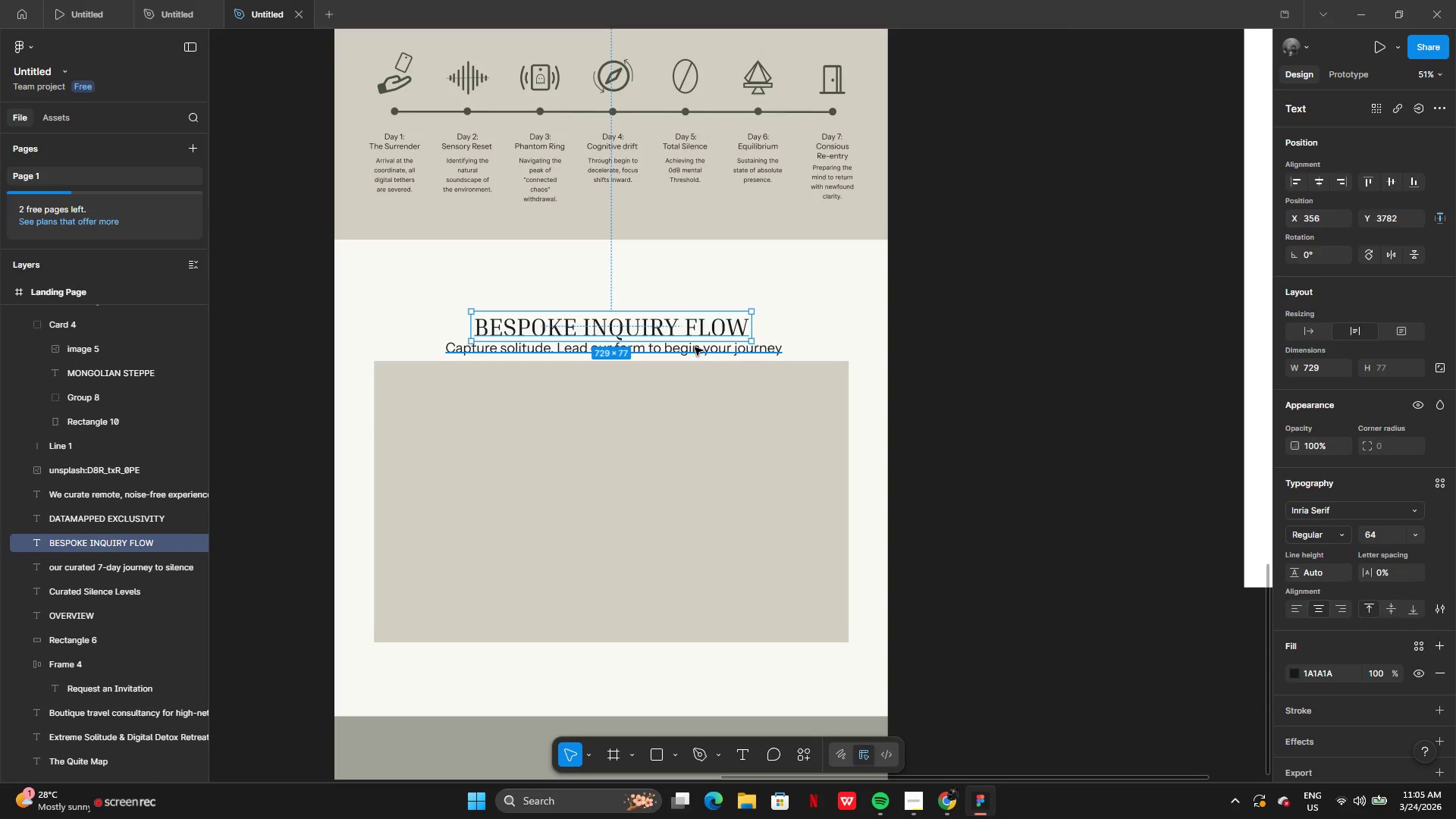 
left_click([695, 347])
 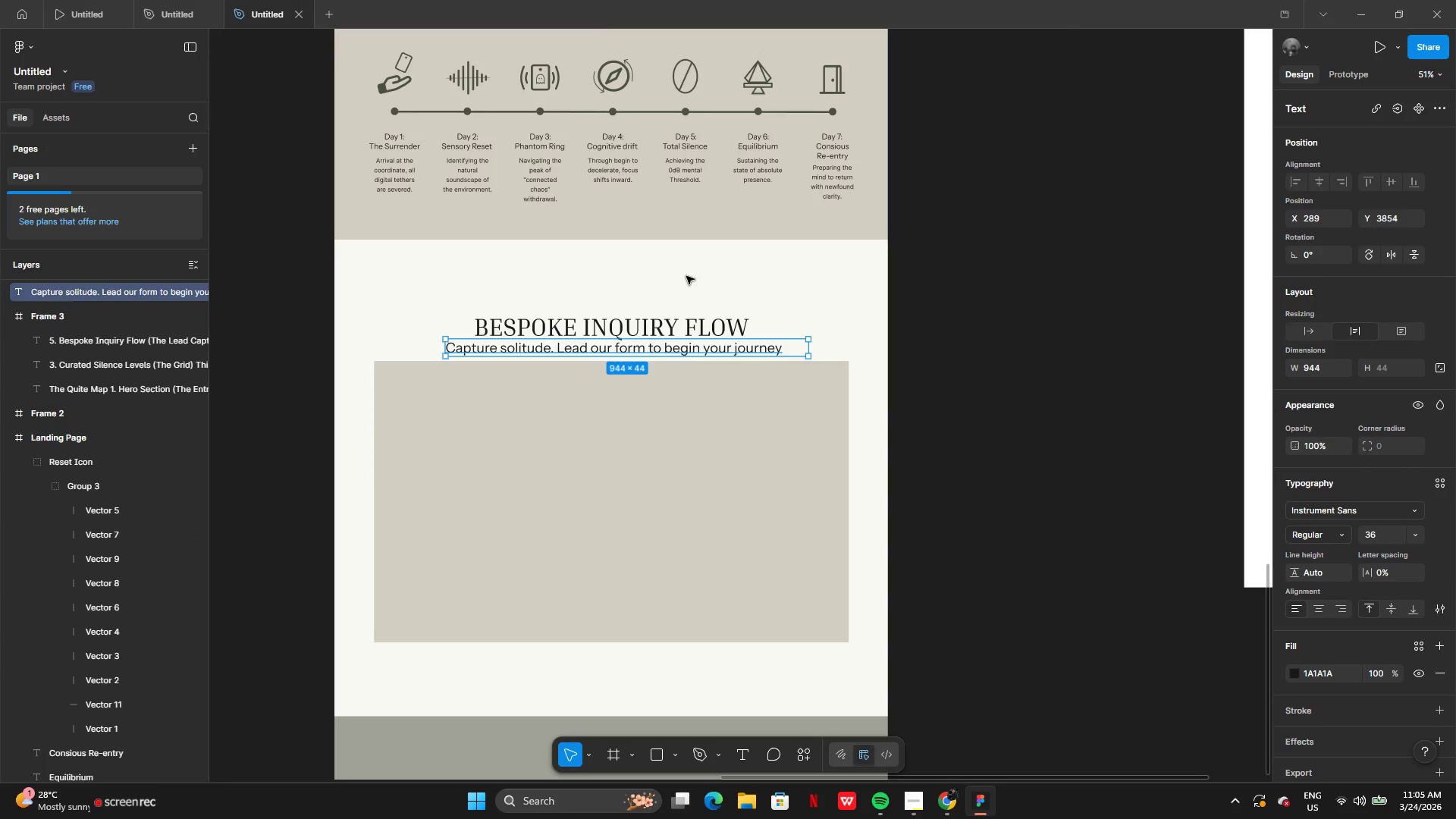 
left_click_drag(start_coordinate=[685, 276], to_coordinate=[686, 350])
 